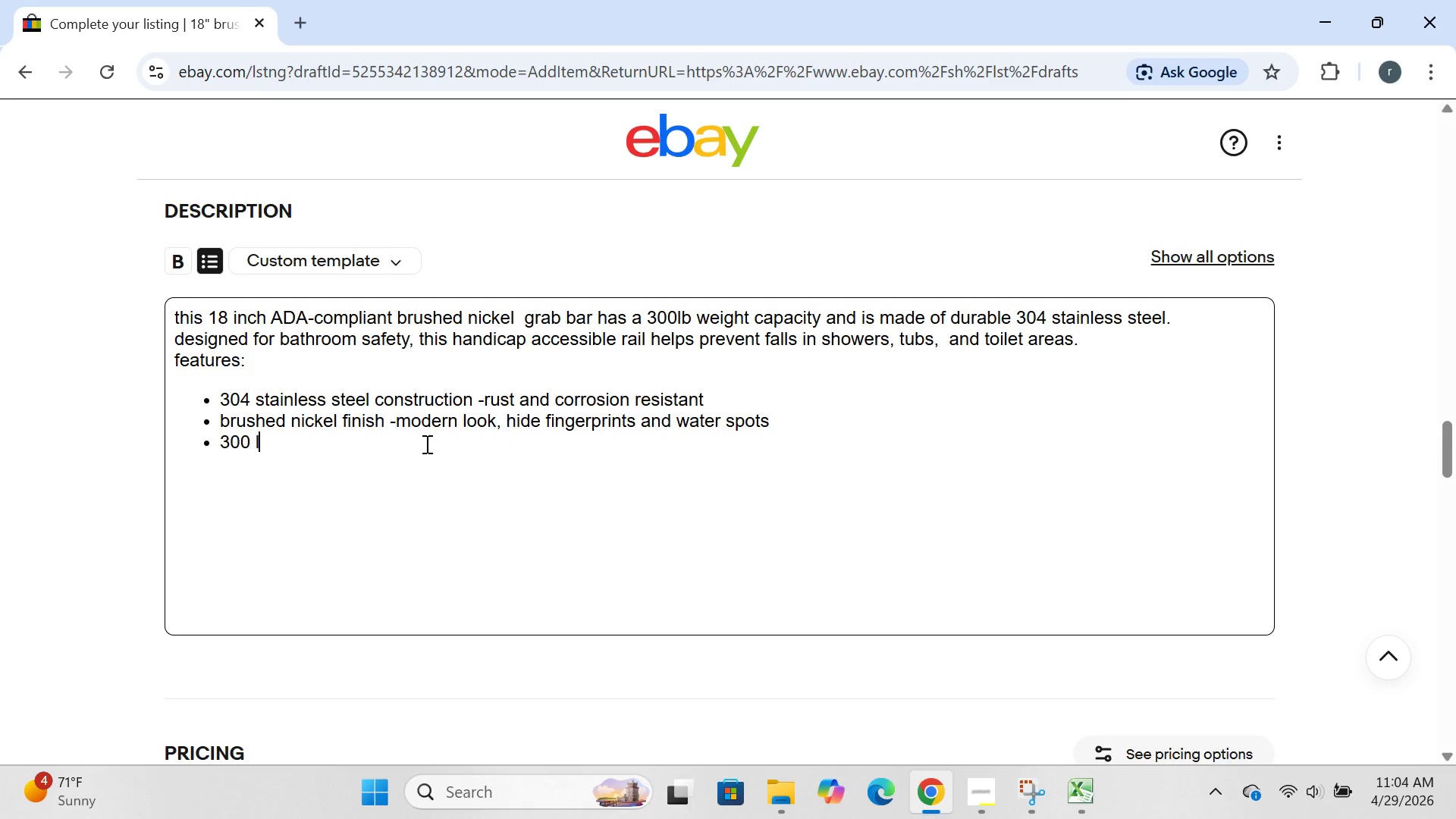 
type(lb weight )
 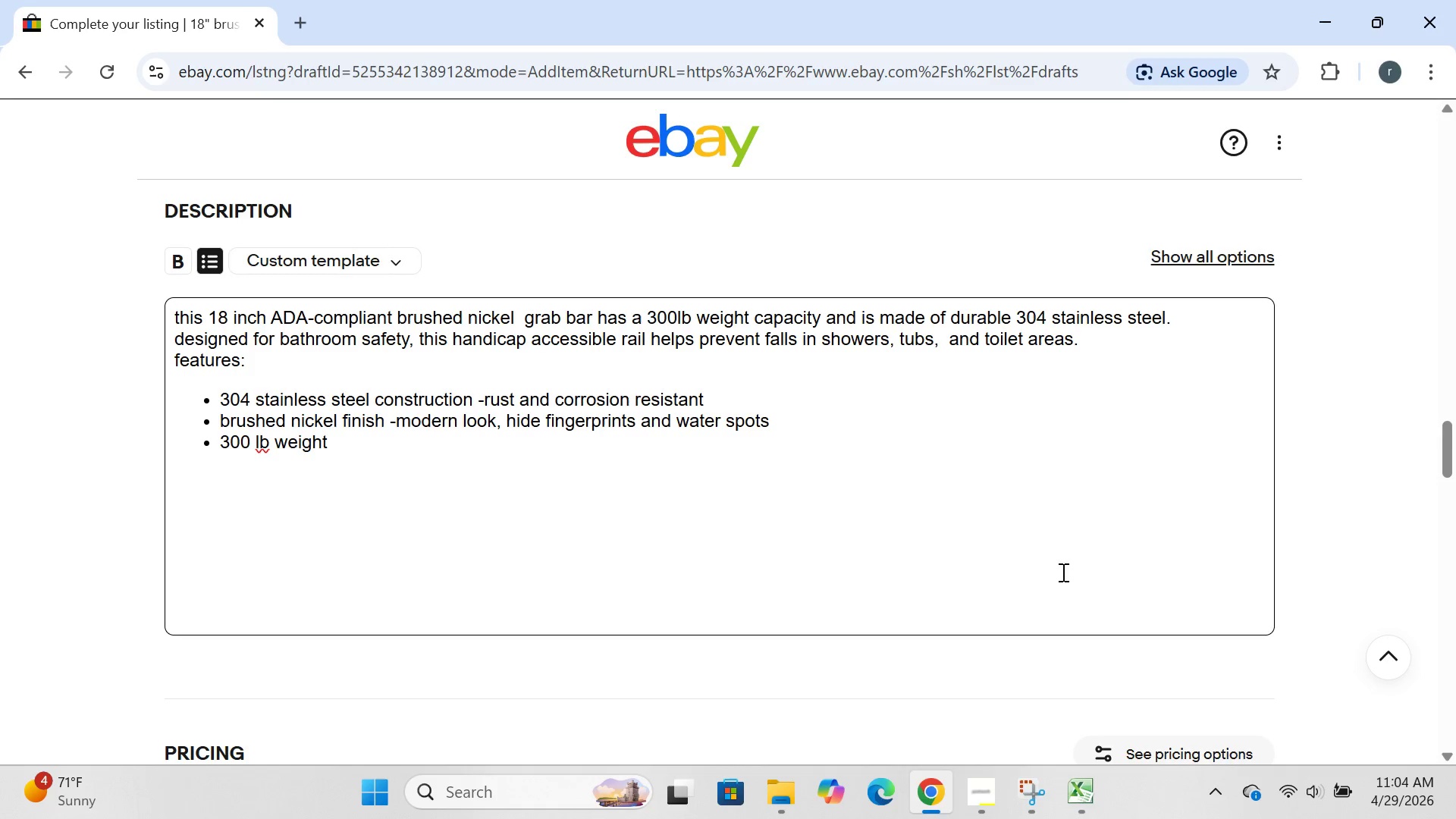 
left_click([1332, 804])
 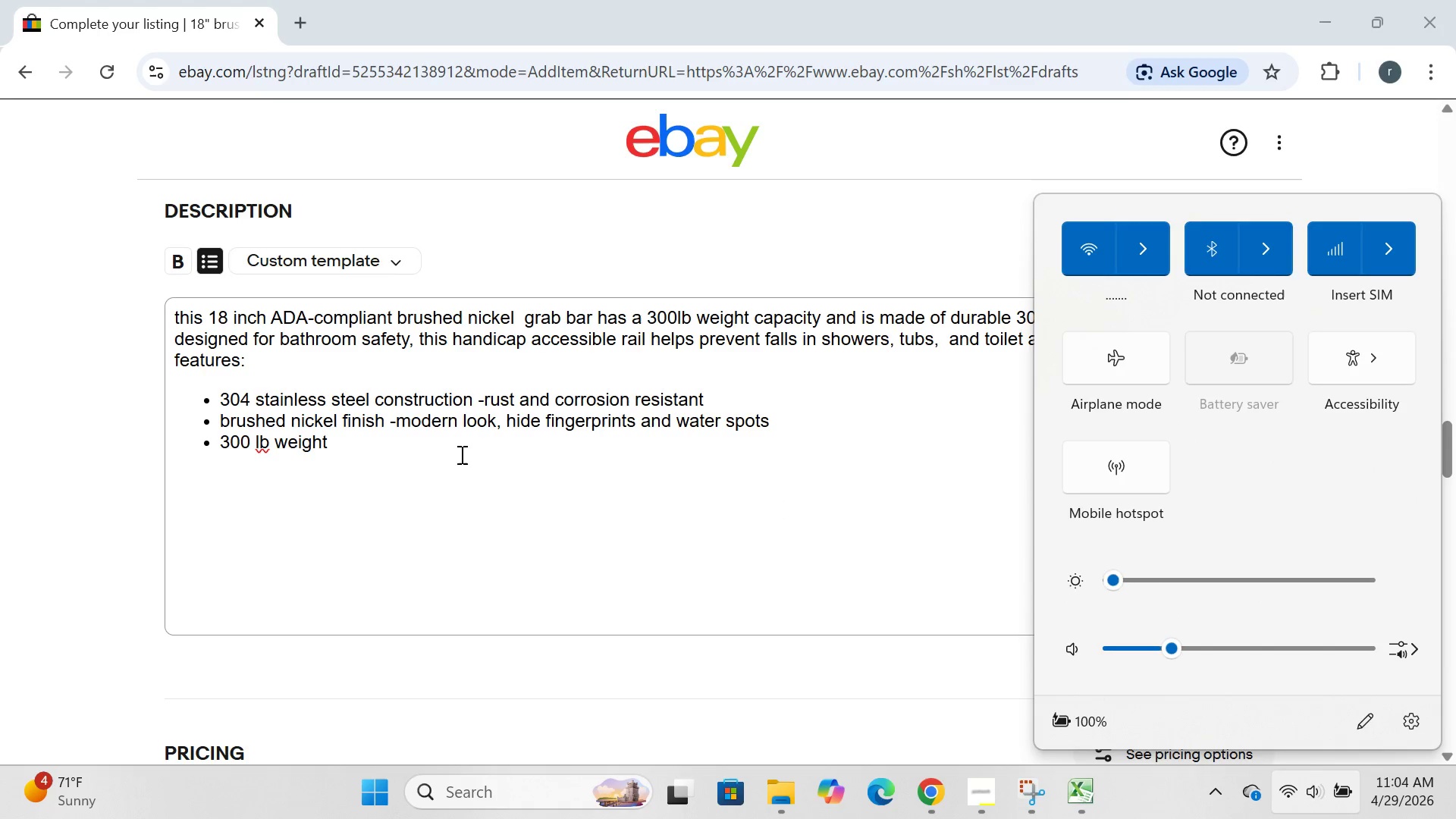 
left_click([388, 465])
 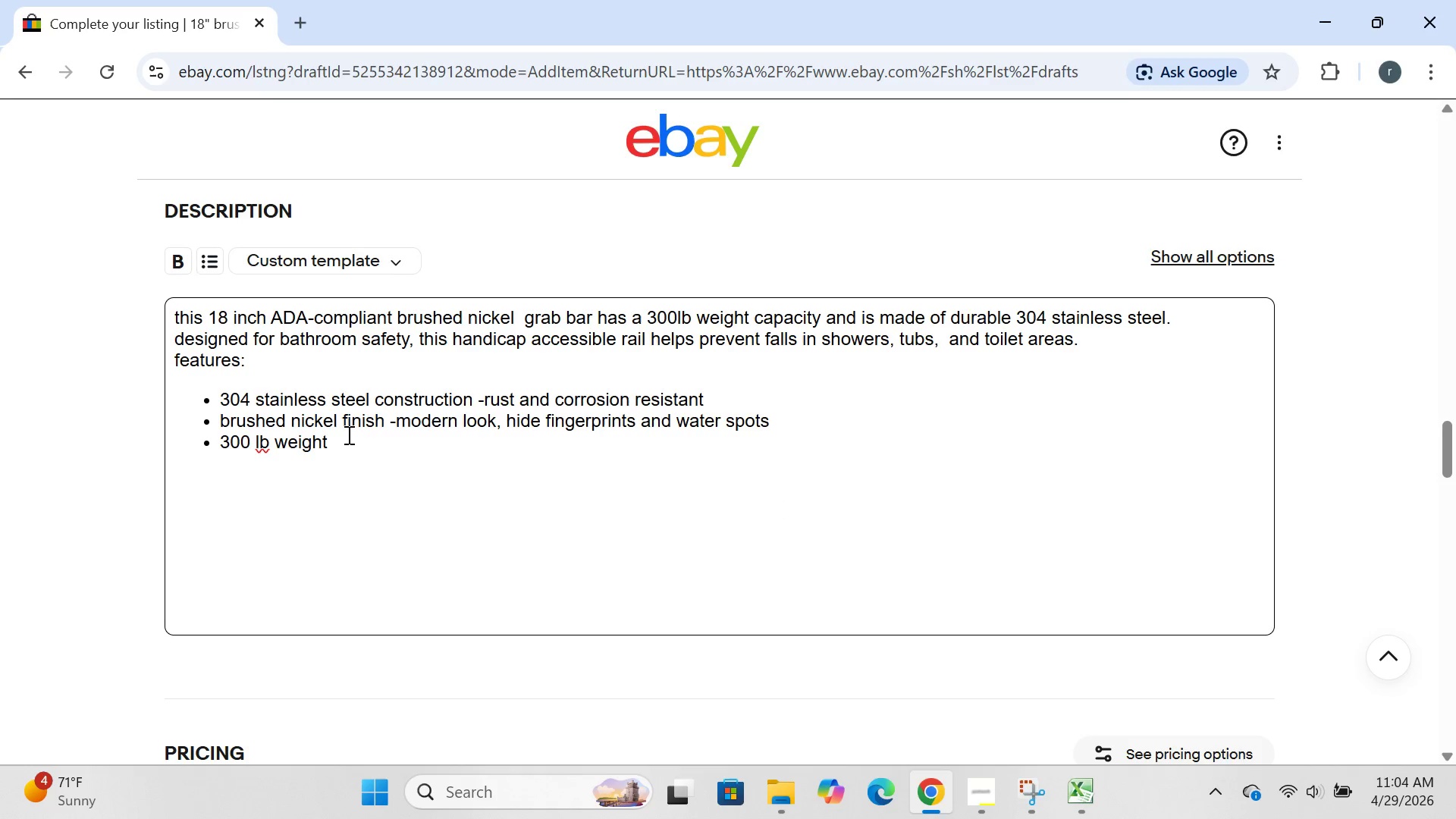 
left_click([347, 435])
 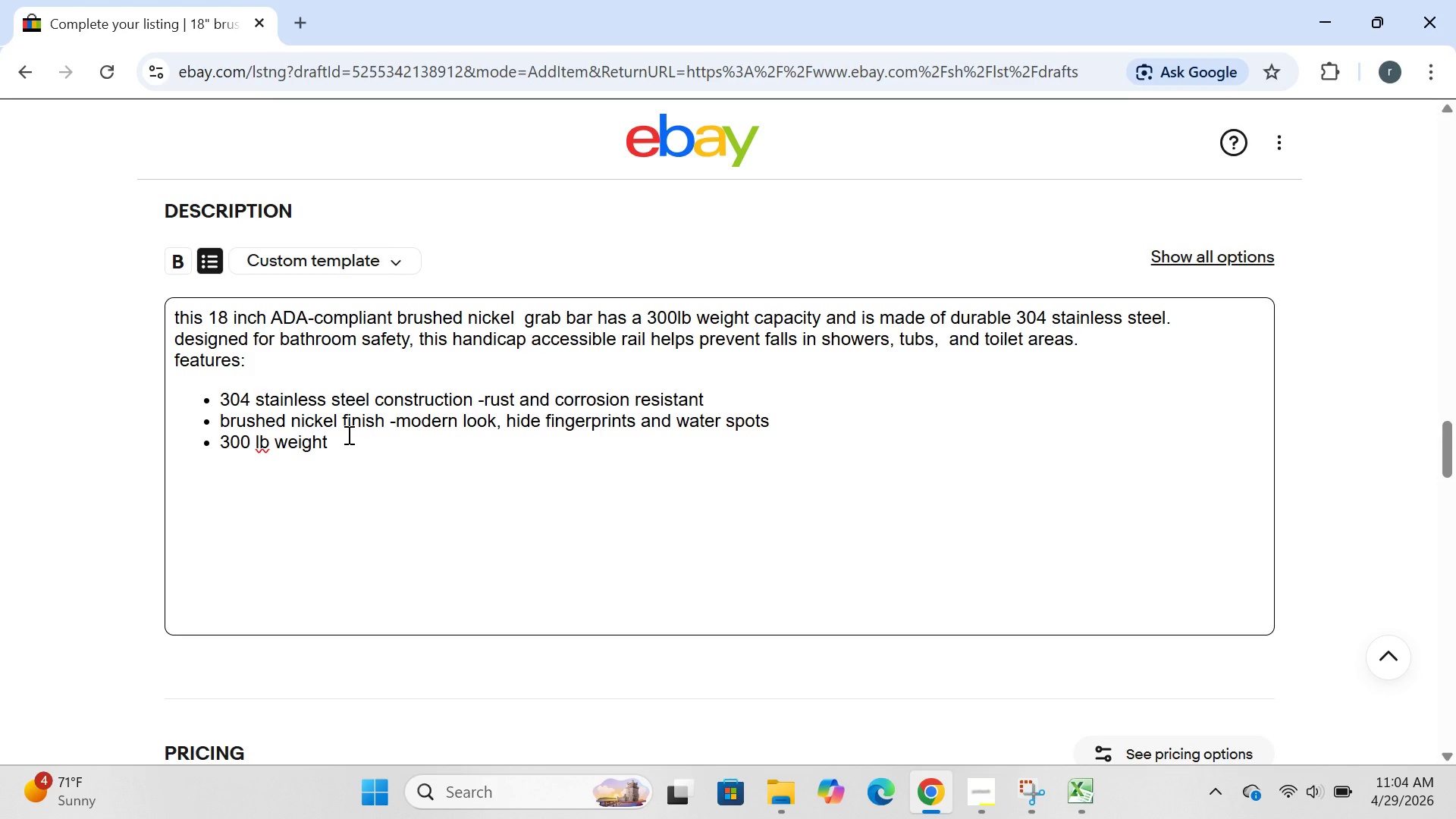 
wait(9.8)
 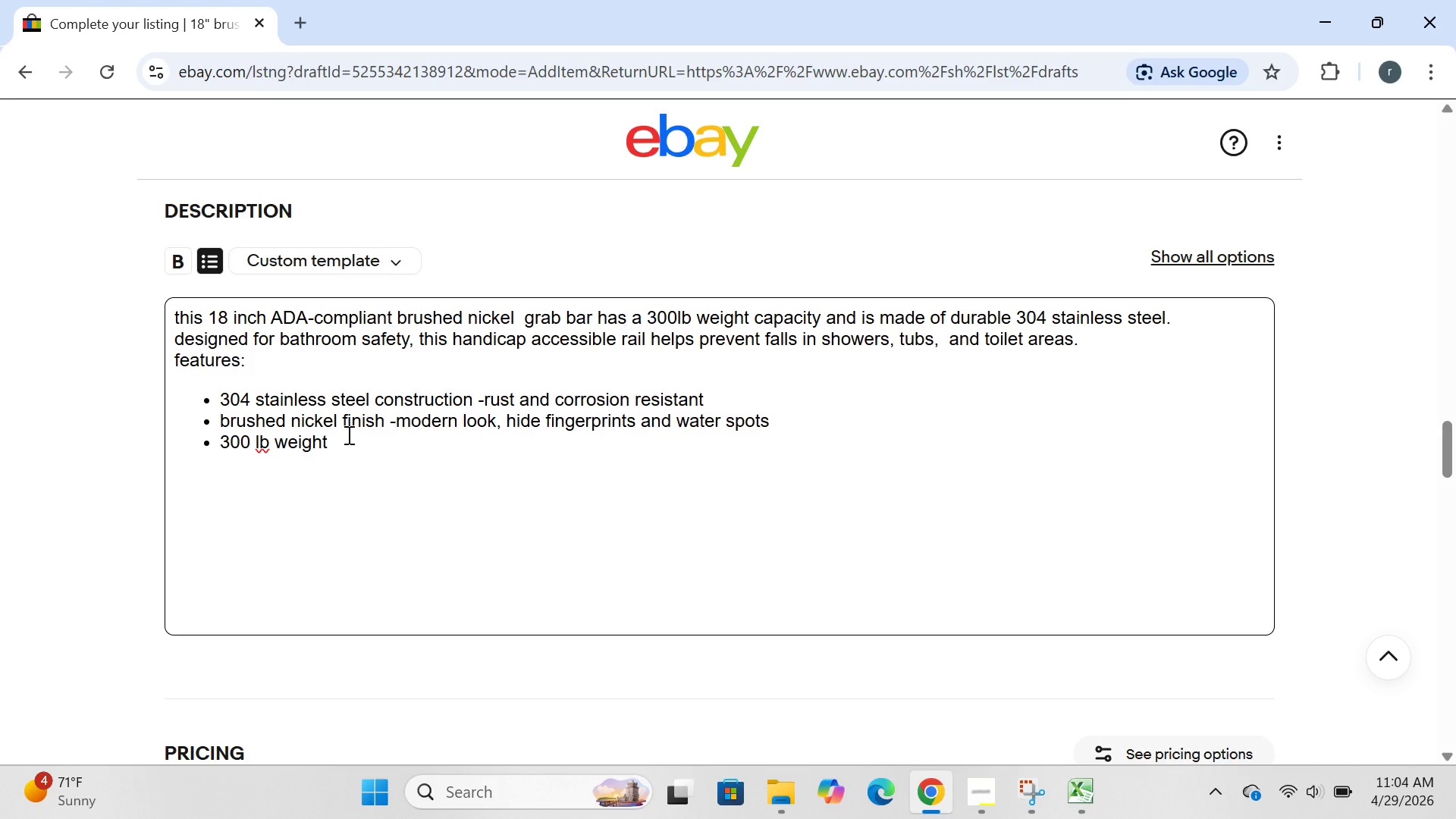 
left_click([348, 431])
 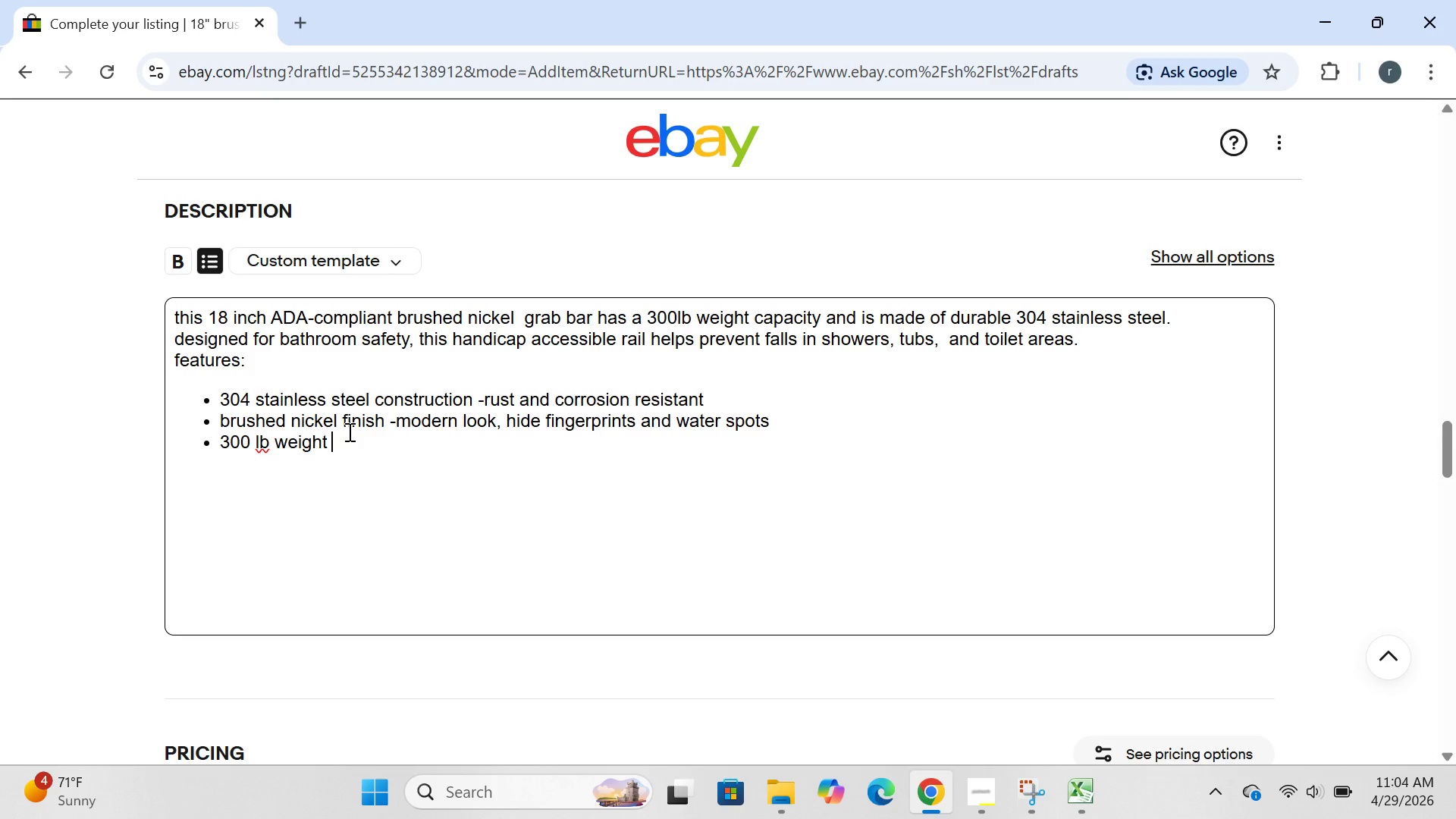 
wait(30.25)
 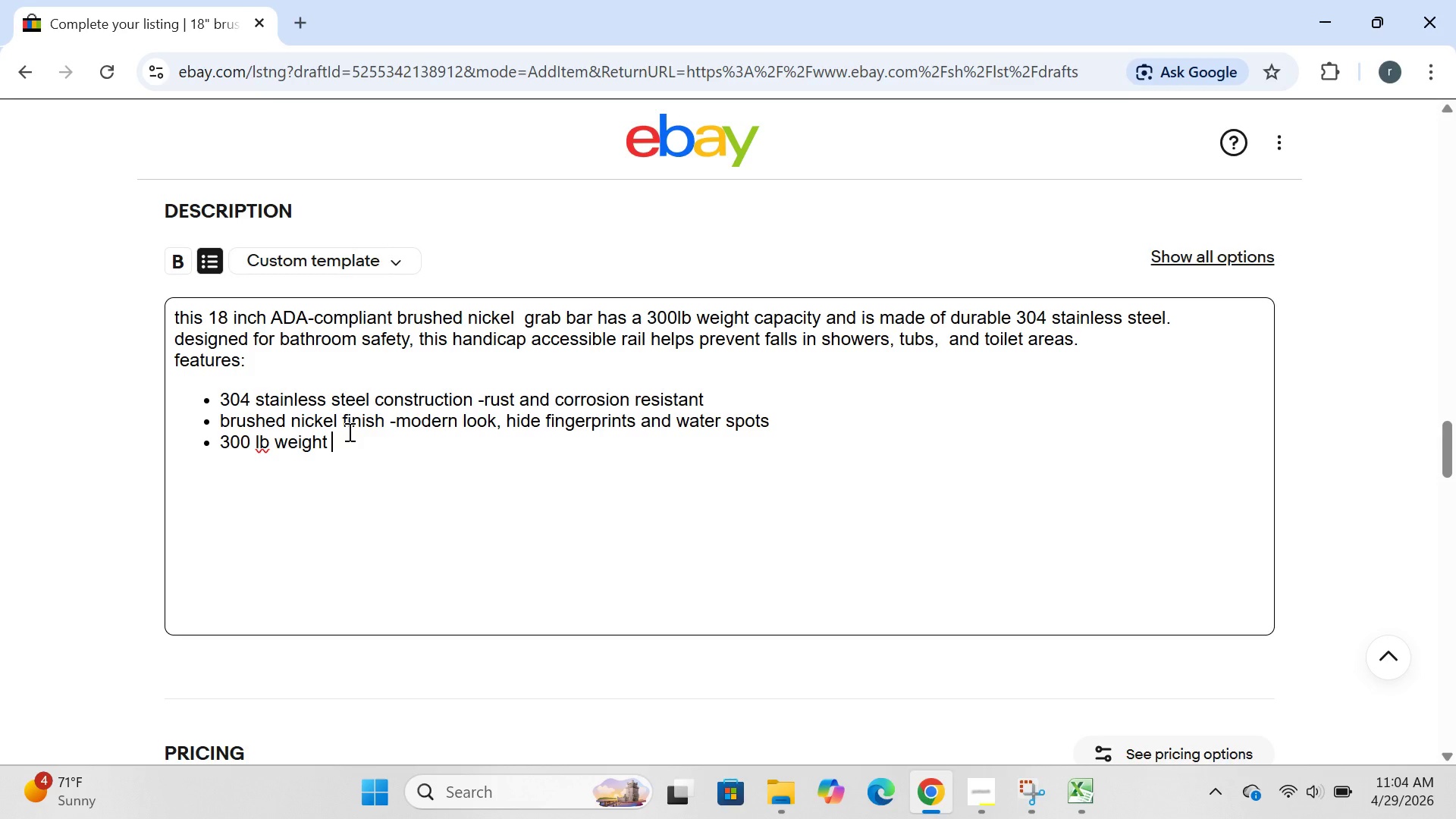 
type(capacity=)
key(Backspace)
type(-heavu)
key(Backspace)
type(y duty safety rt)
key(Backspace)
key(Backspace)
type(rating)
 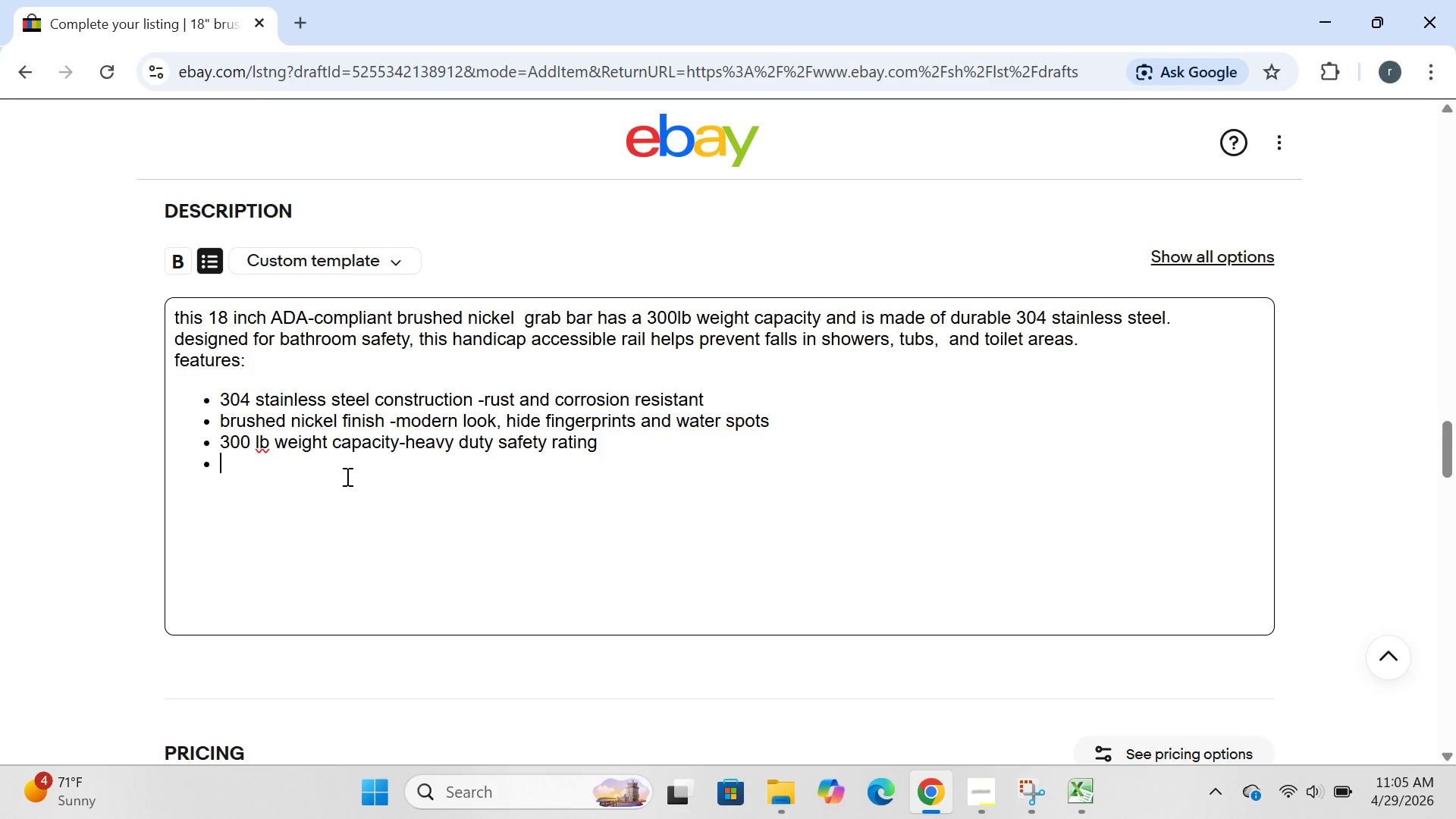 
key(Enter)
 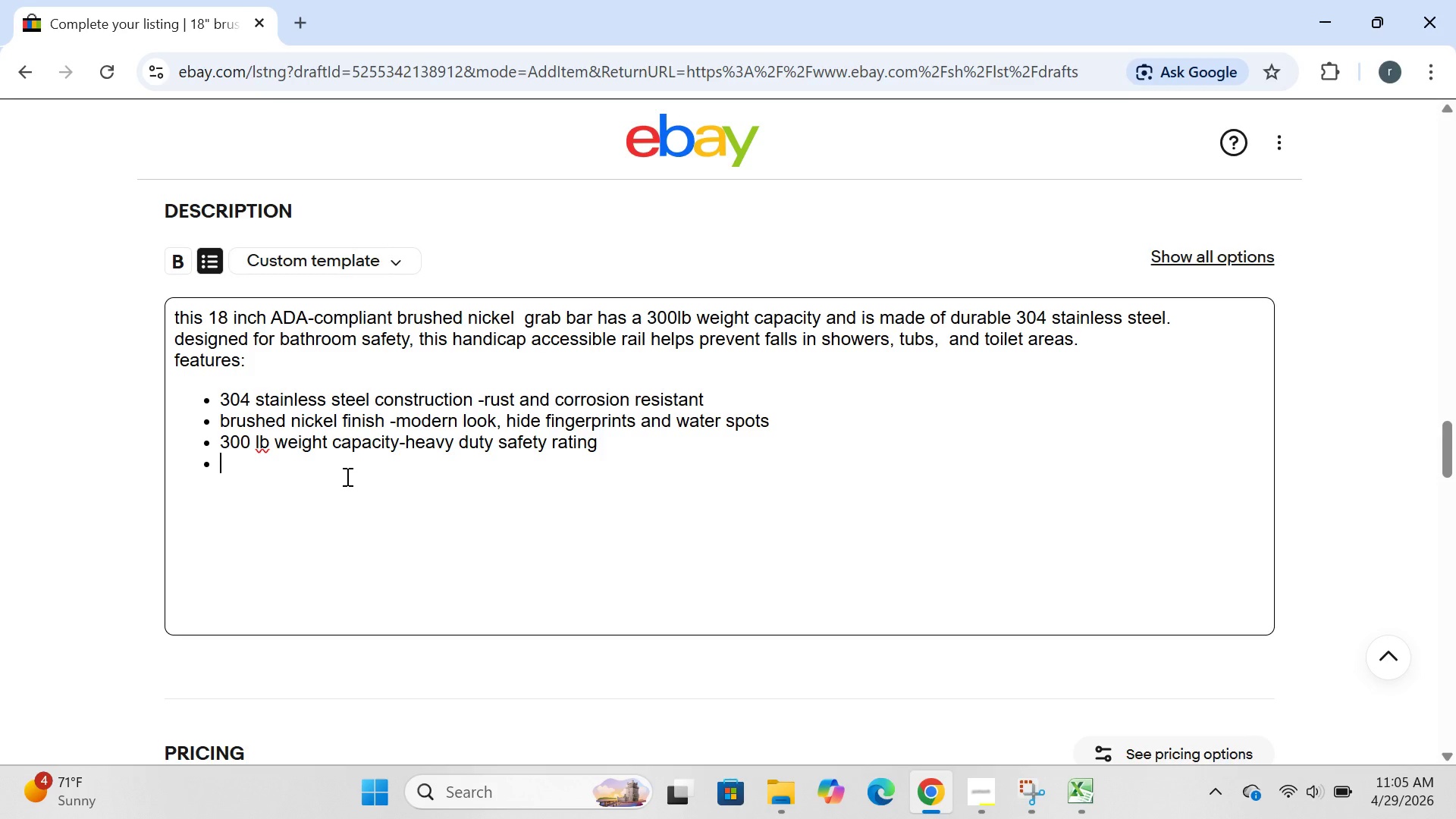 
type(ADA compliant-meets ADA/ANSI standards)
 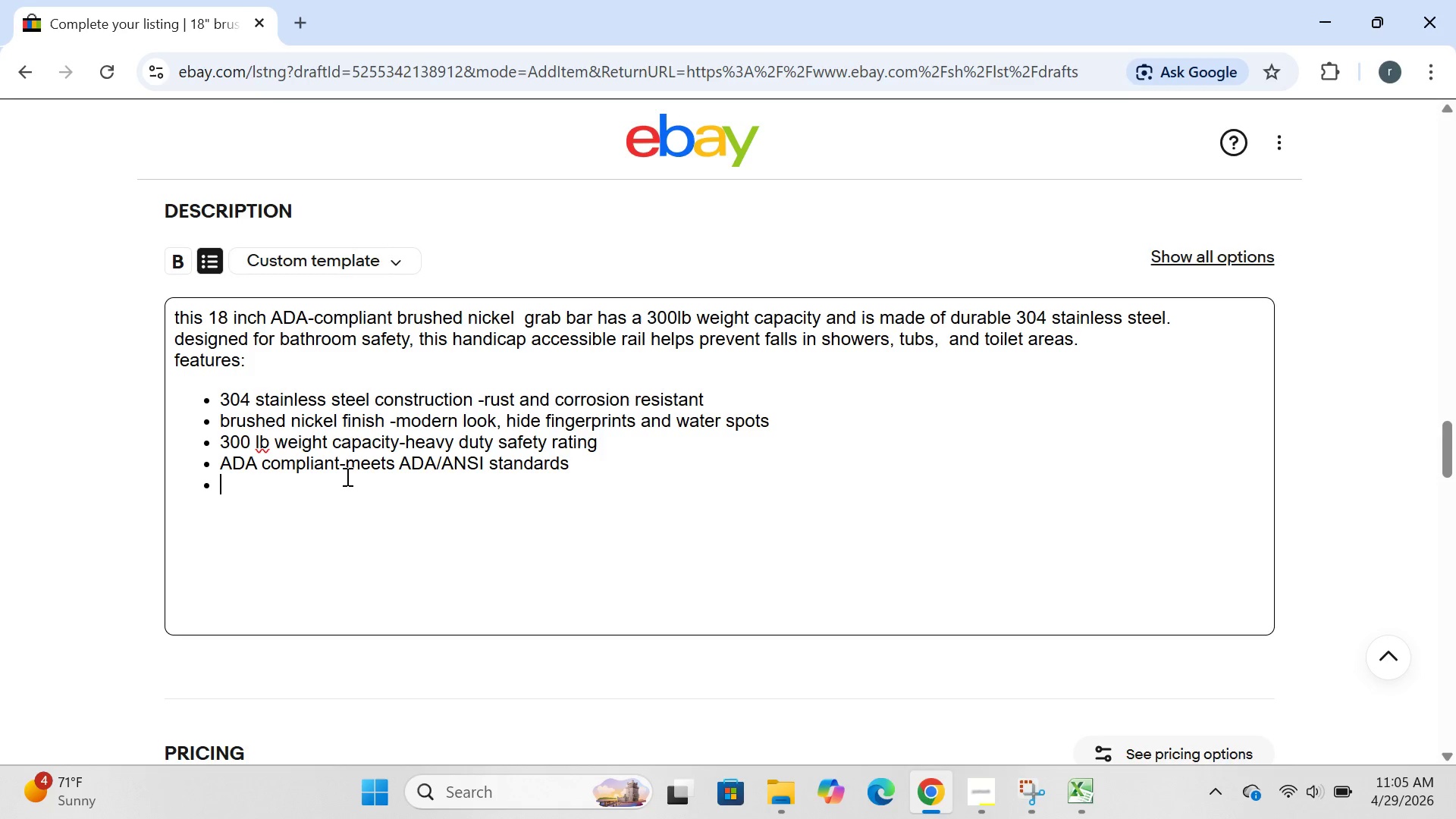 
key(Enter)
 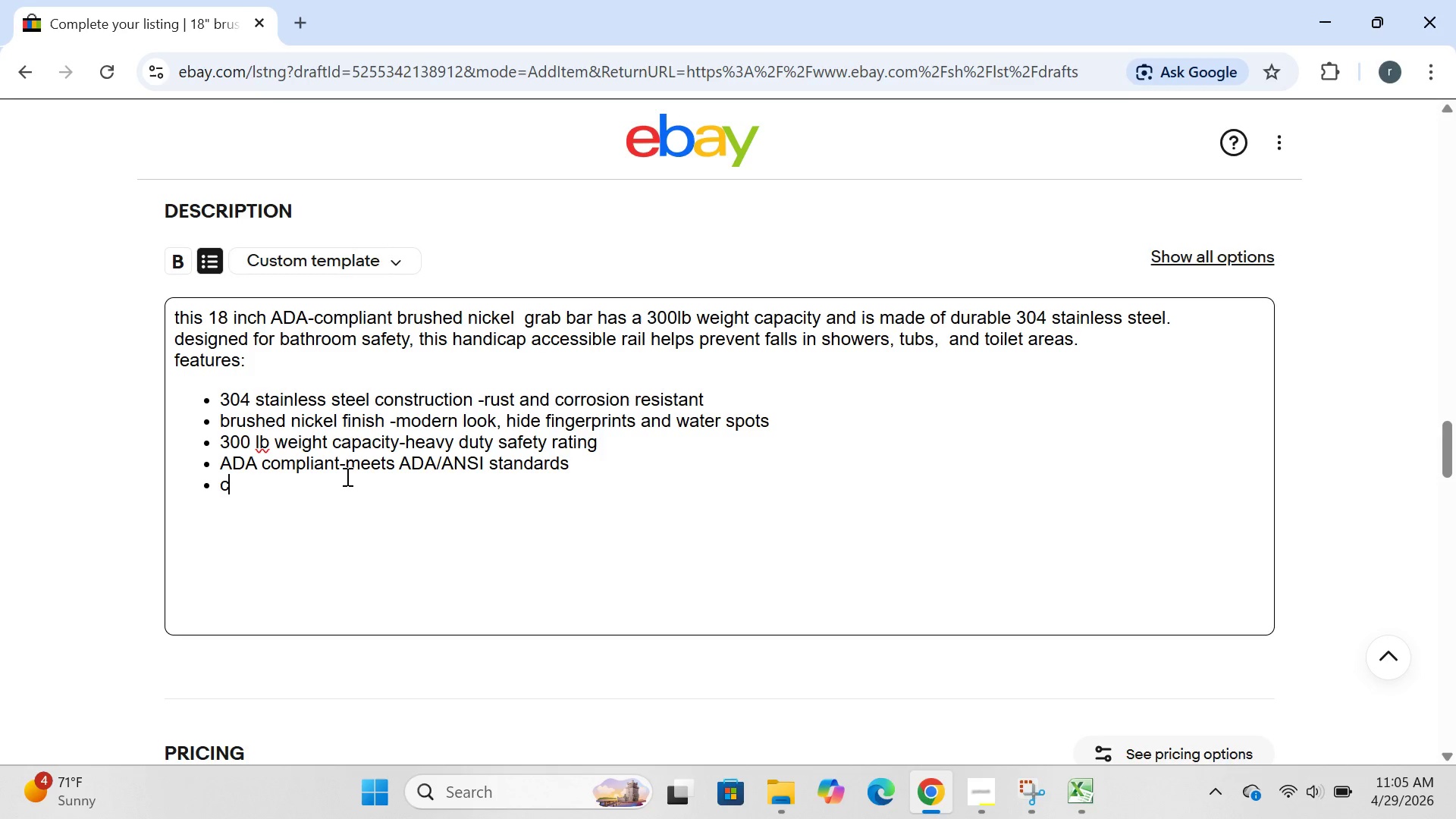 
type(conceled )
 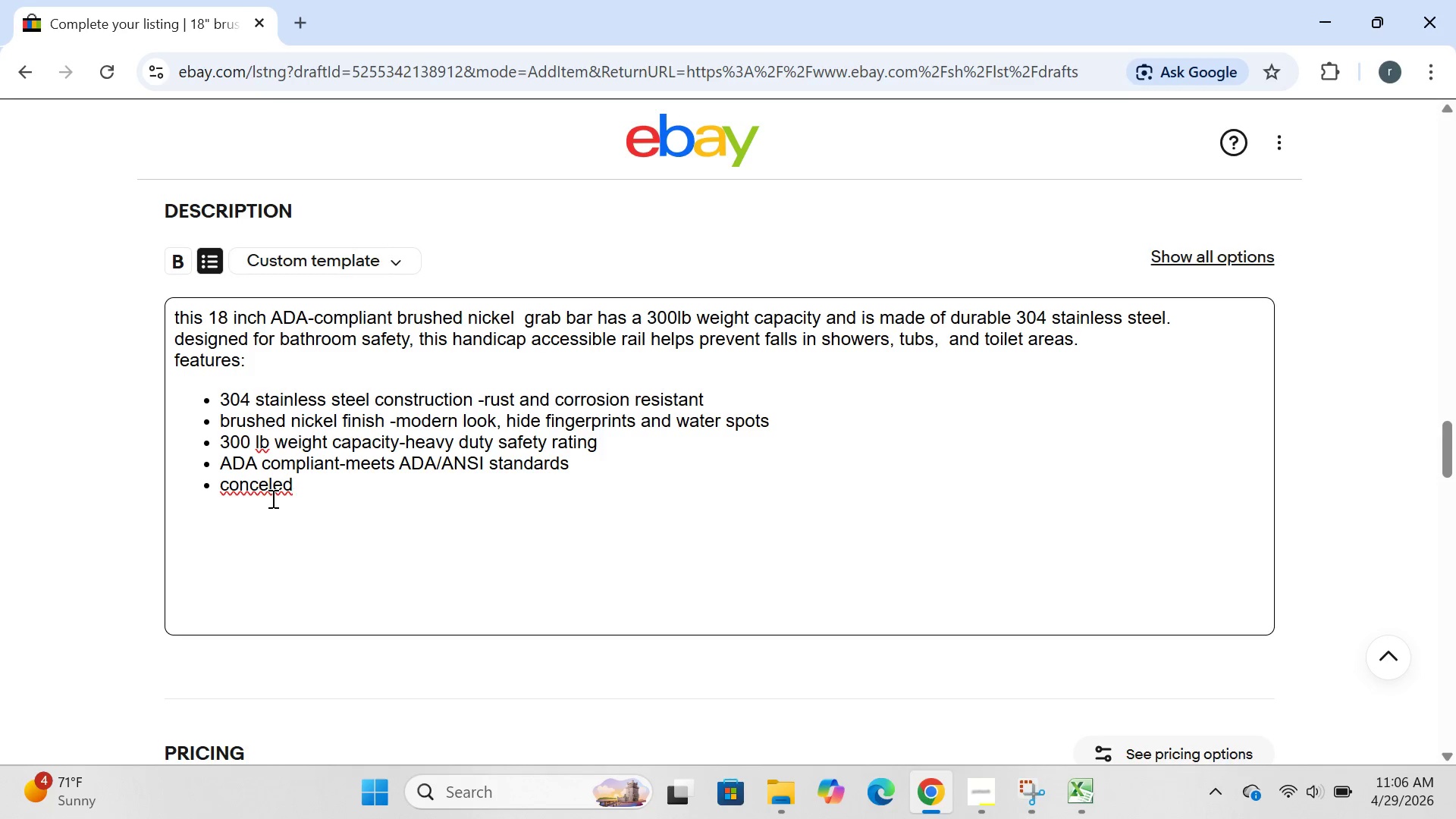 
left_click([271, 488])
 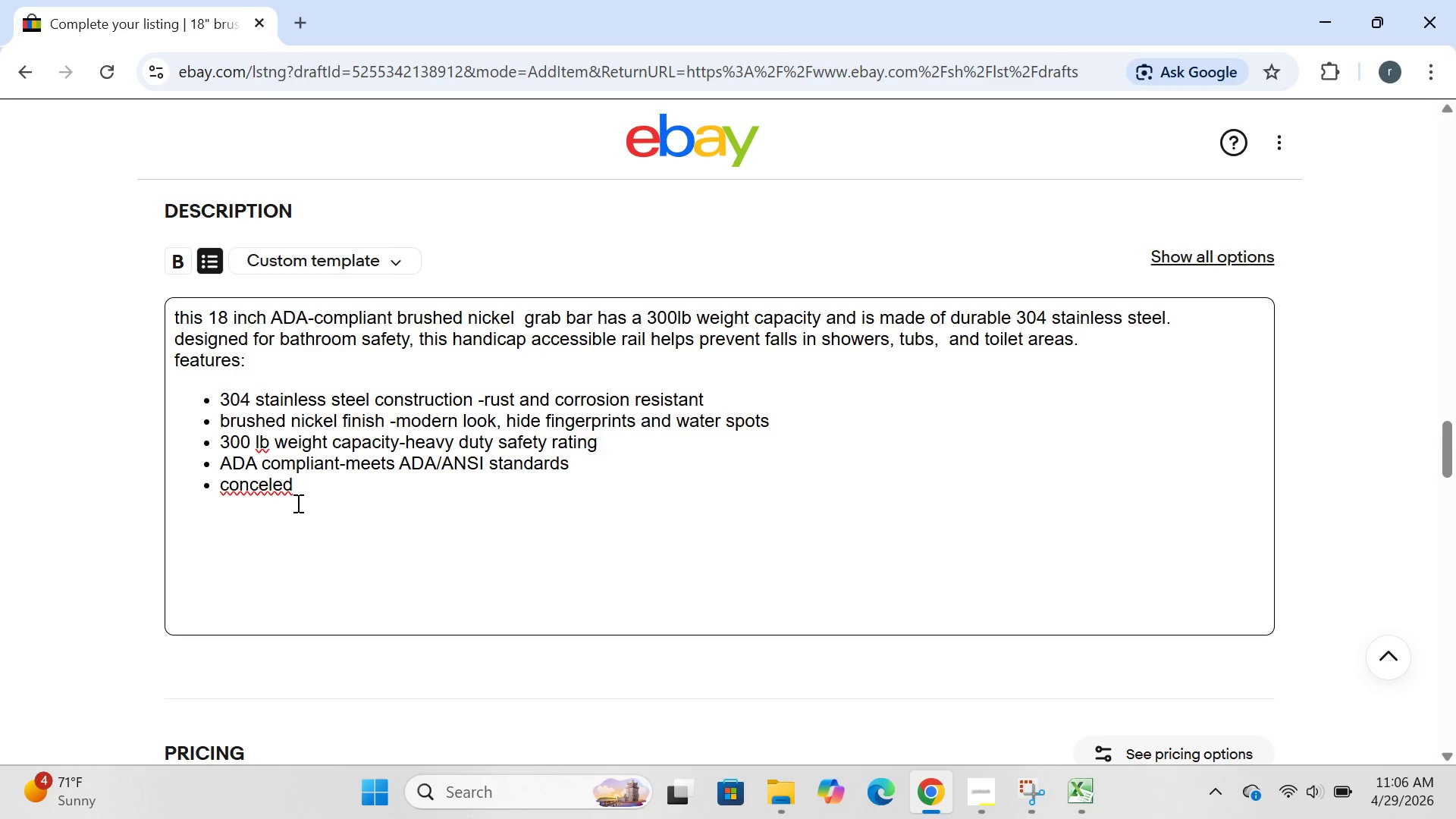 
key(ArrowLeft)
 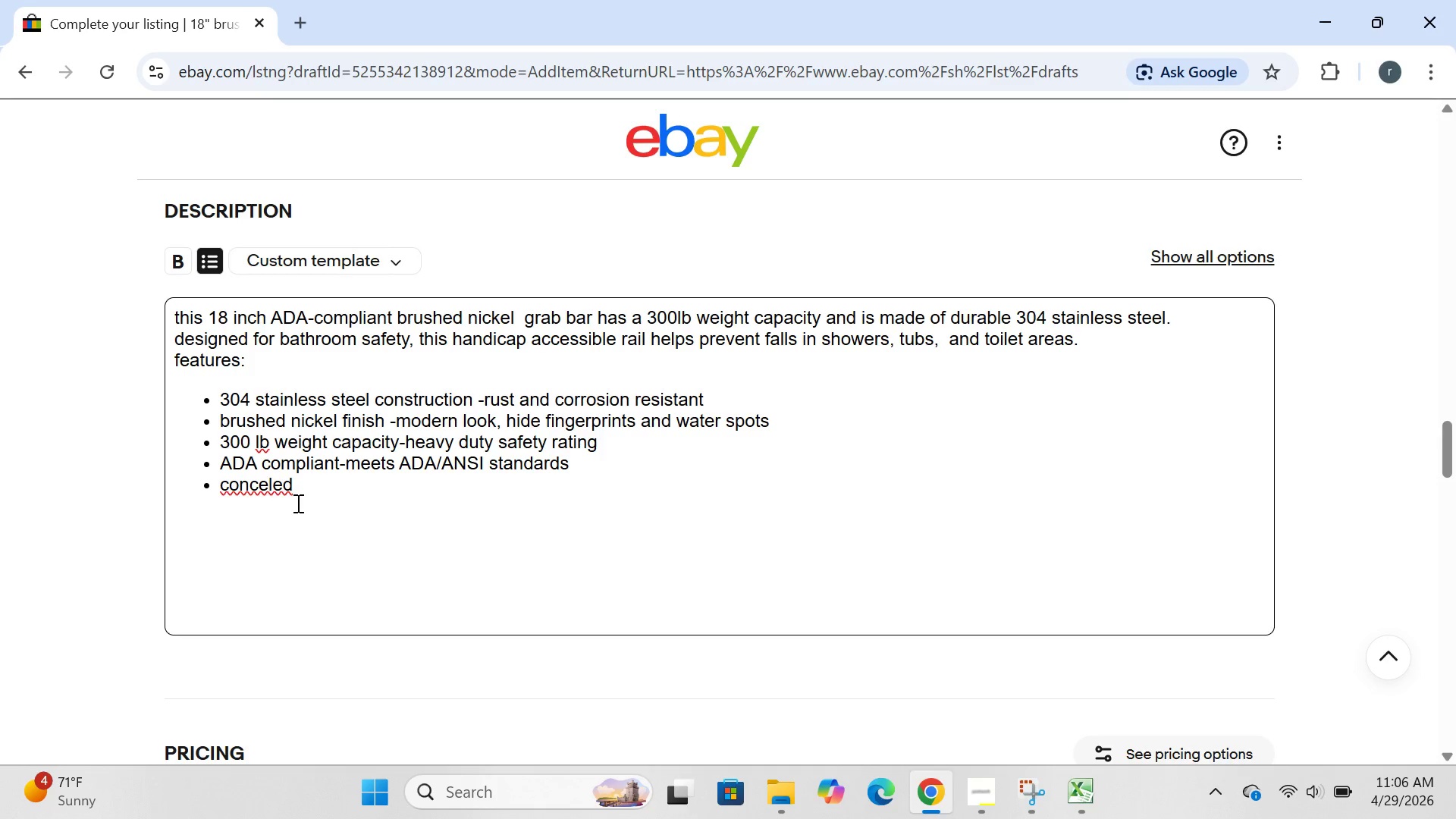 
key(A)
 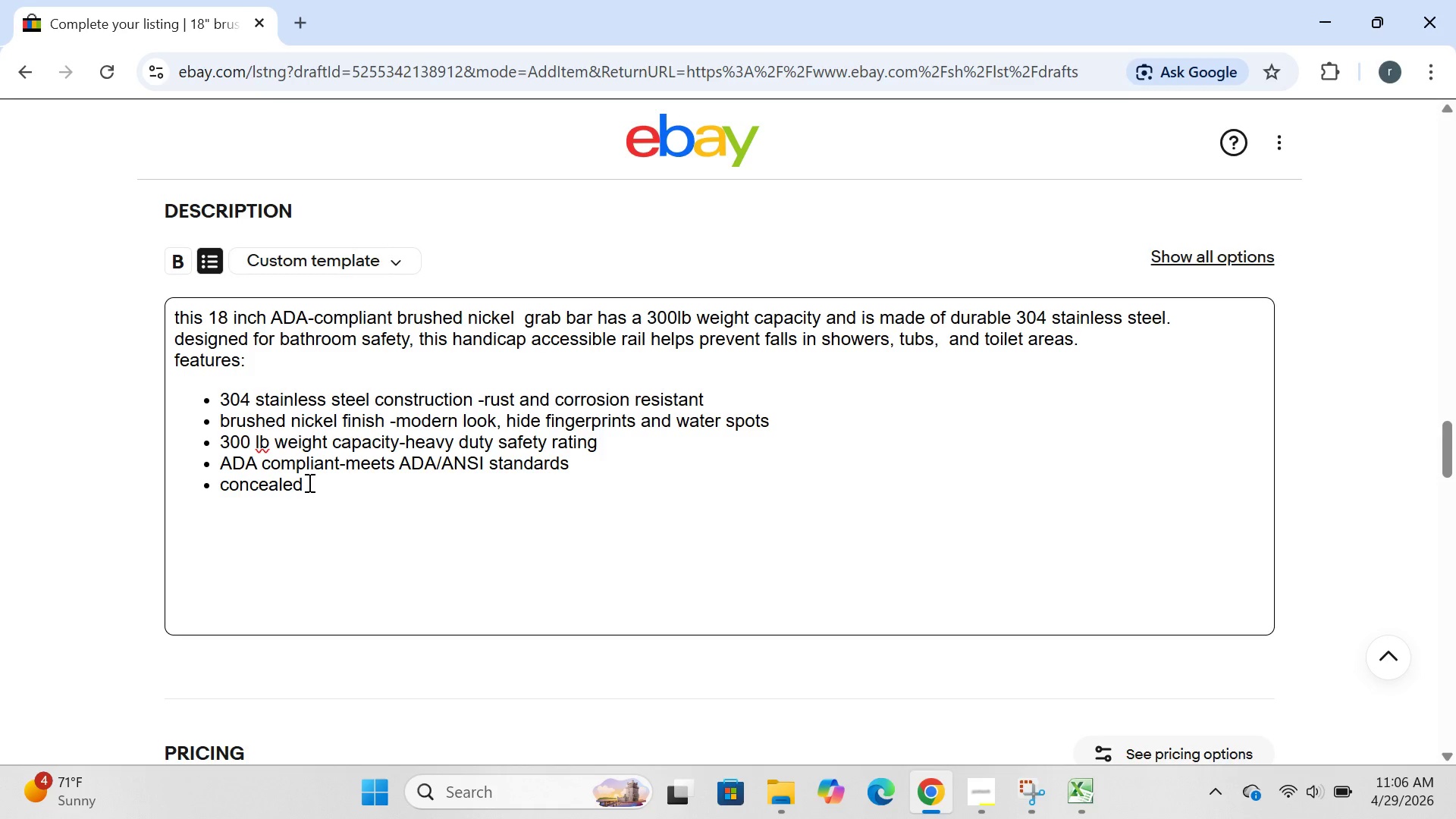 
left_click([308, 482])
 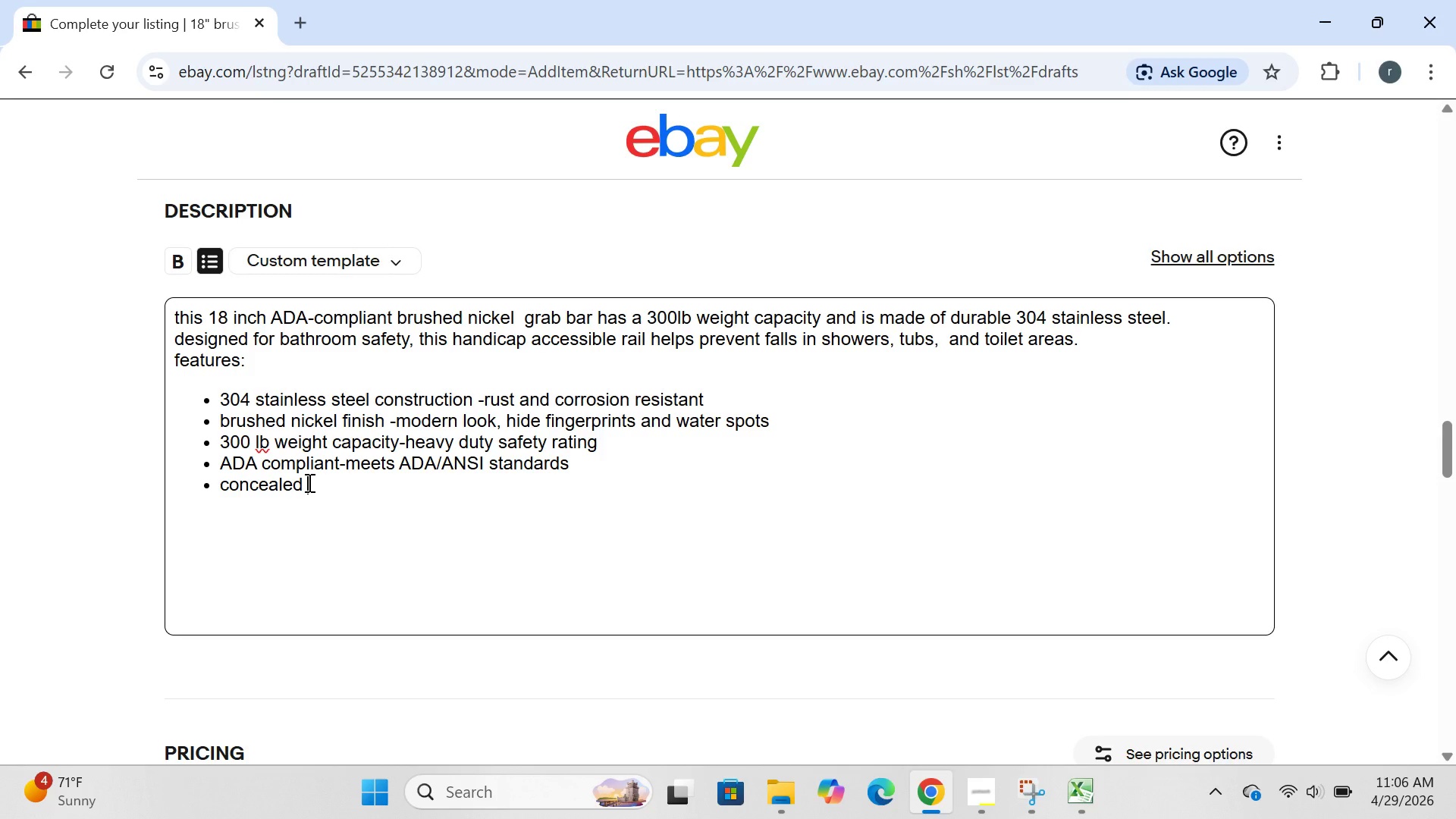 
type(mp)
 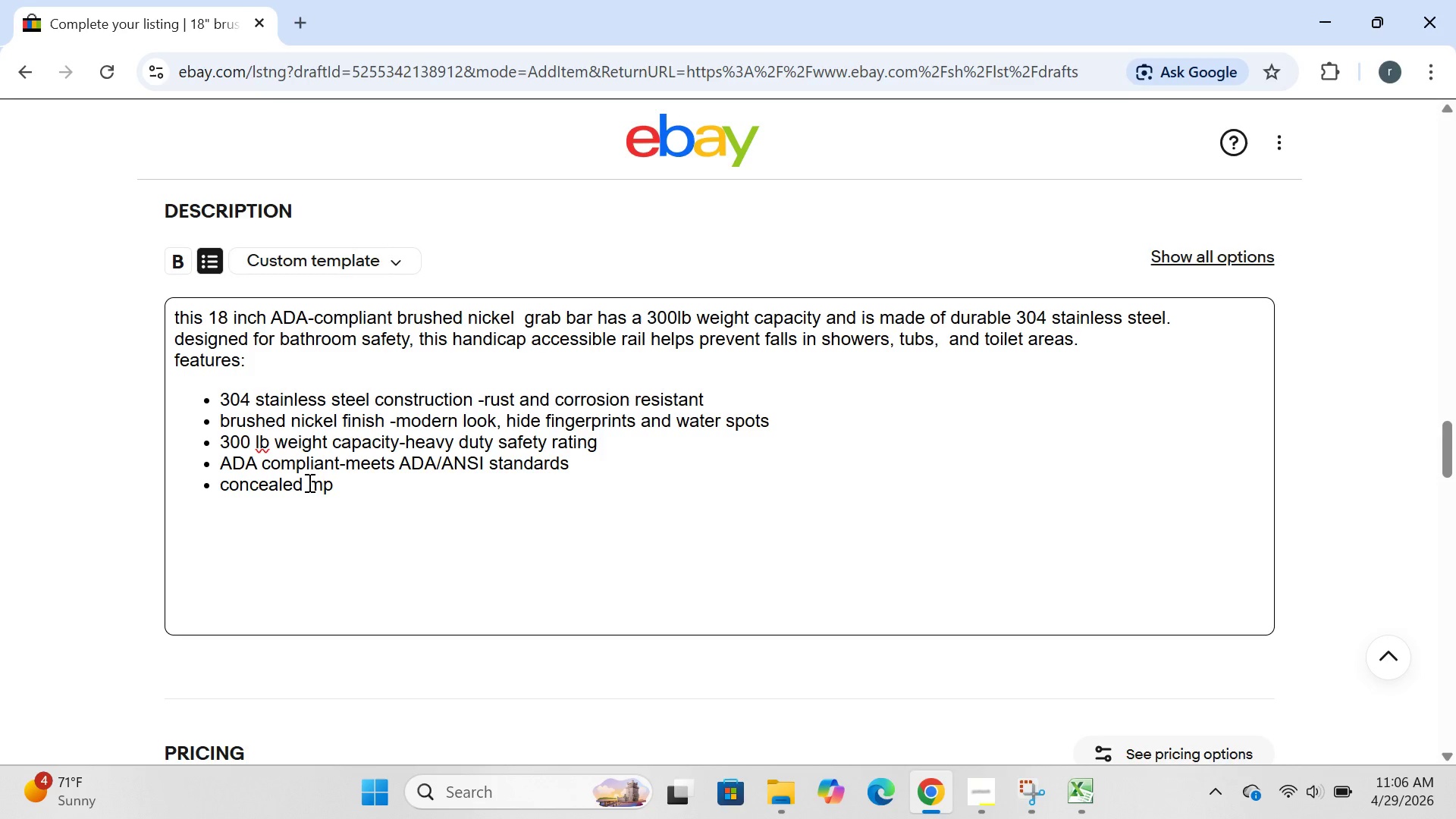 
key(Enter)
 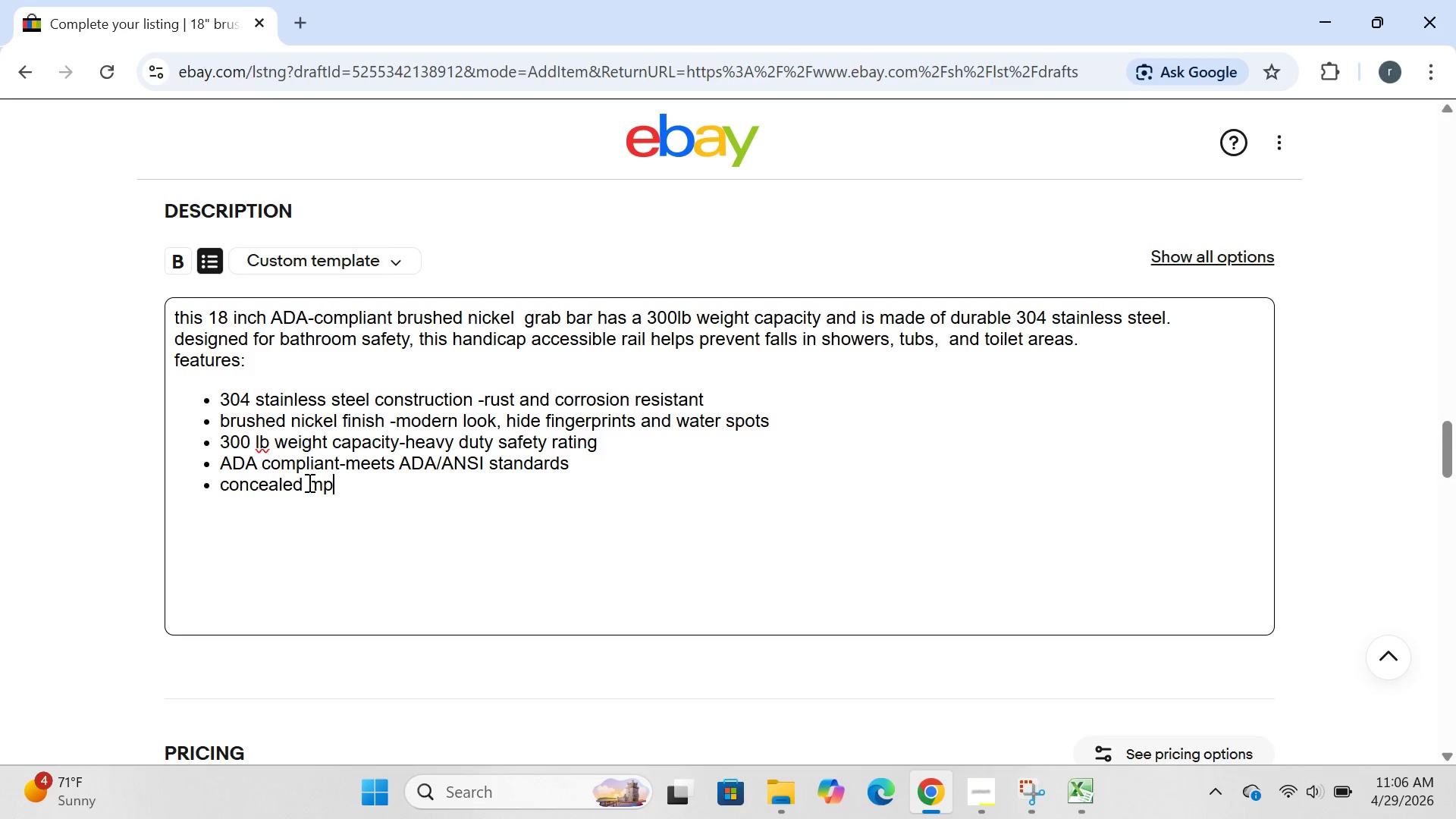 
key(Backspace)
type(o)
key(Backspace)
key(Backspace)
type(ounting screww)
key(Backspace)
type(s for )
 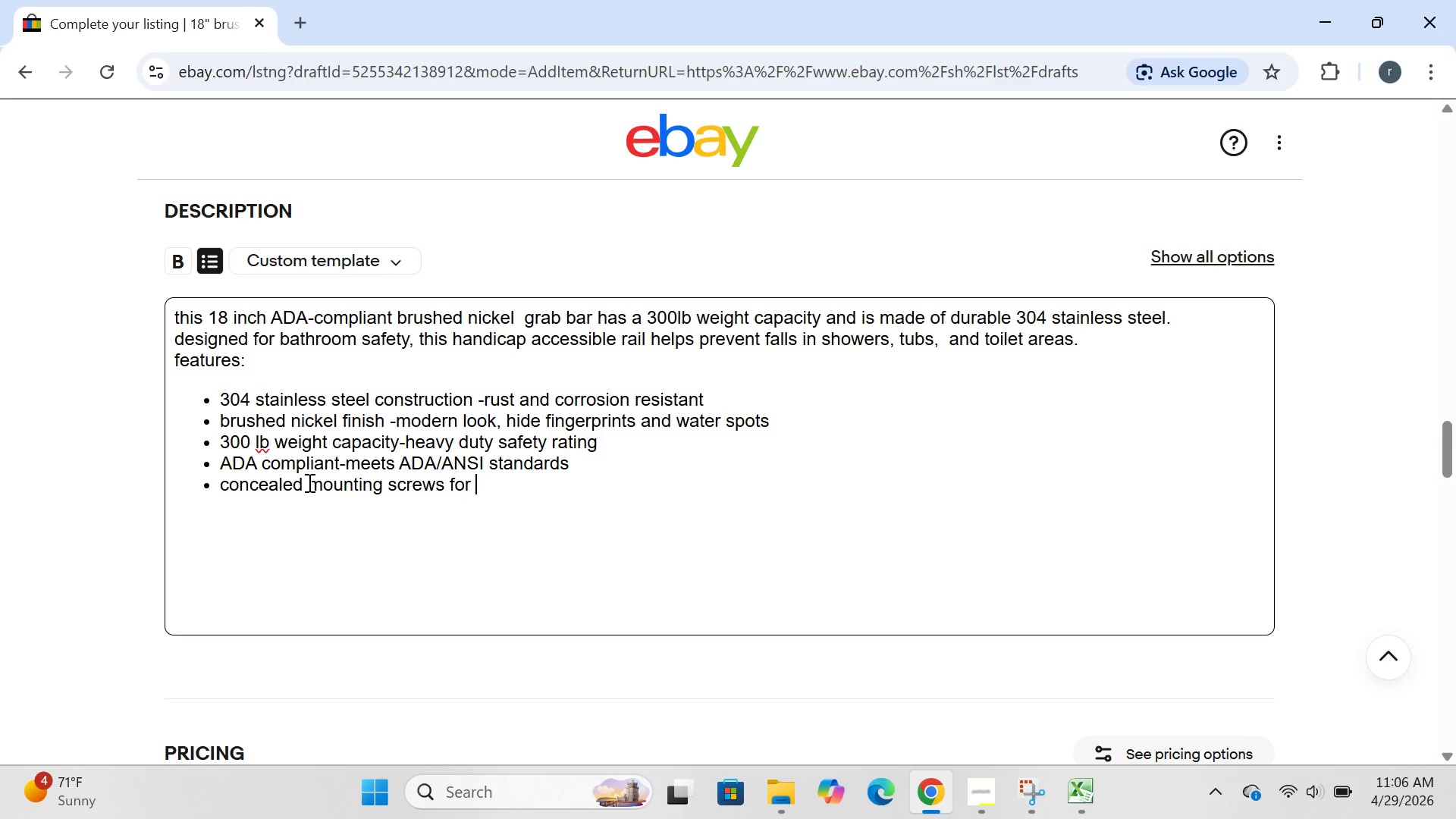 
wait(12.7)
 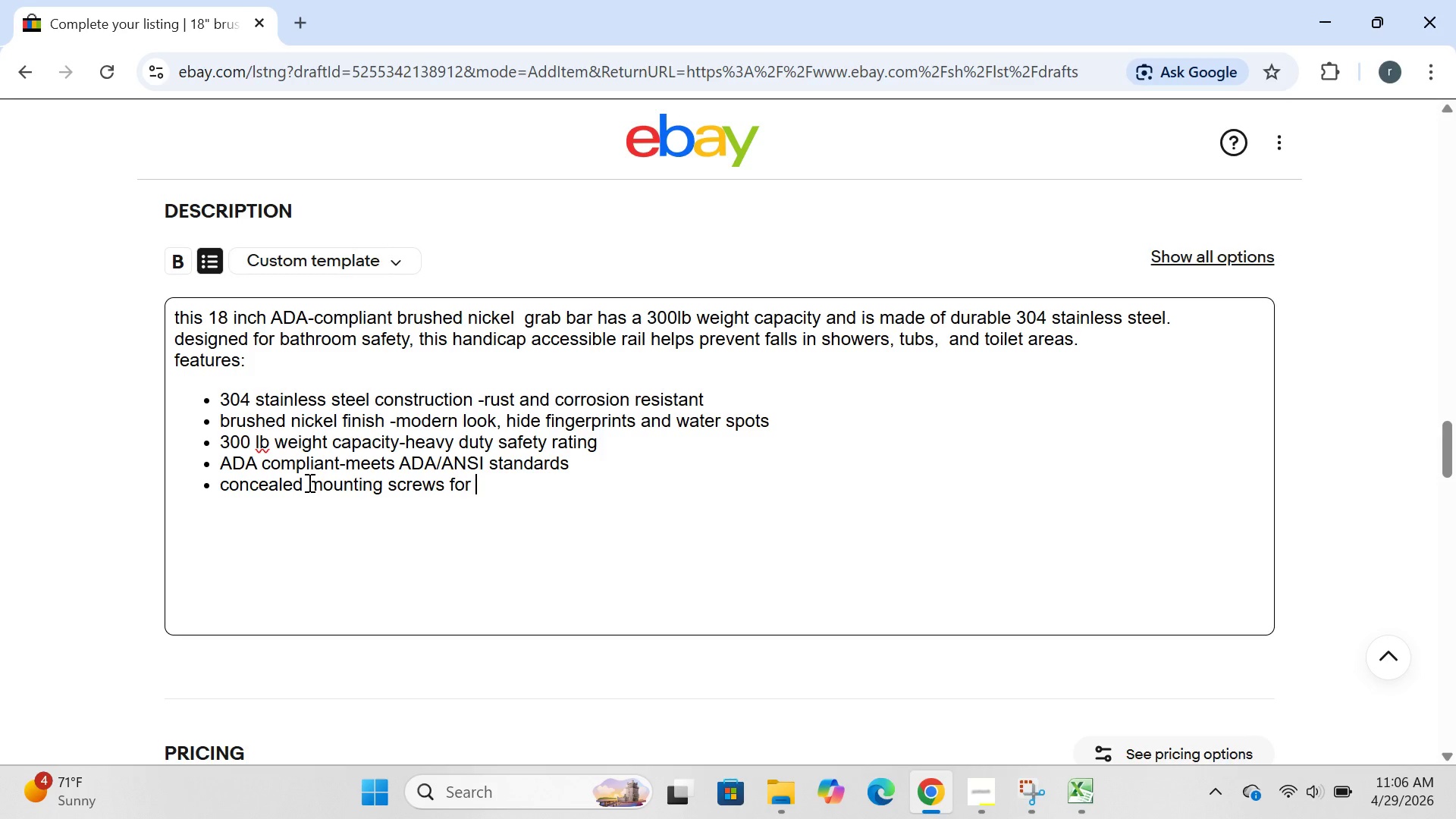 
type(a clean , )
 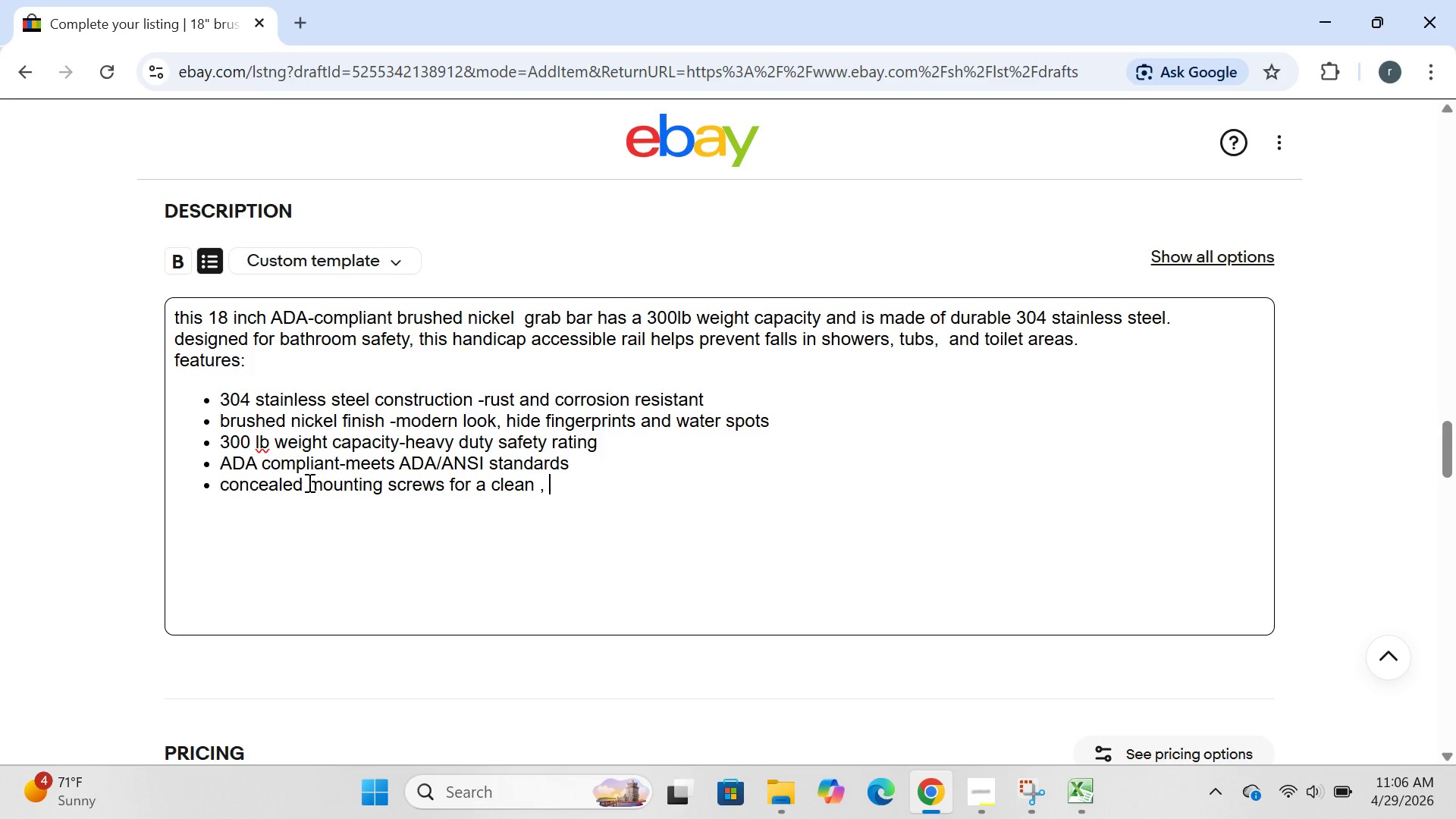 
type(profes)
 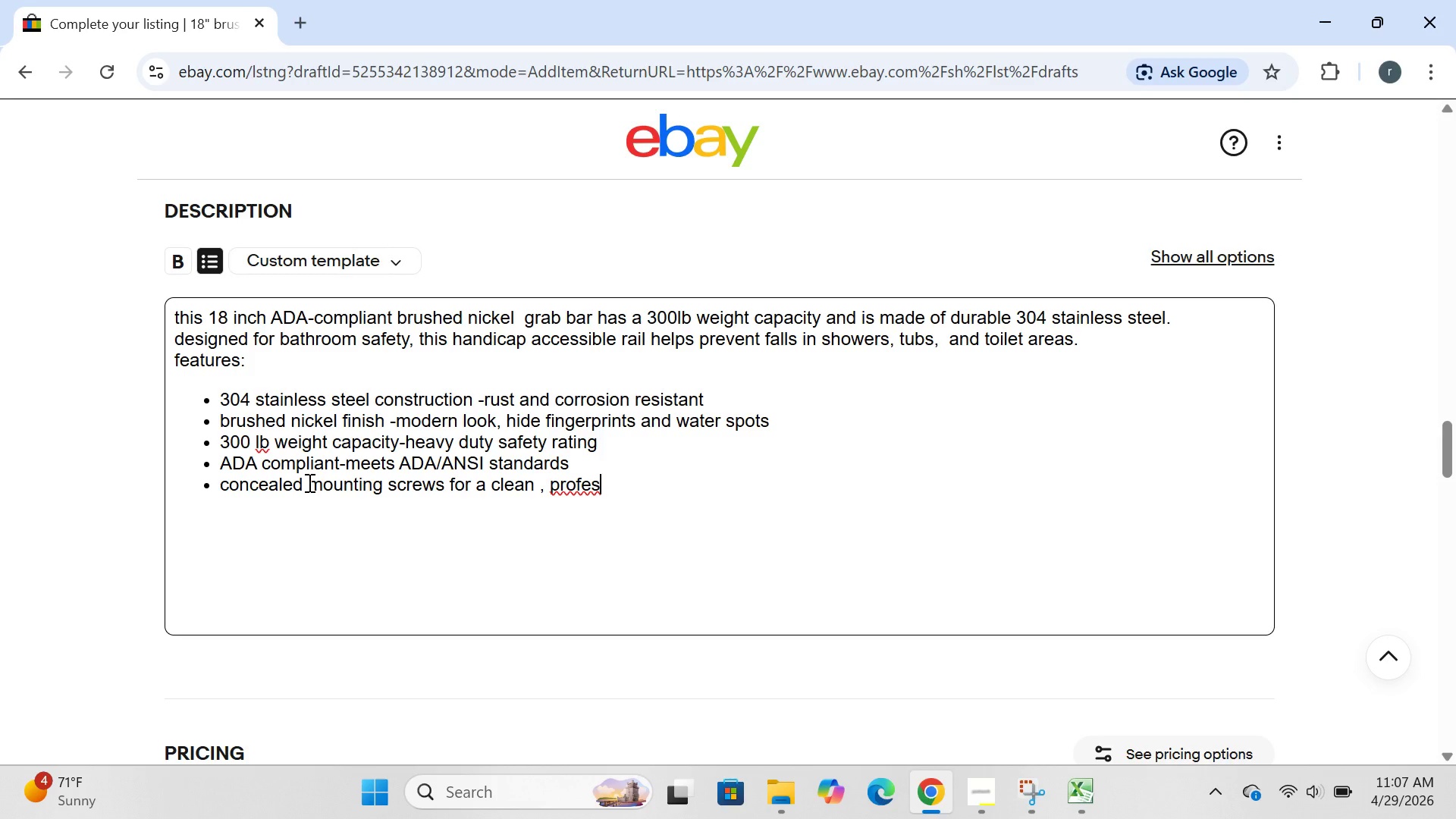 
wait(23.14)
 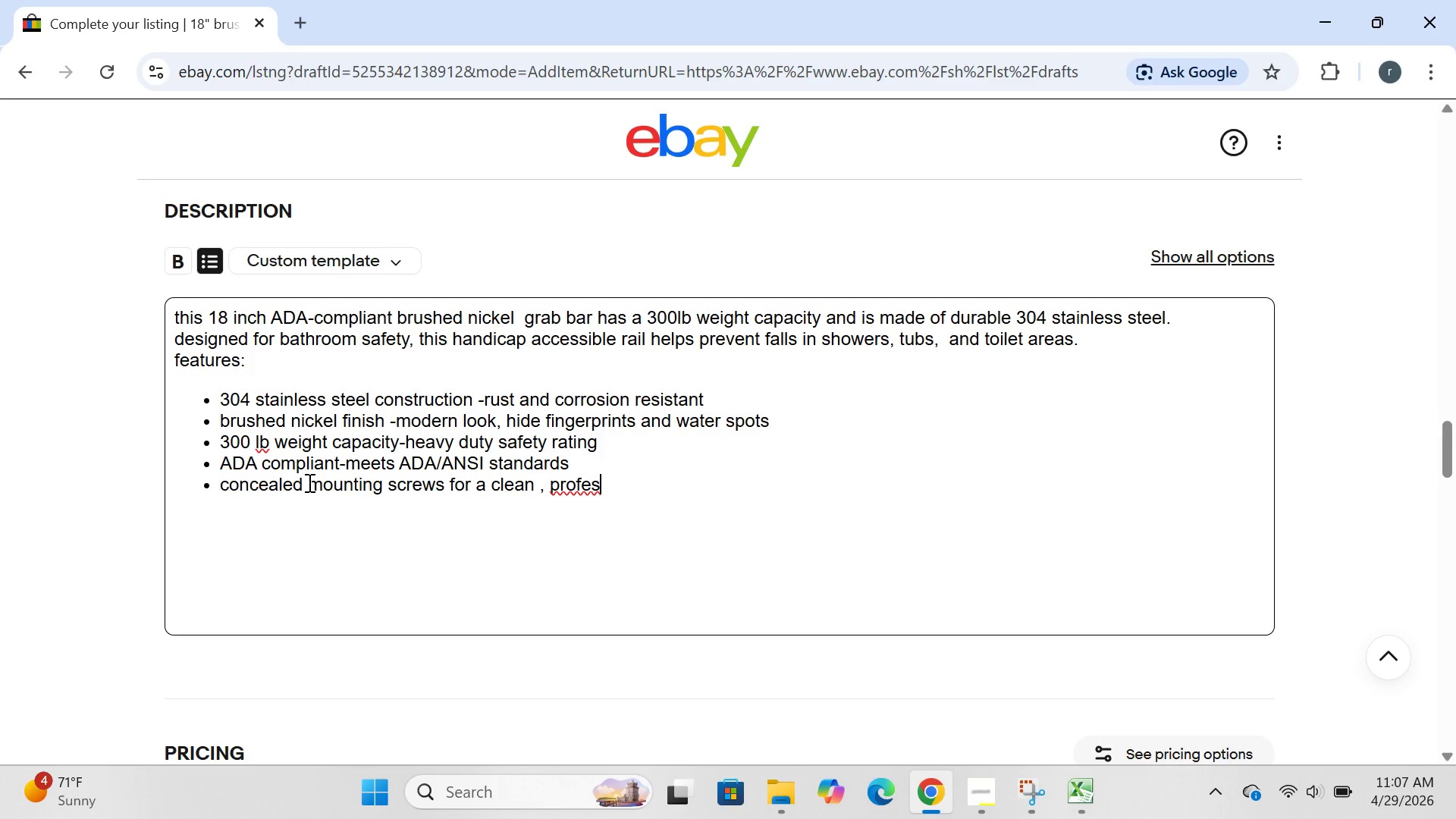 
type(sional liik)
key(Backspace)
key(Backspace)
key(Backspace)
type(ook)
 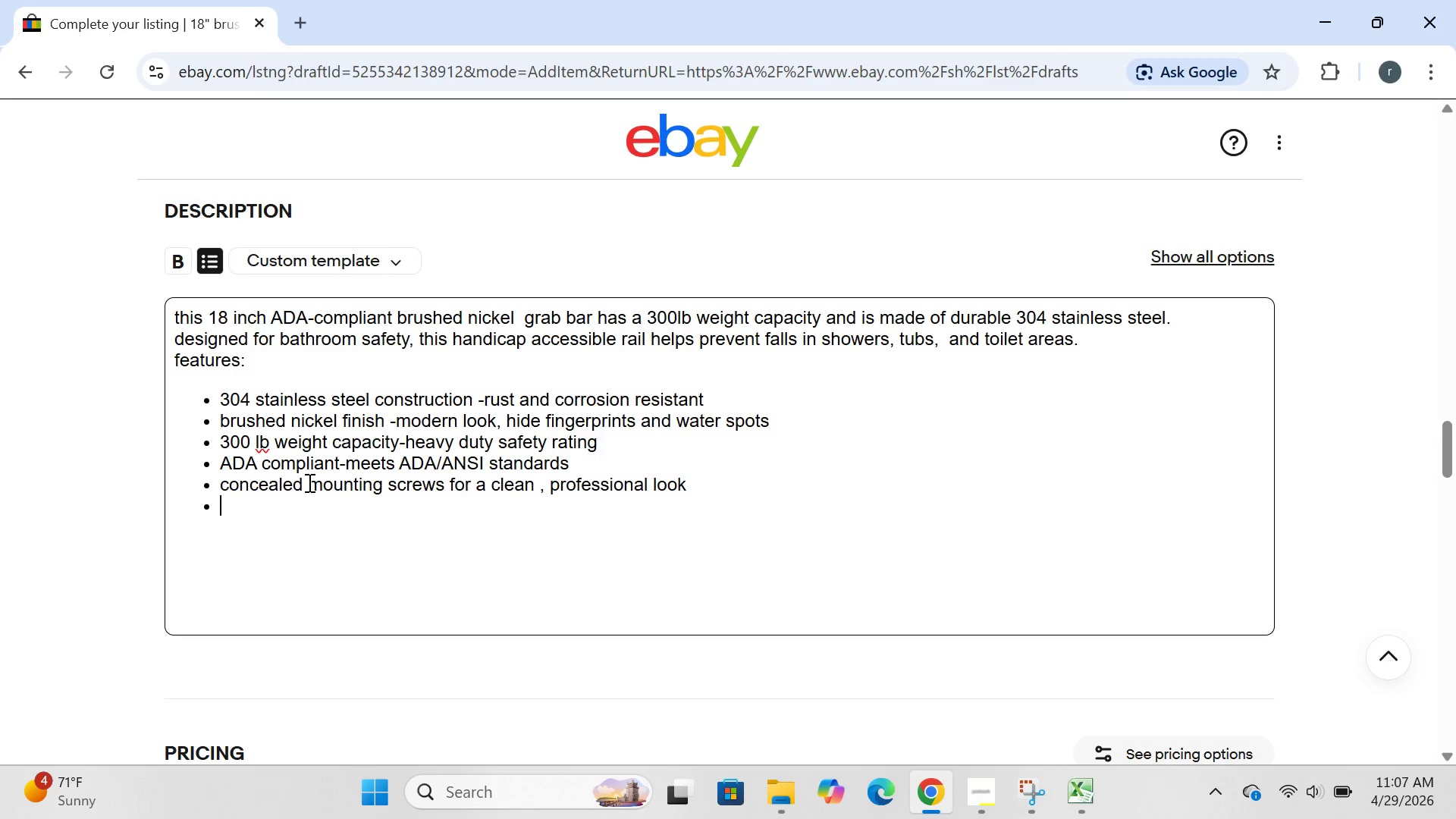 
key(Enter)
 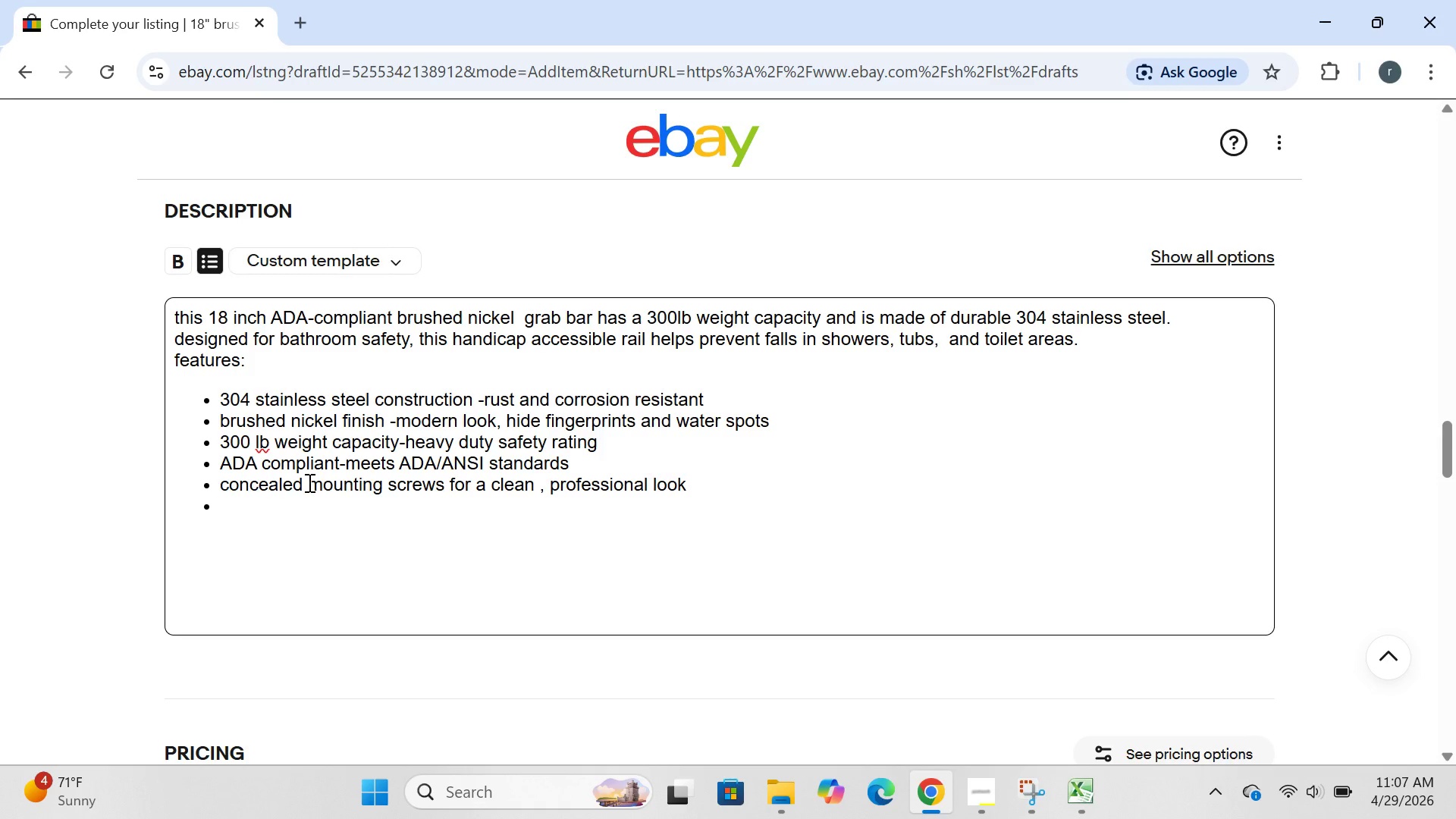 
type(includes all mounting g)
key(Backspace)
type(hardware)
 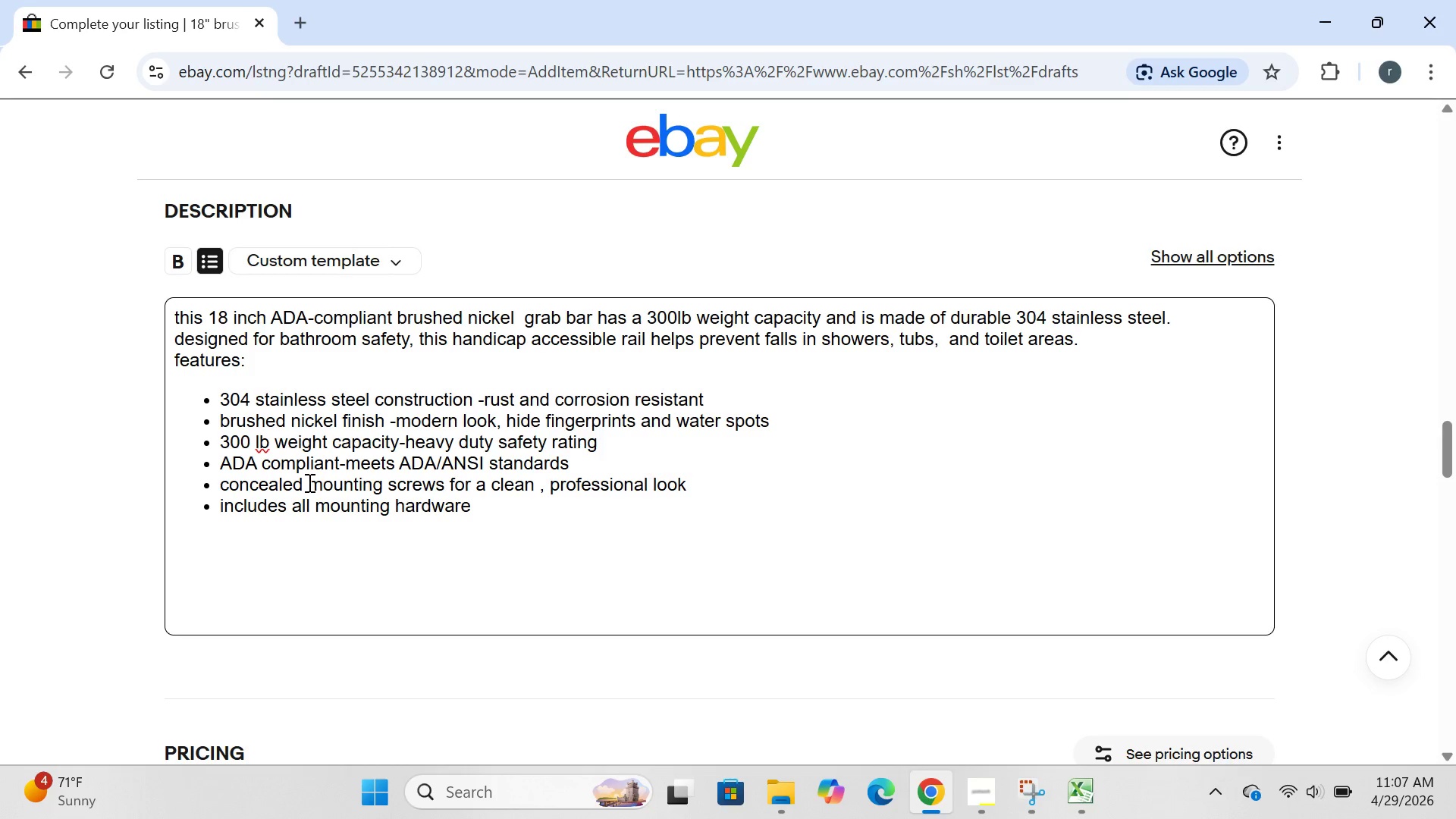 
key(Enter)
 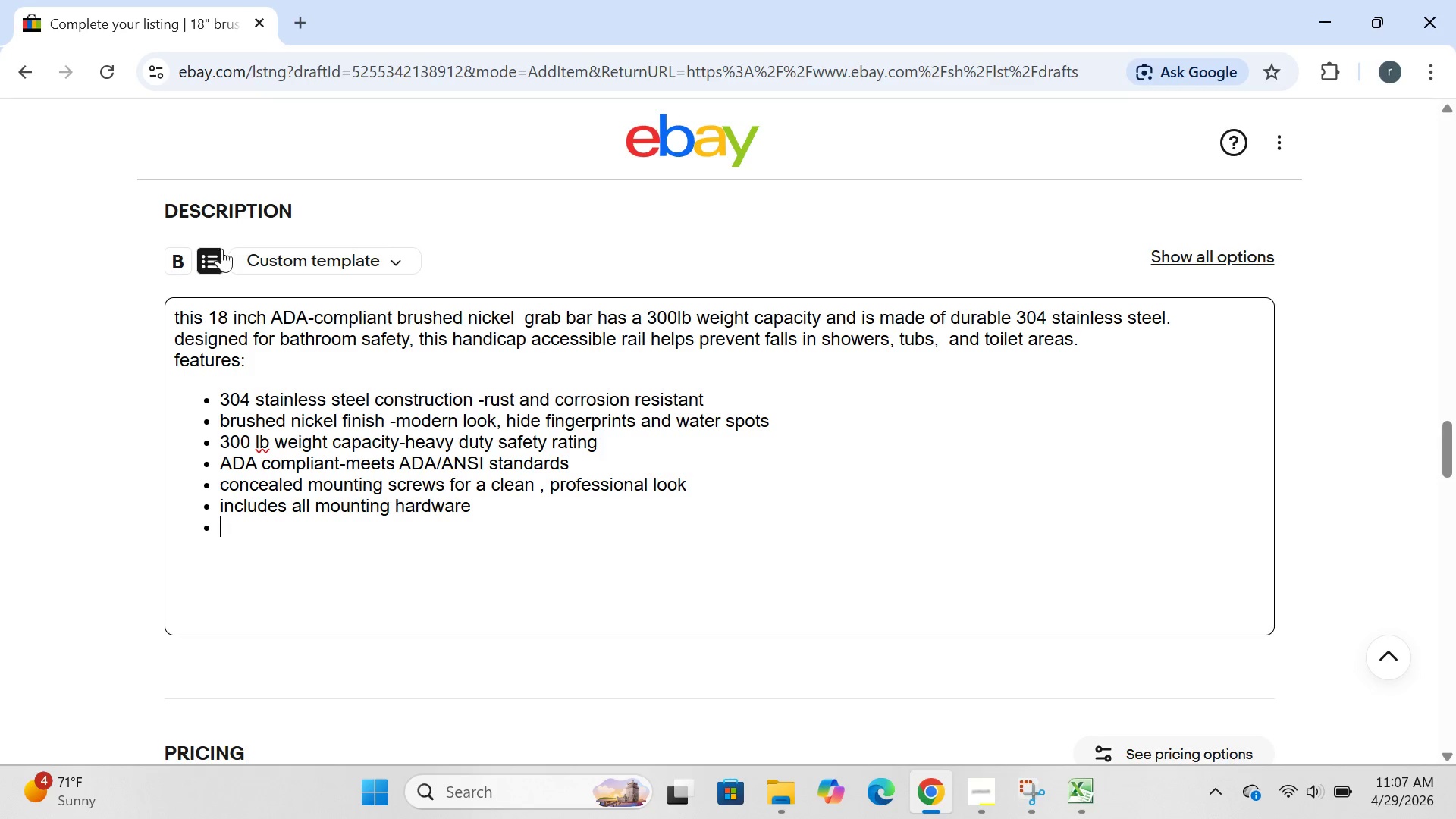 
left_click([206, 253])
 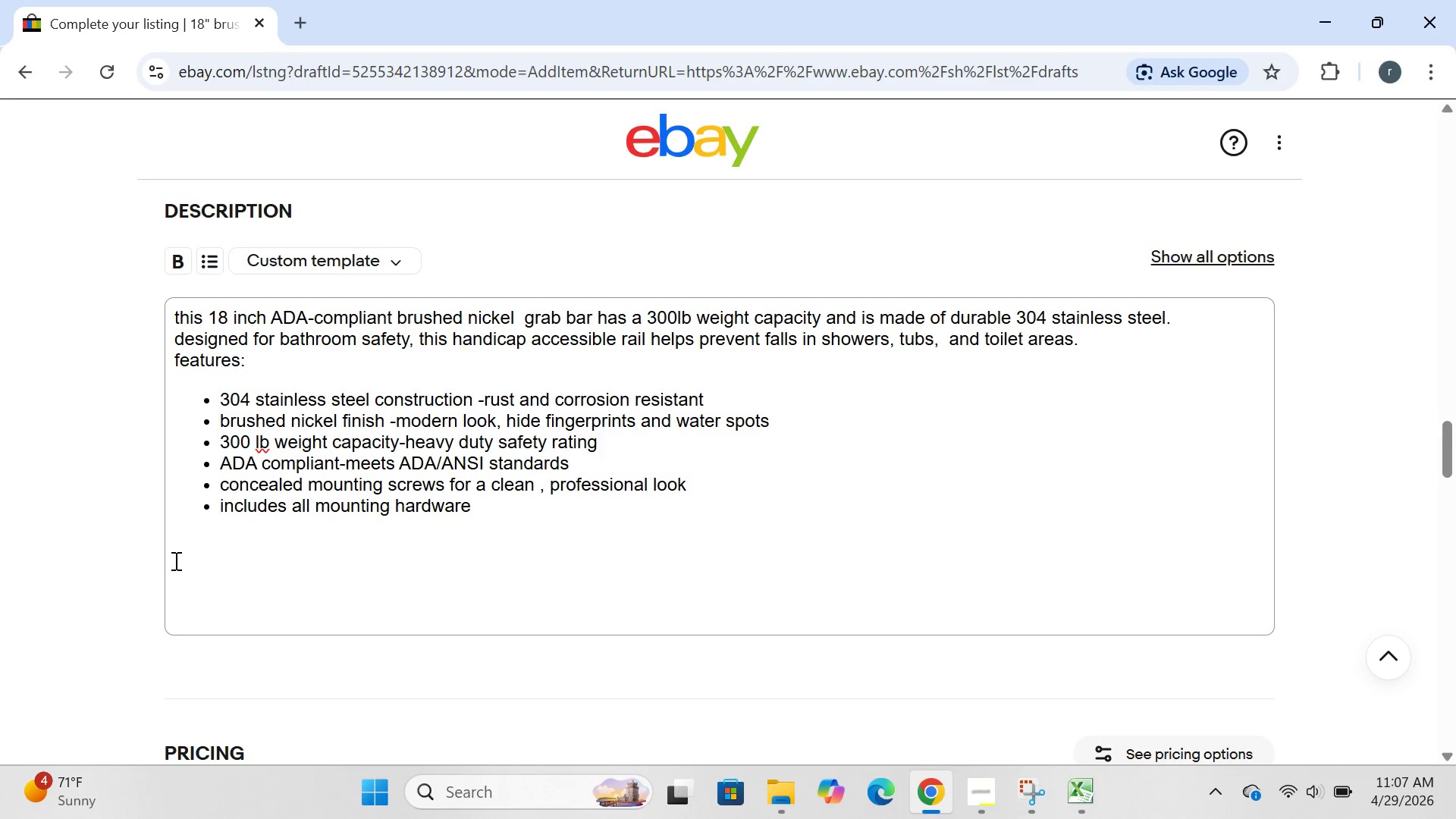 
left_click([172, 560])
 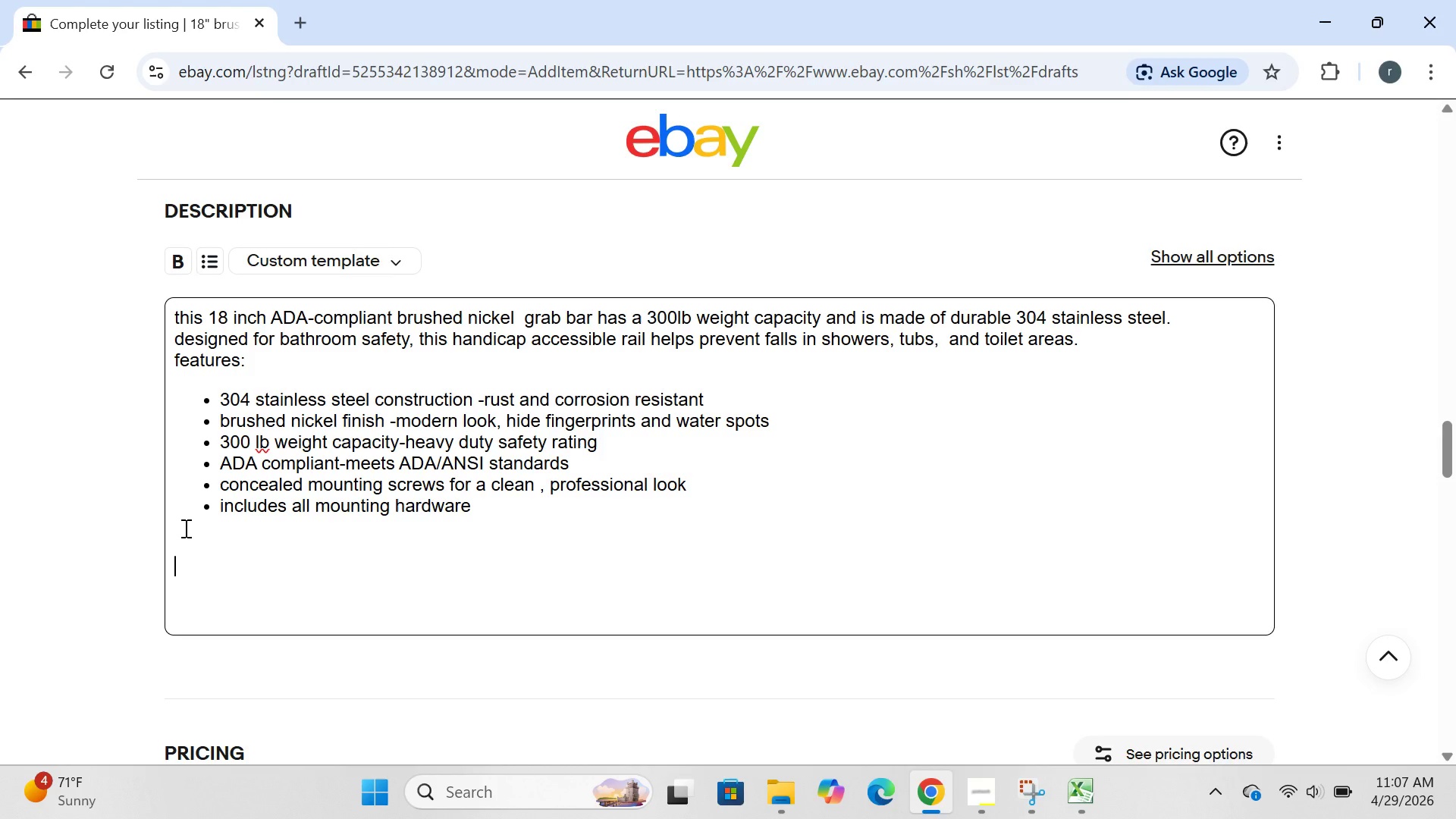 
left_click([184, 528])
 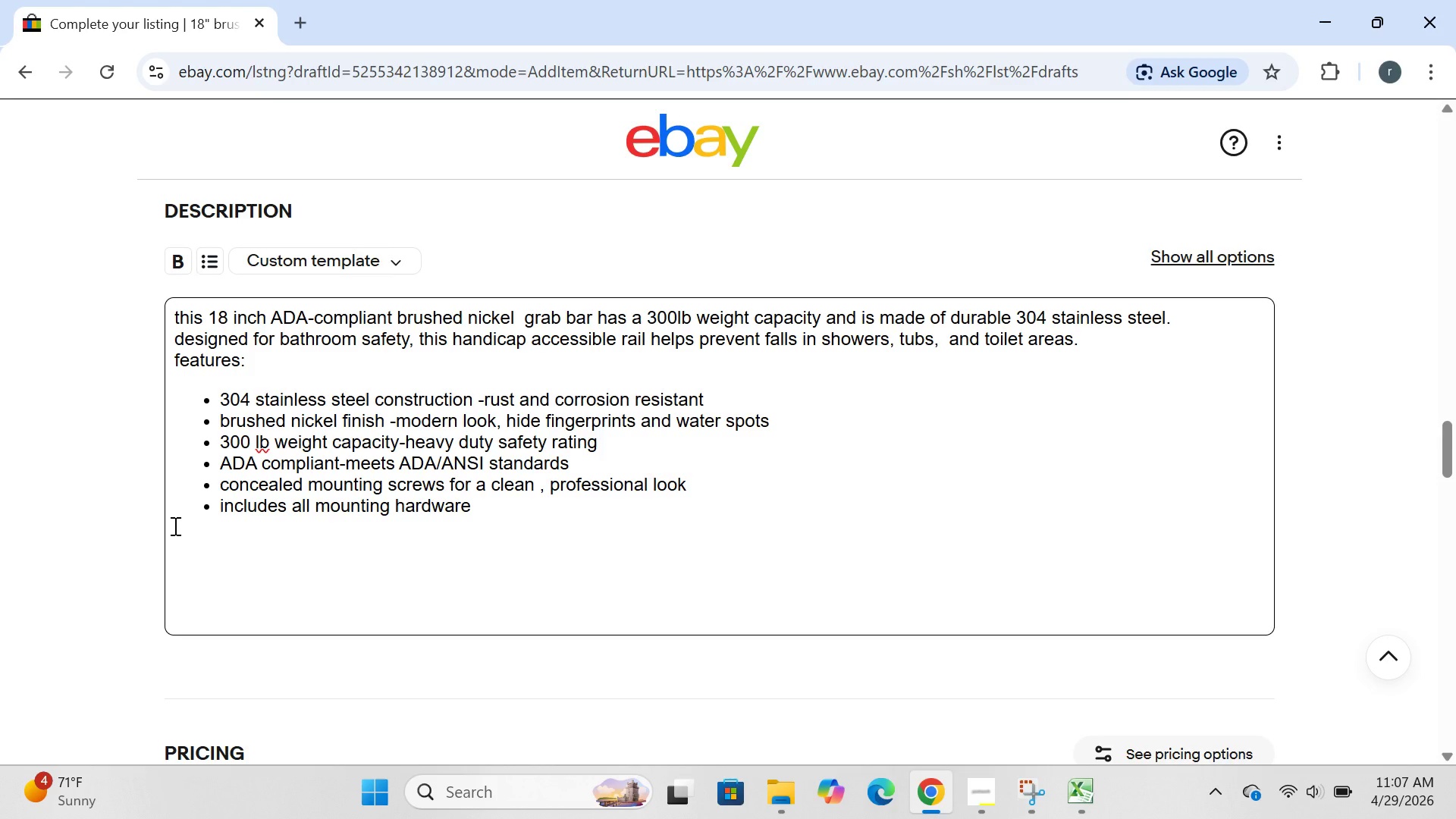 
left_click([174, 526])
 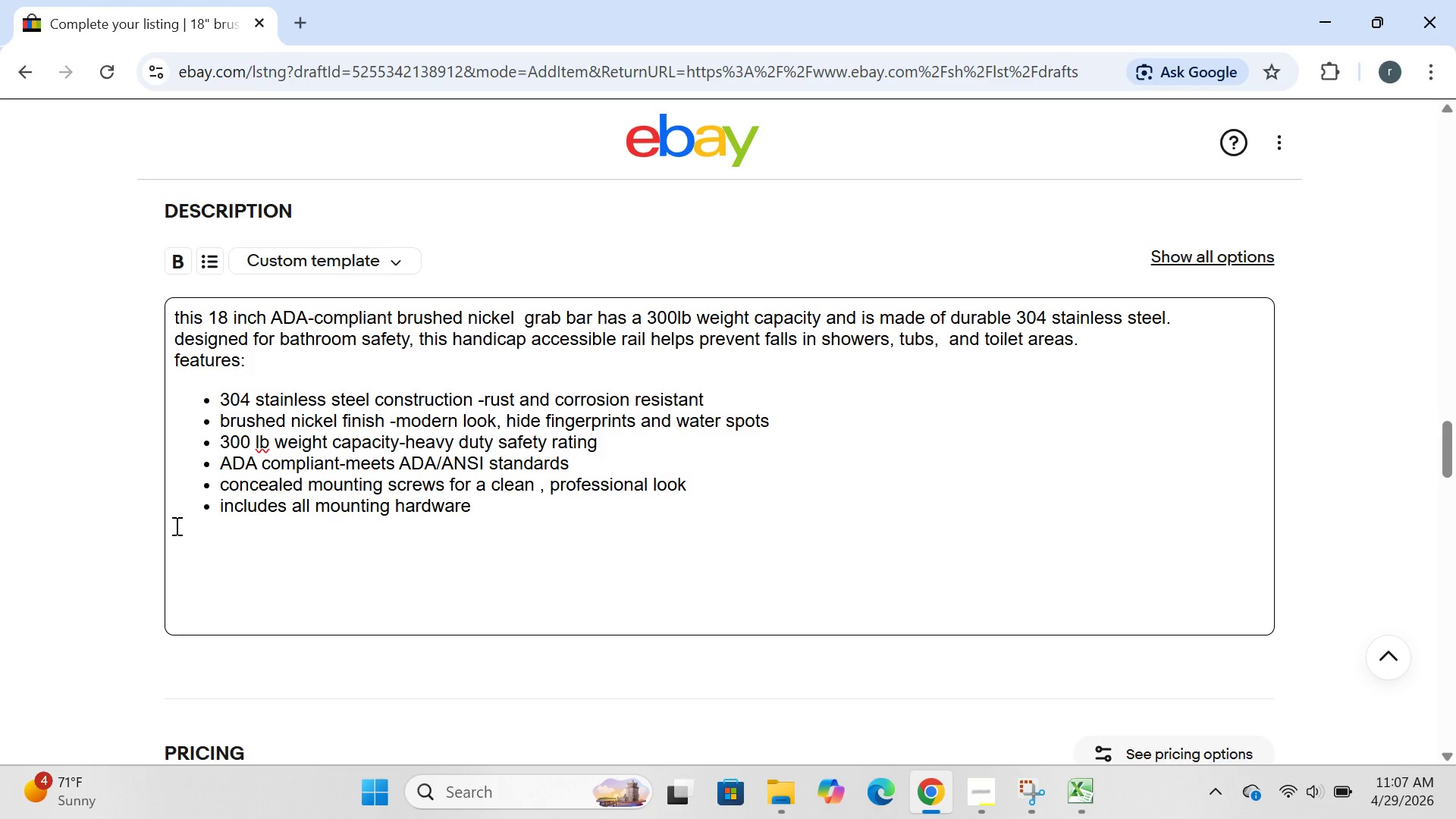 
left_click([175, 526])
 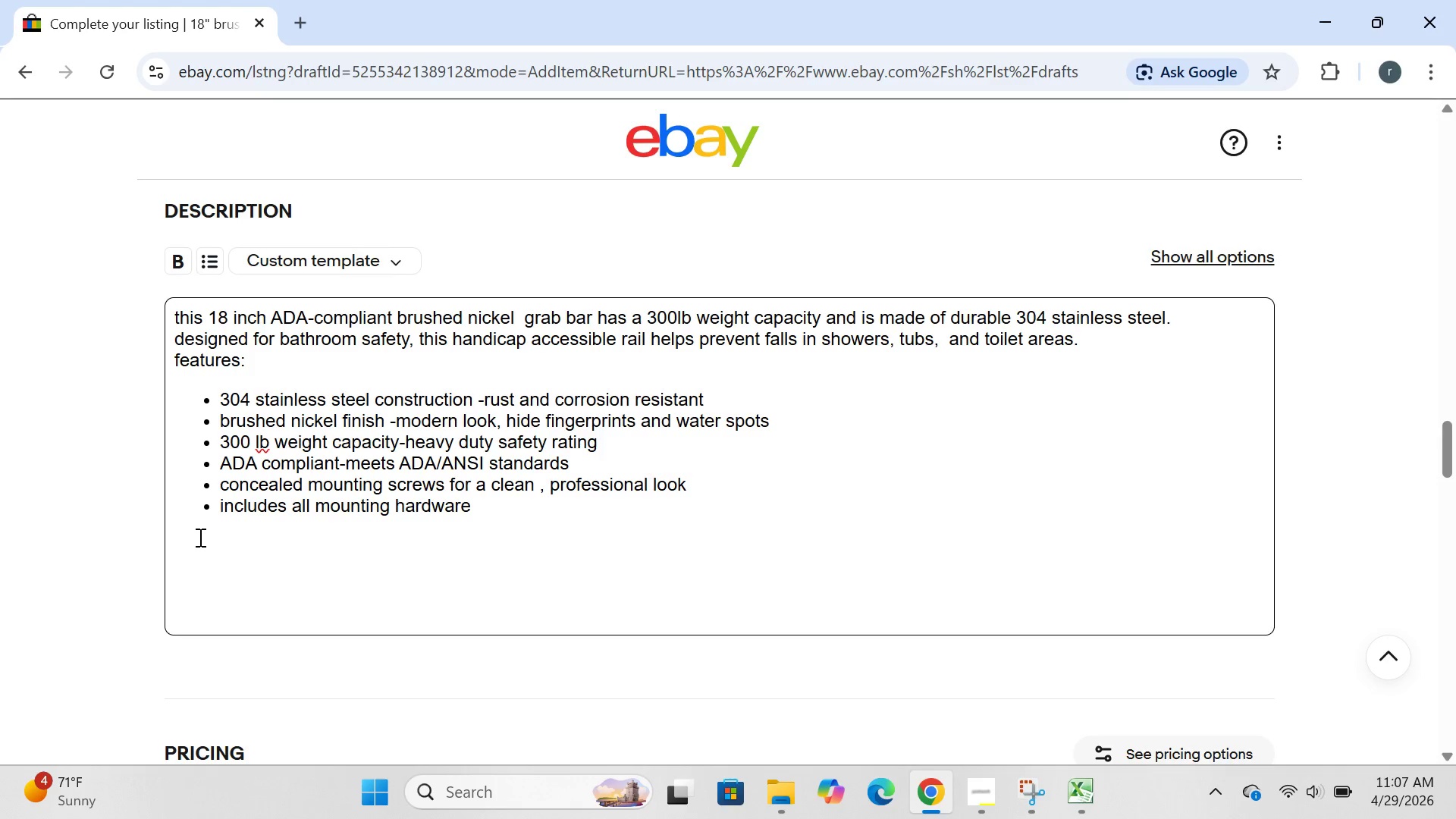 
type(specifications:)
 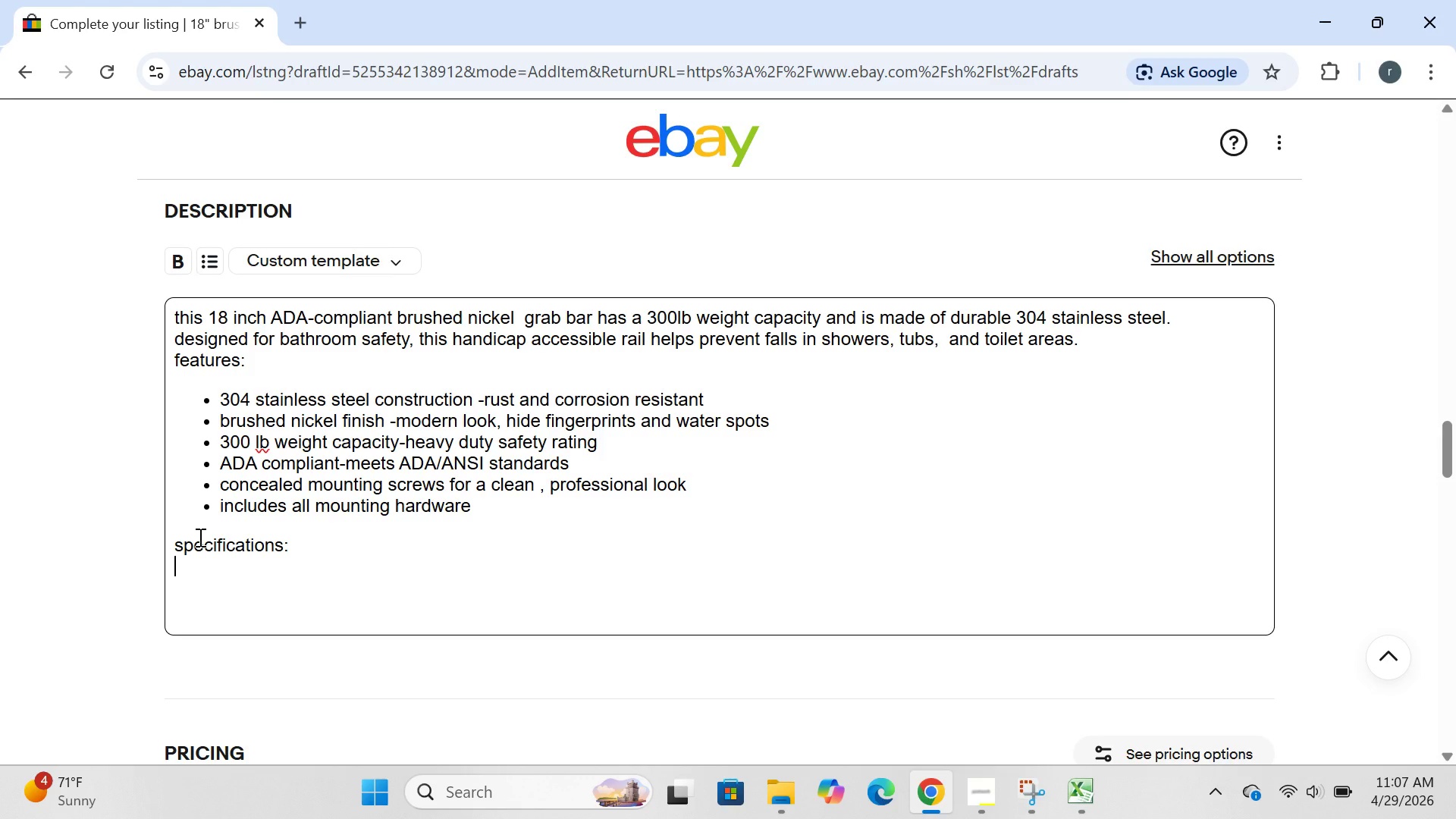 
 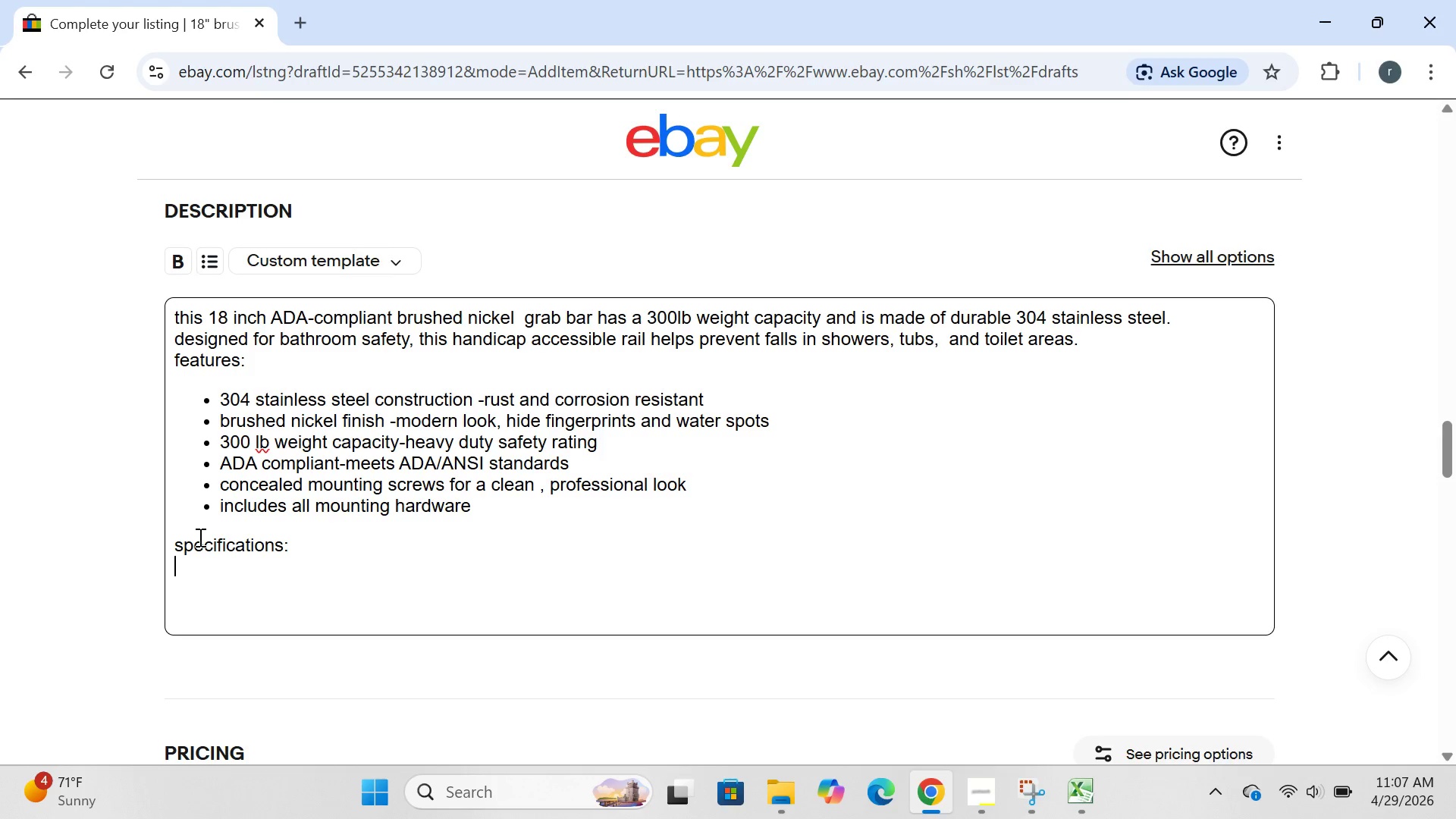 
key(Enter)
 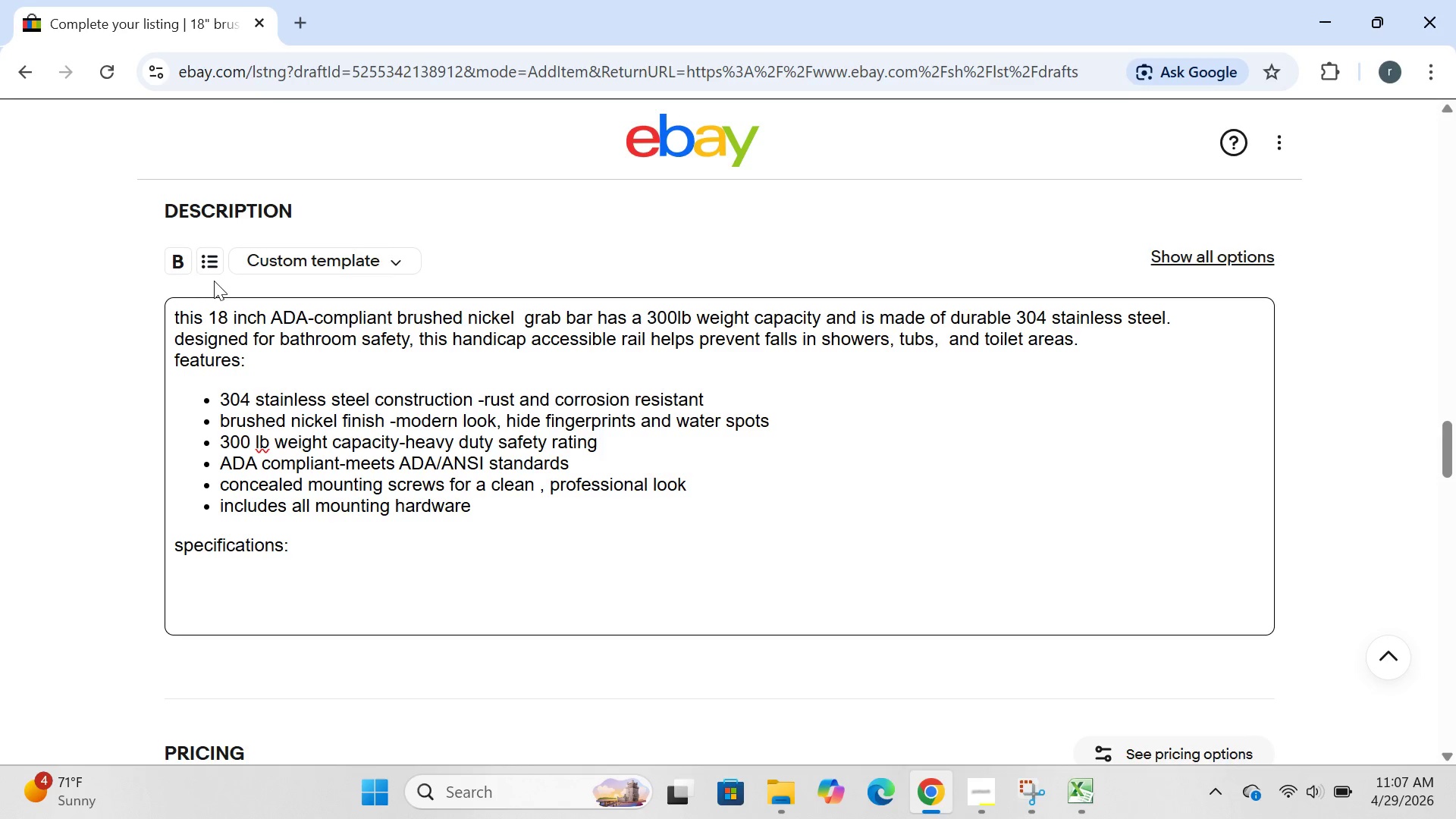 
left_click([217, 265])
 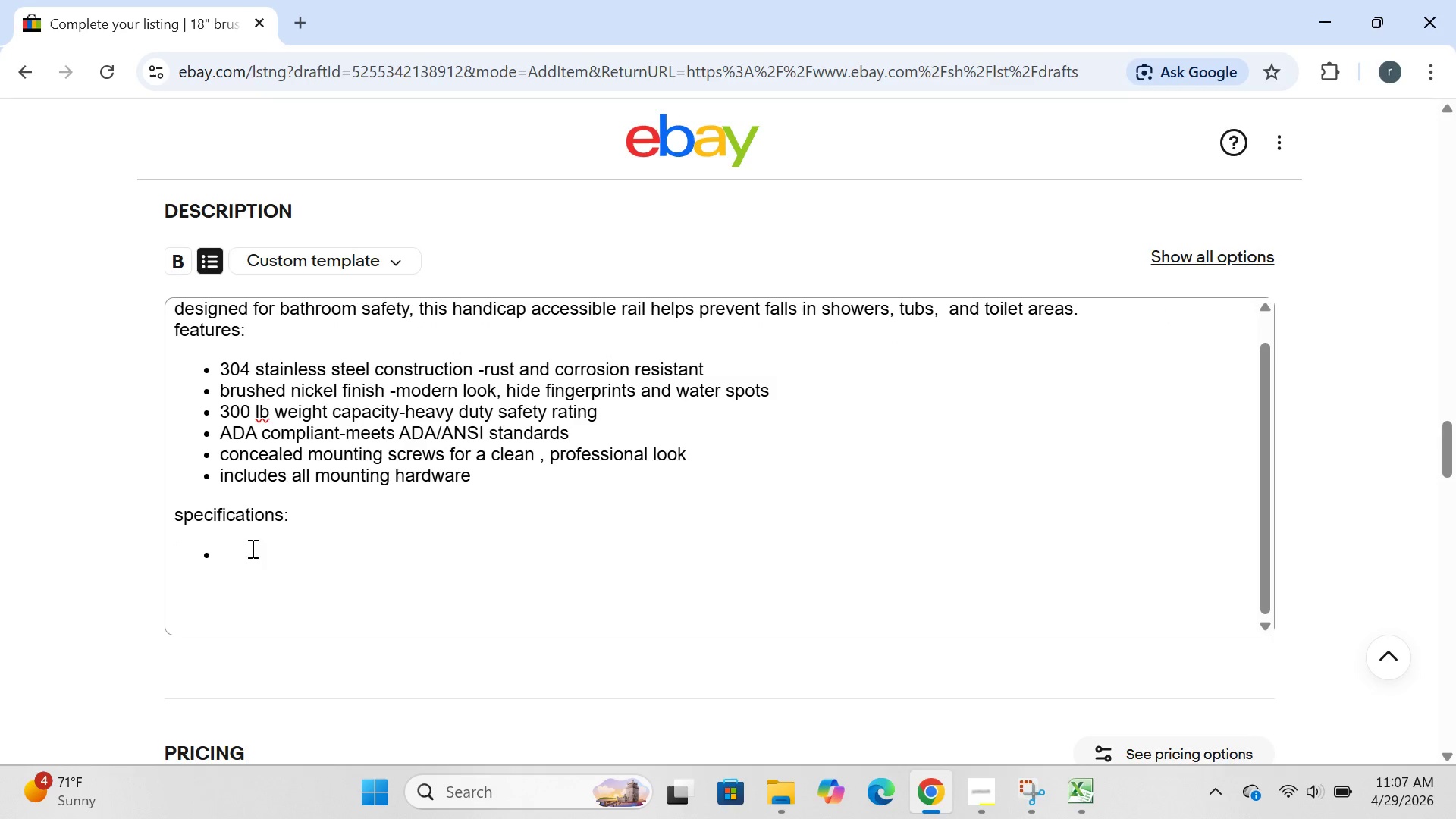 
left_click([228, 557])
 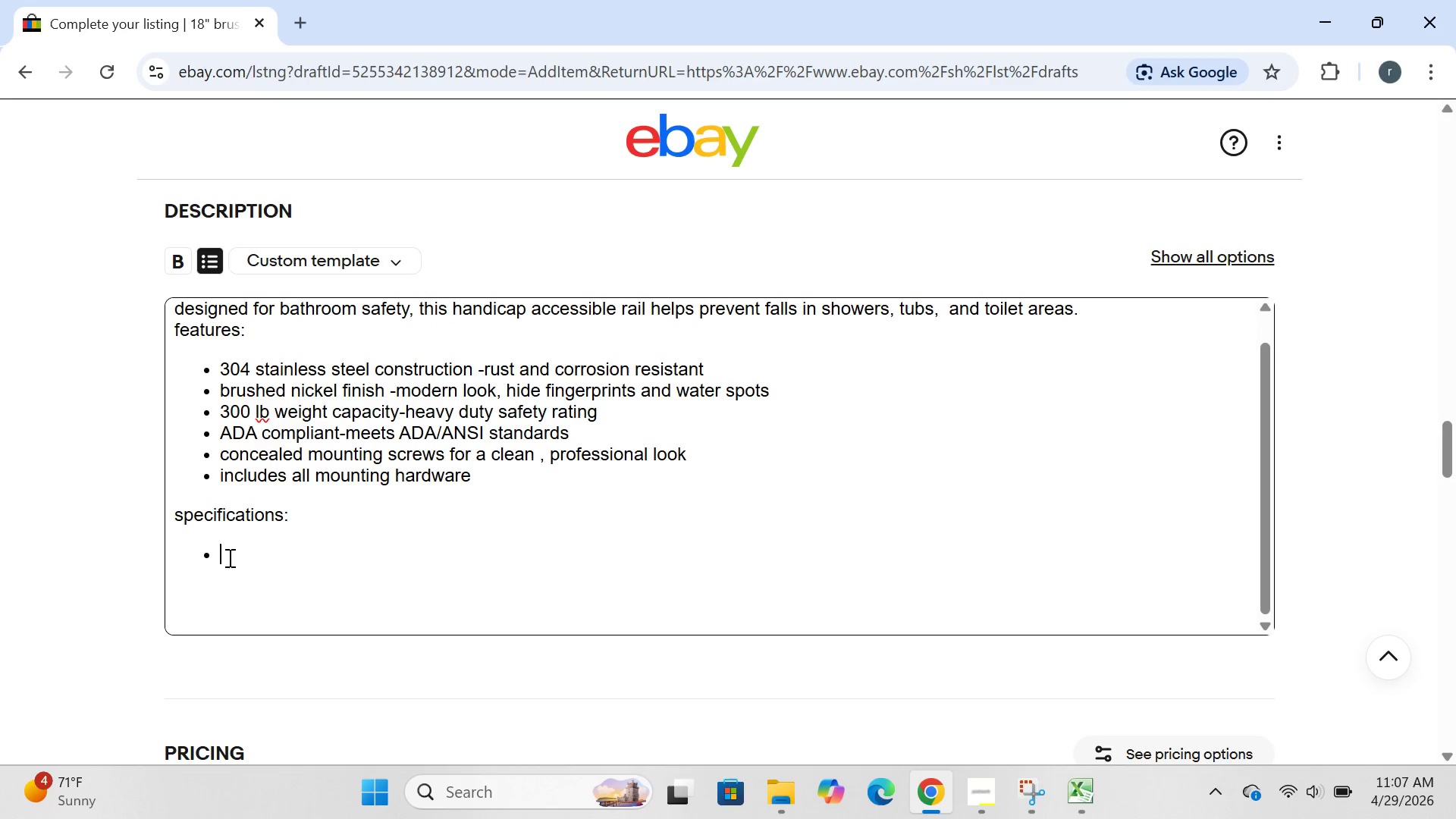 
type(length:18 inches)
 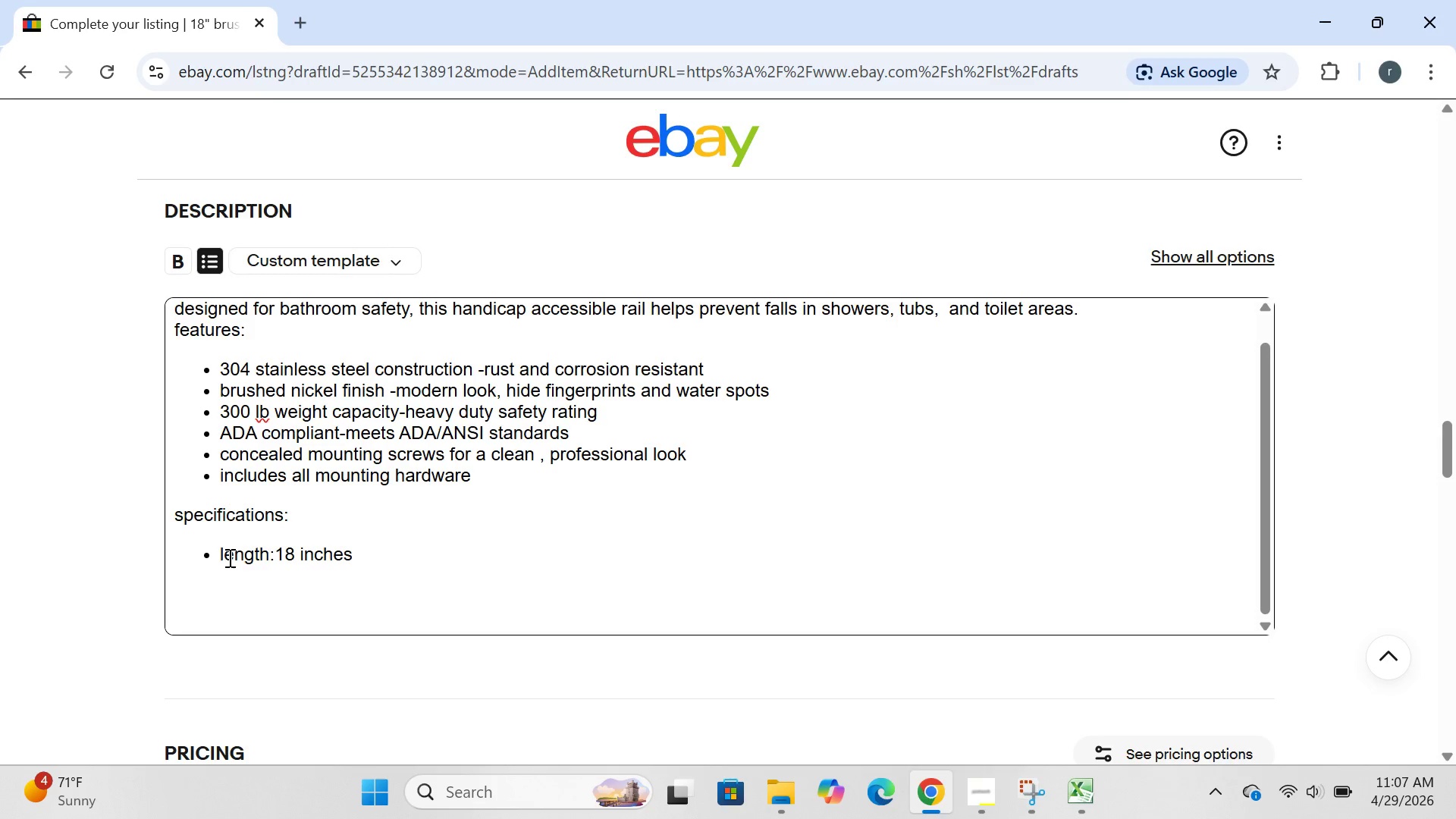 
key(Enter)
 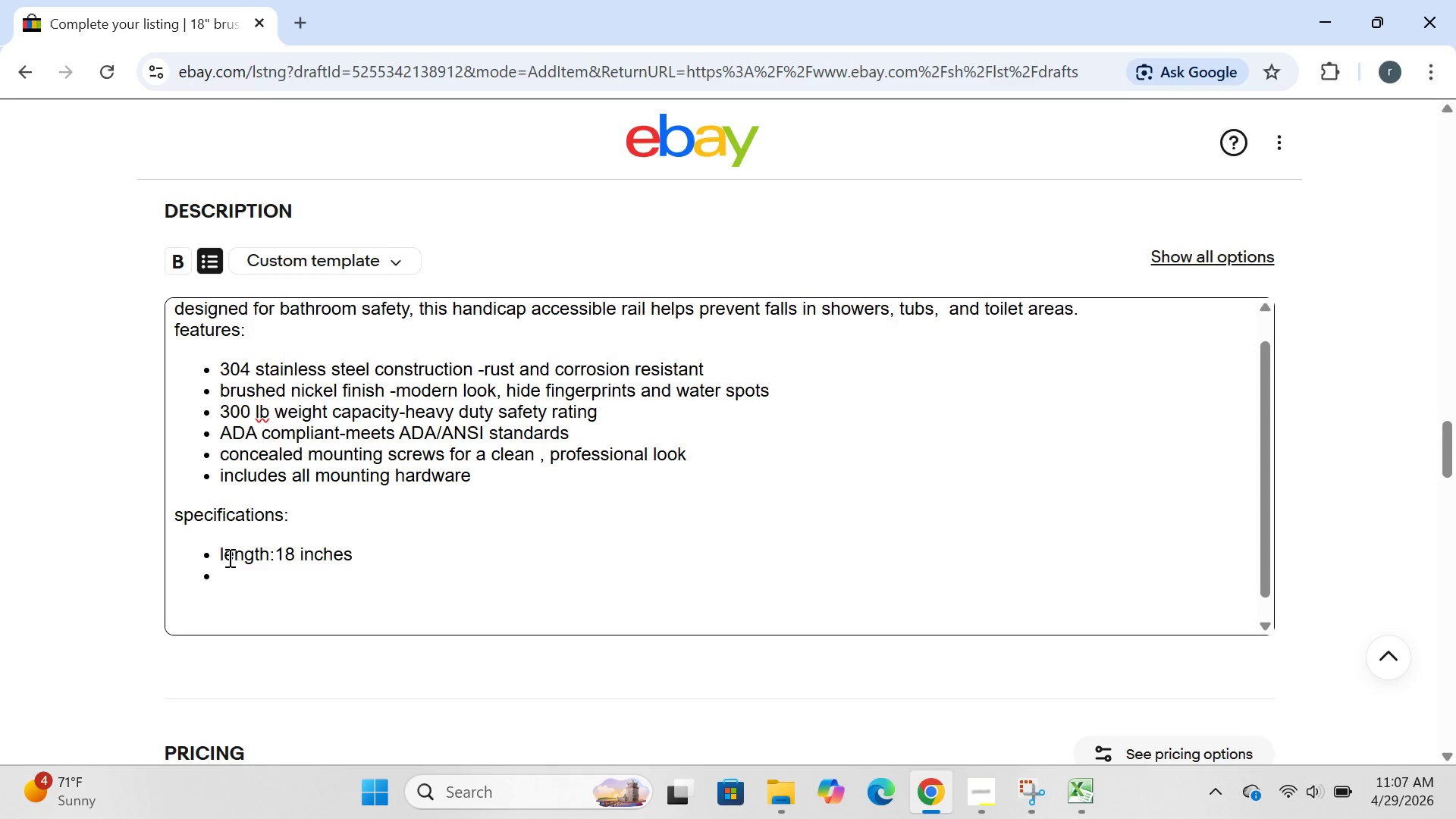 
type(material:204 stainless steel )
 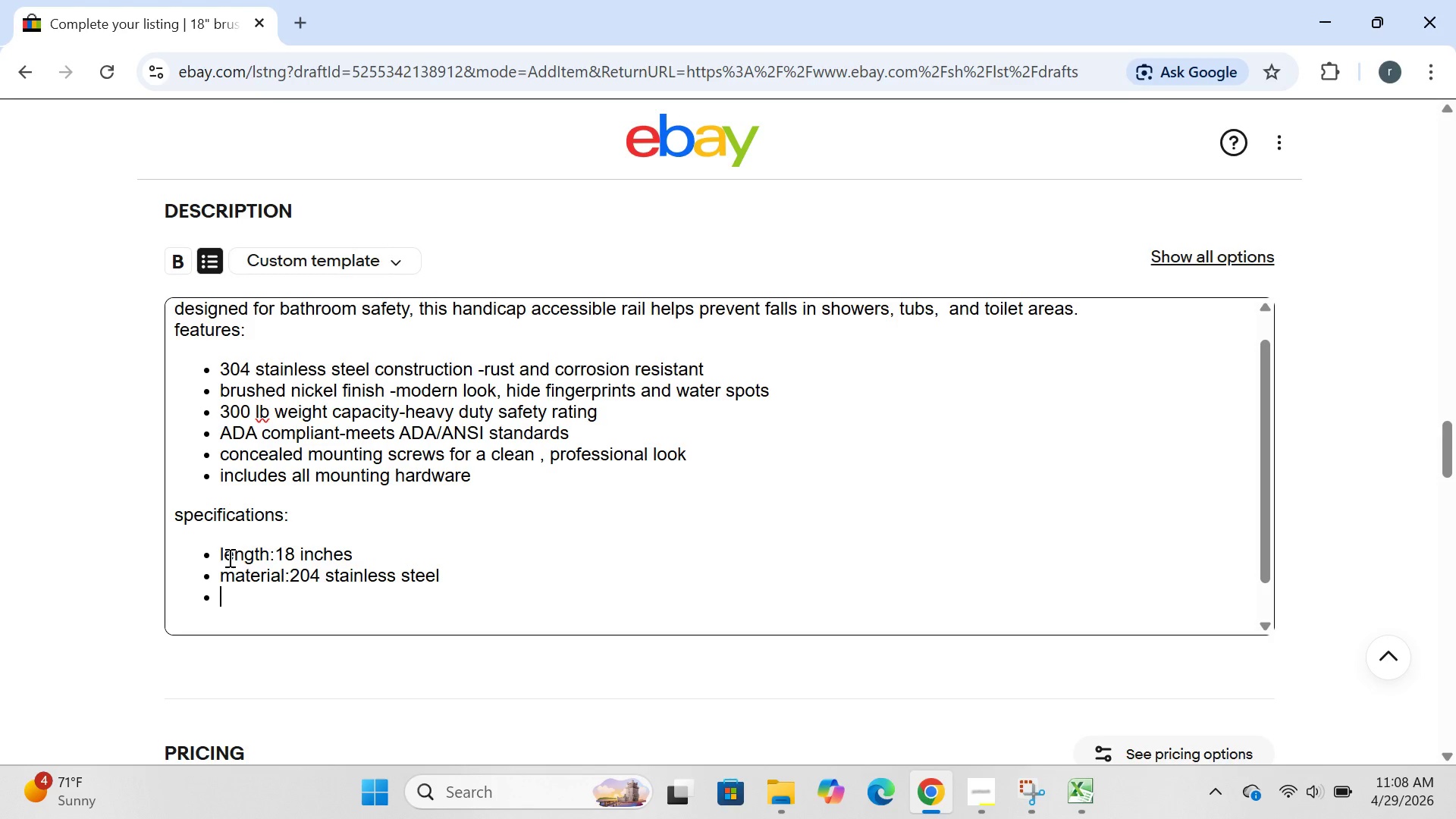 
 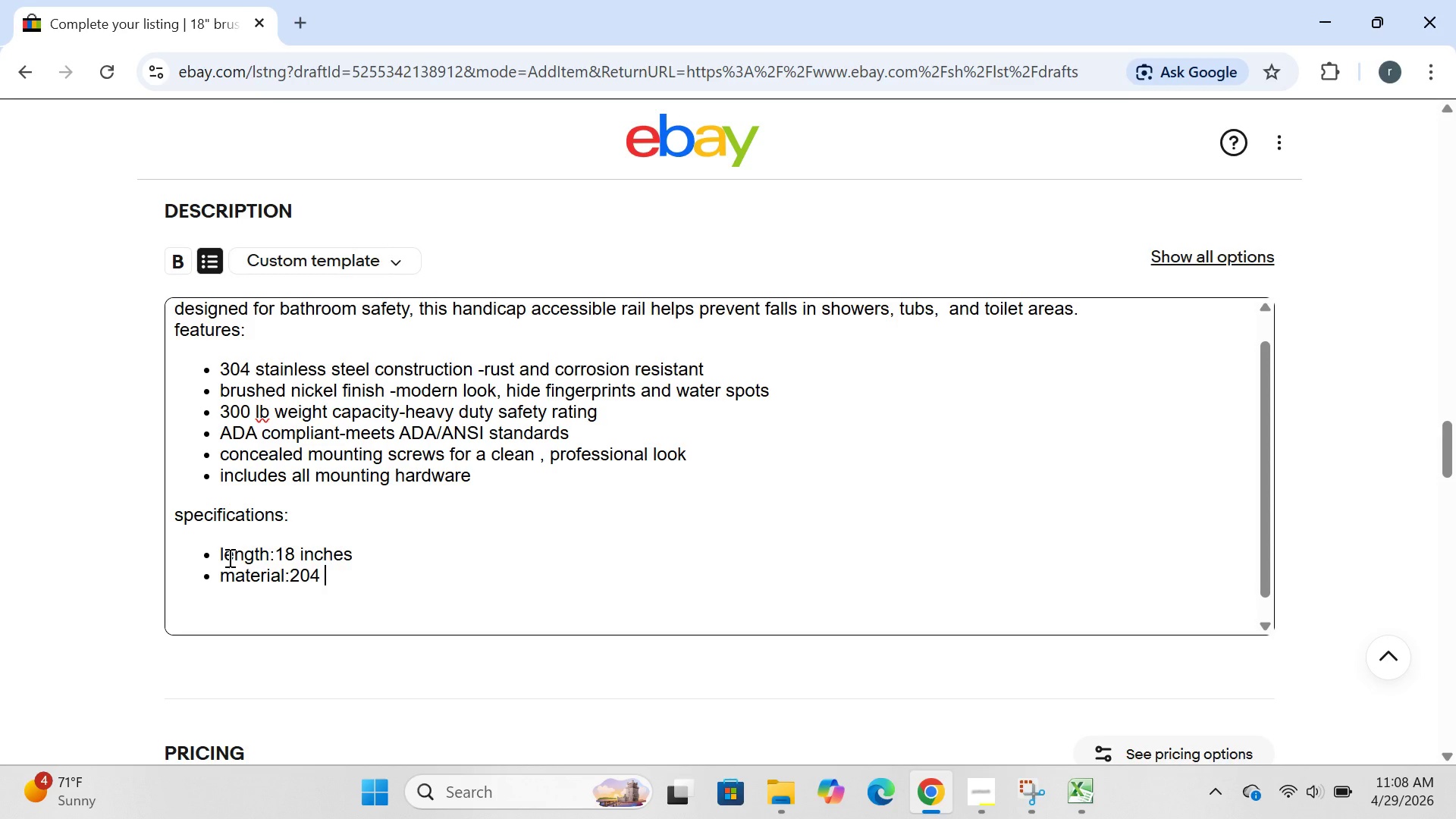 
key(Enter)
 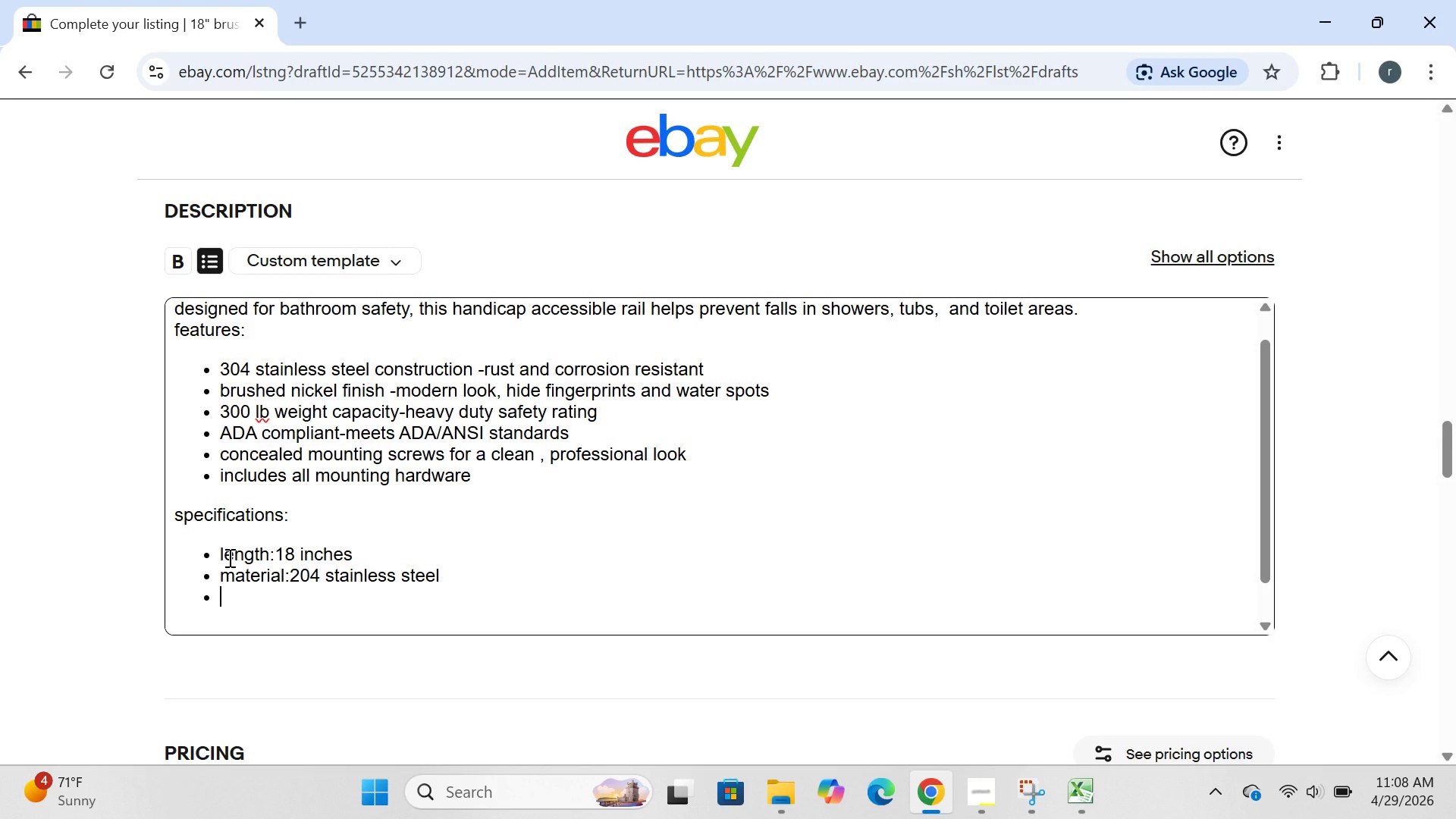 
type(finid)
key(Backspace)
type(sh:)
 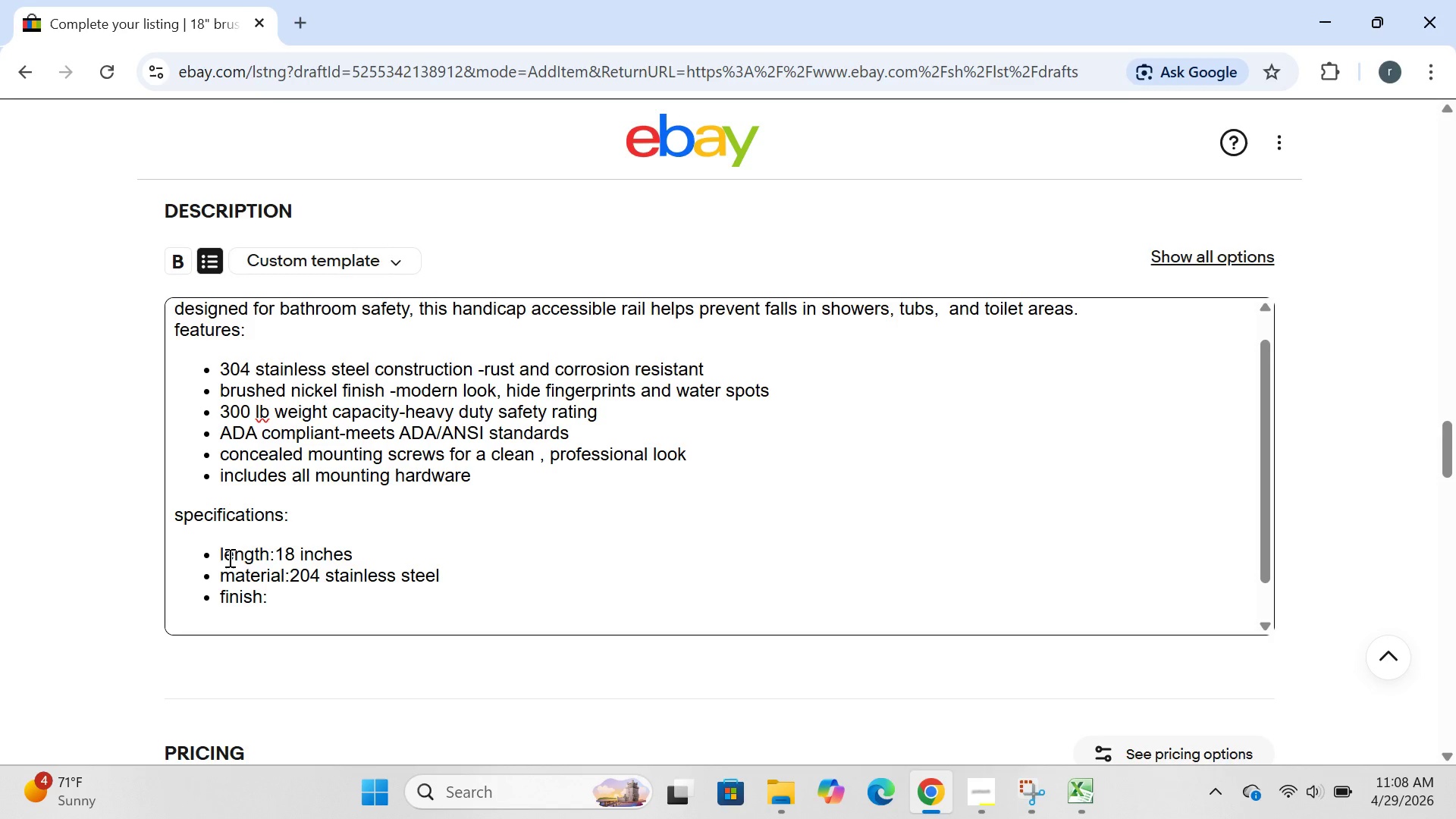 
wait(23.64)
 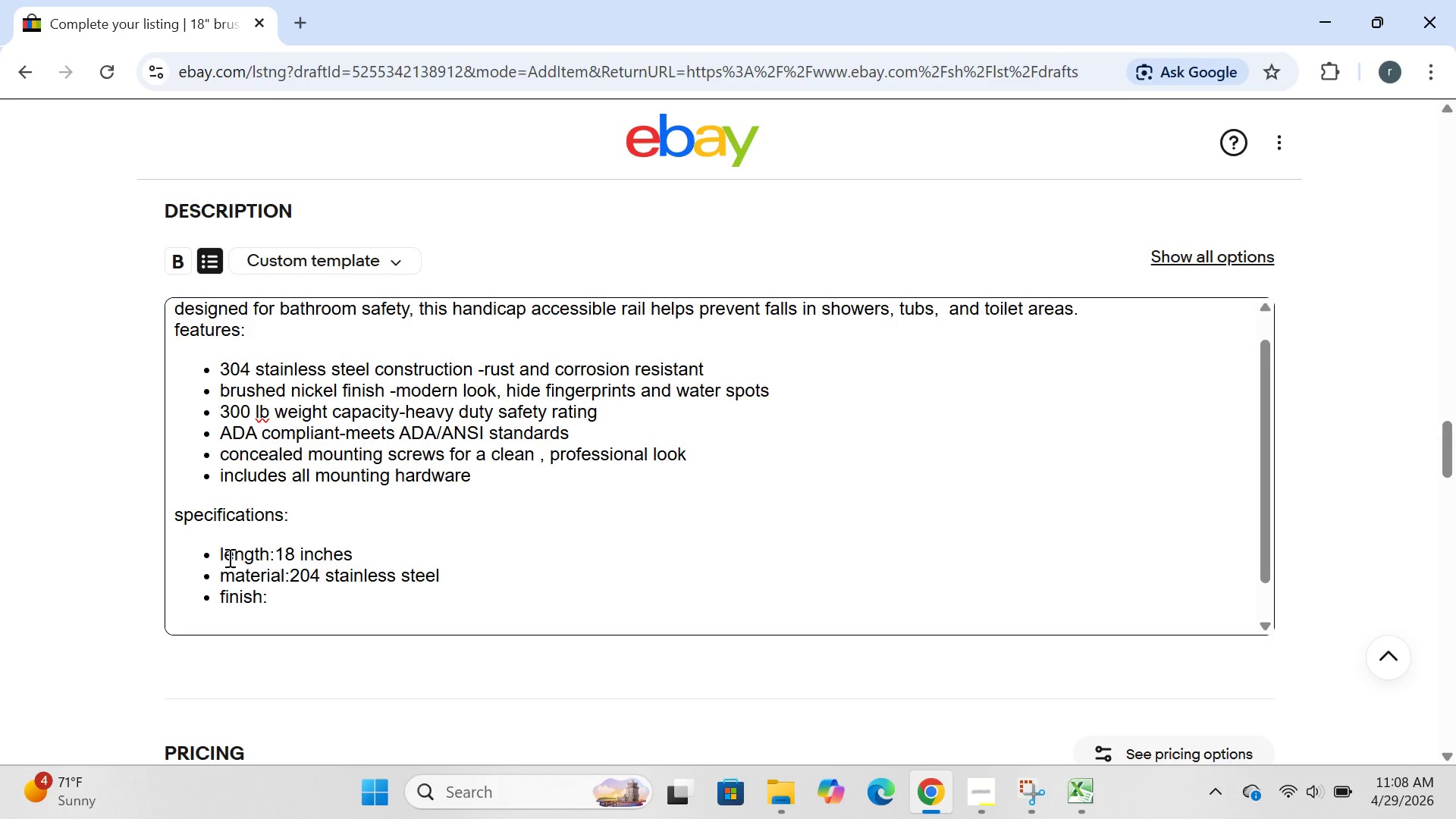 
type(brushed nickel)
 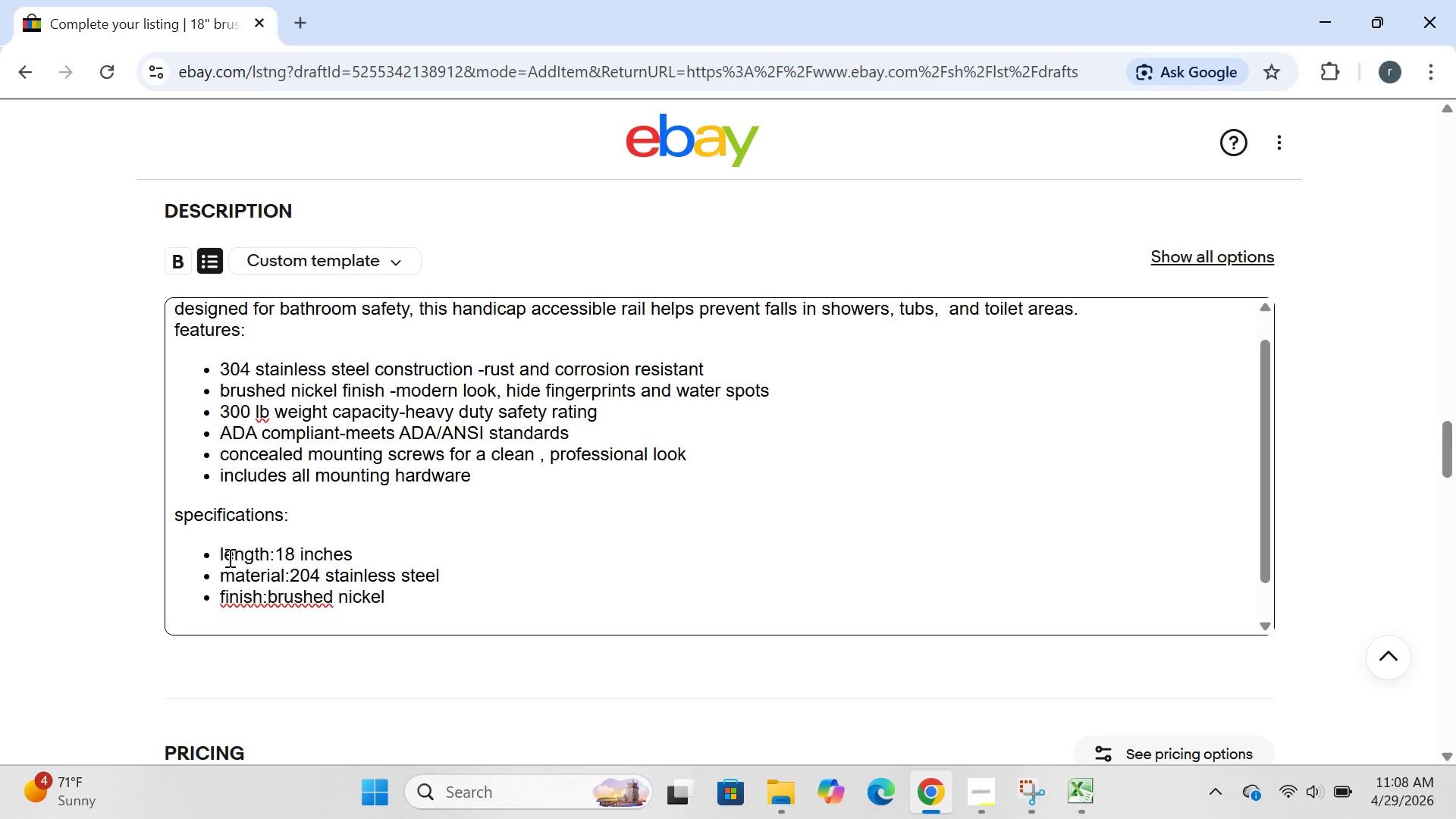 
key(Enter)
 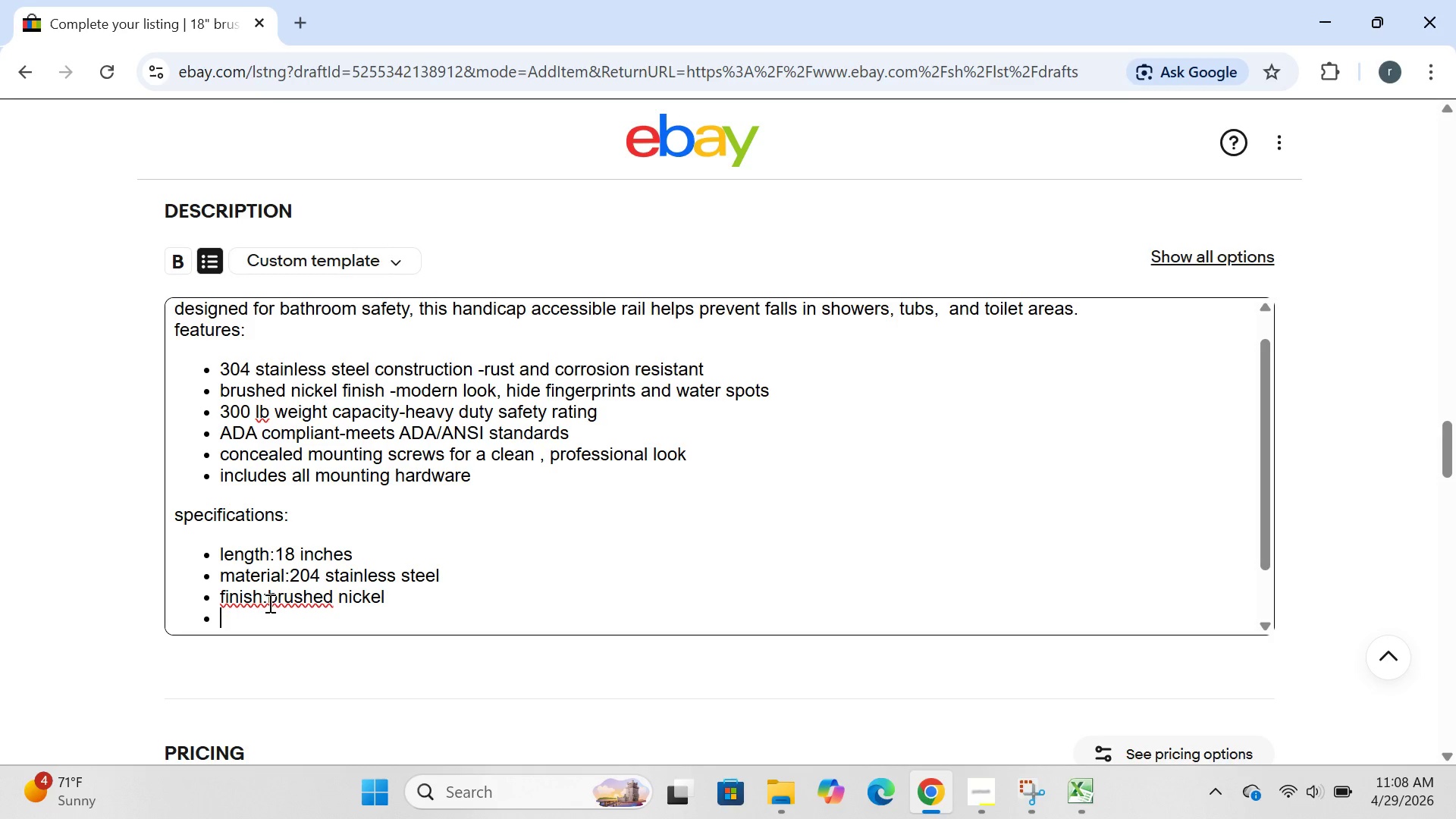 
left_click([268, 604])
 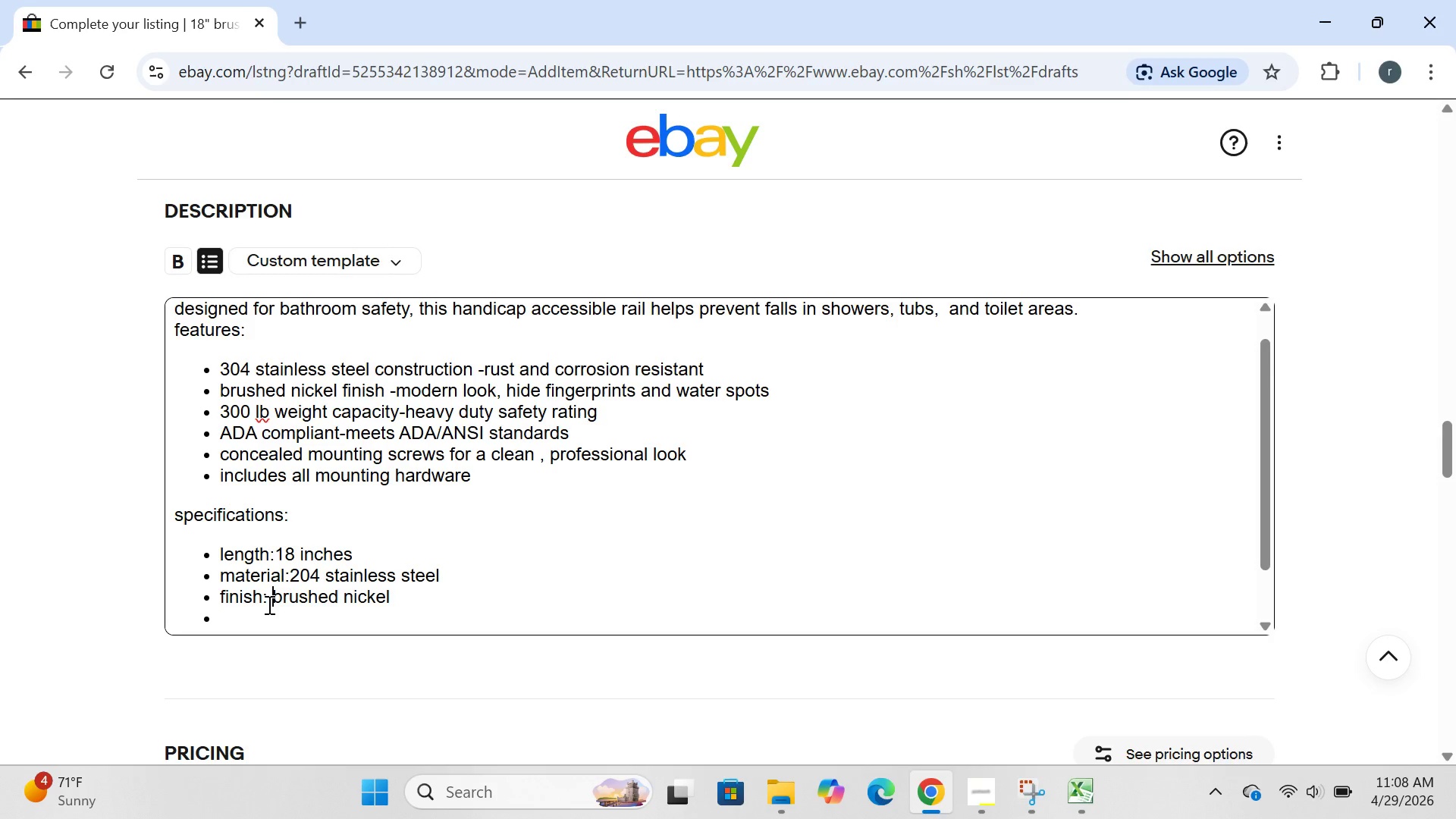 
key(Space)
 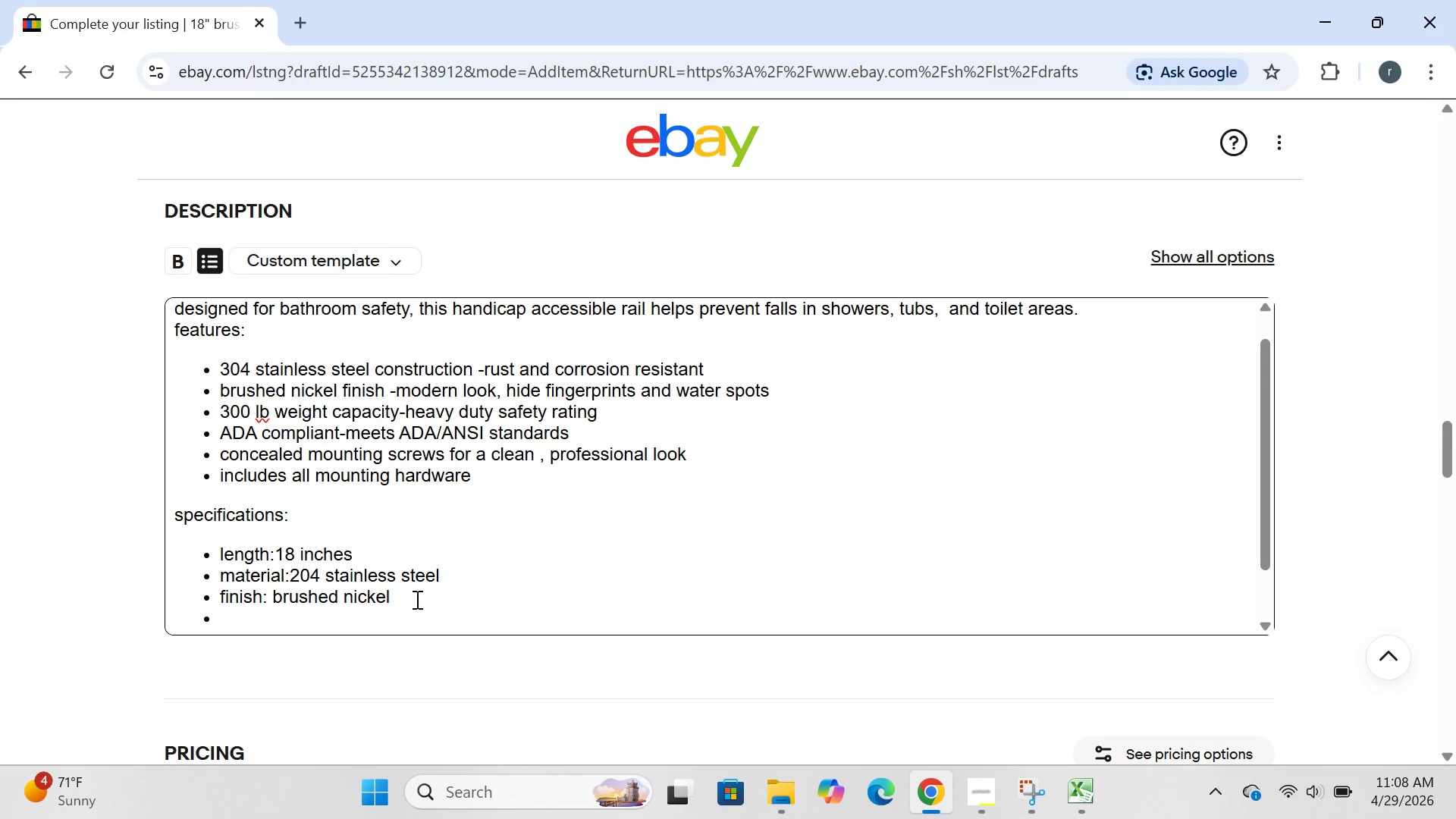 
left_click([416, 599])
 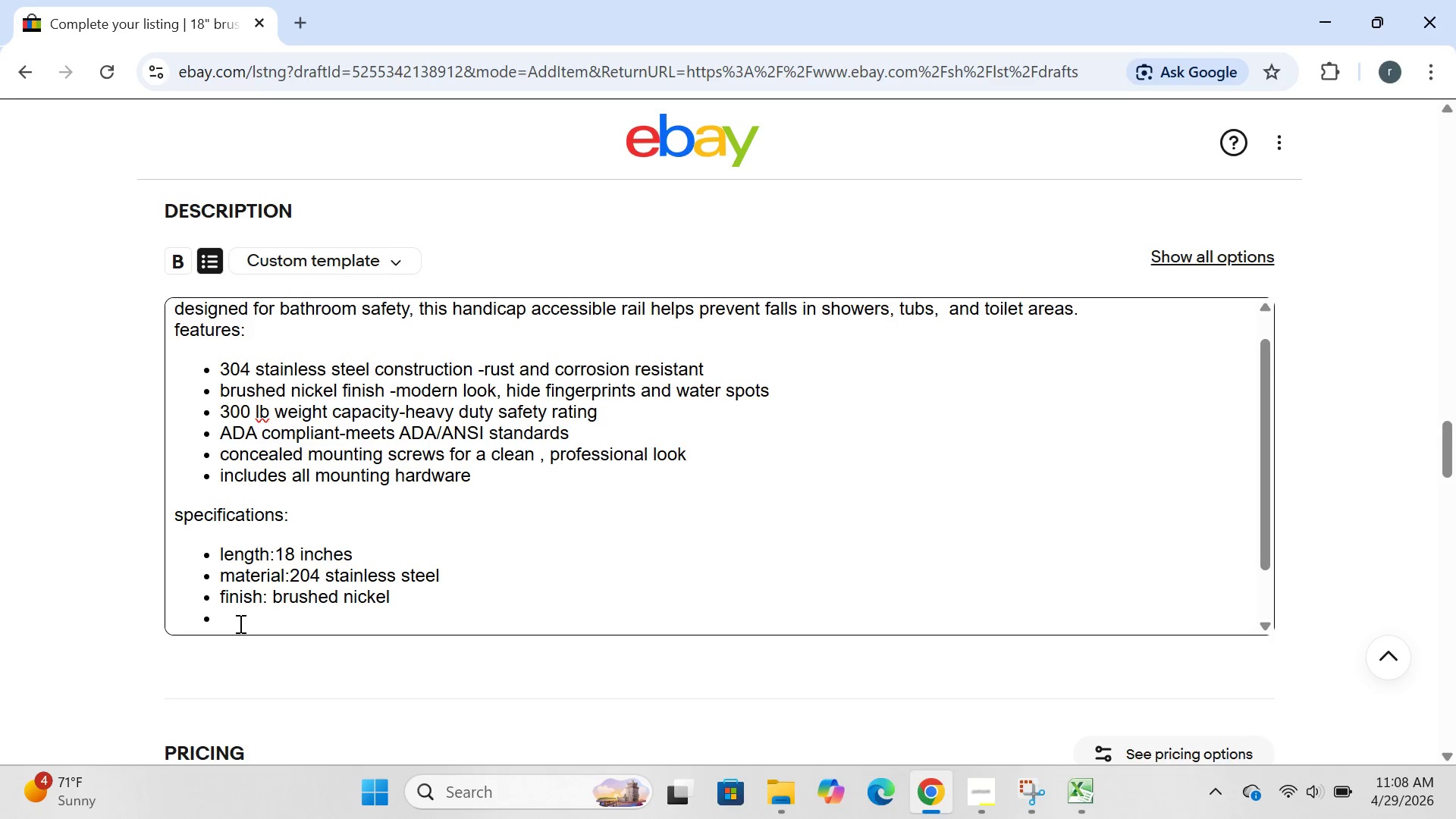 
left_click([239, 623])
 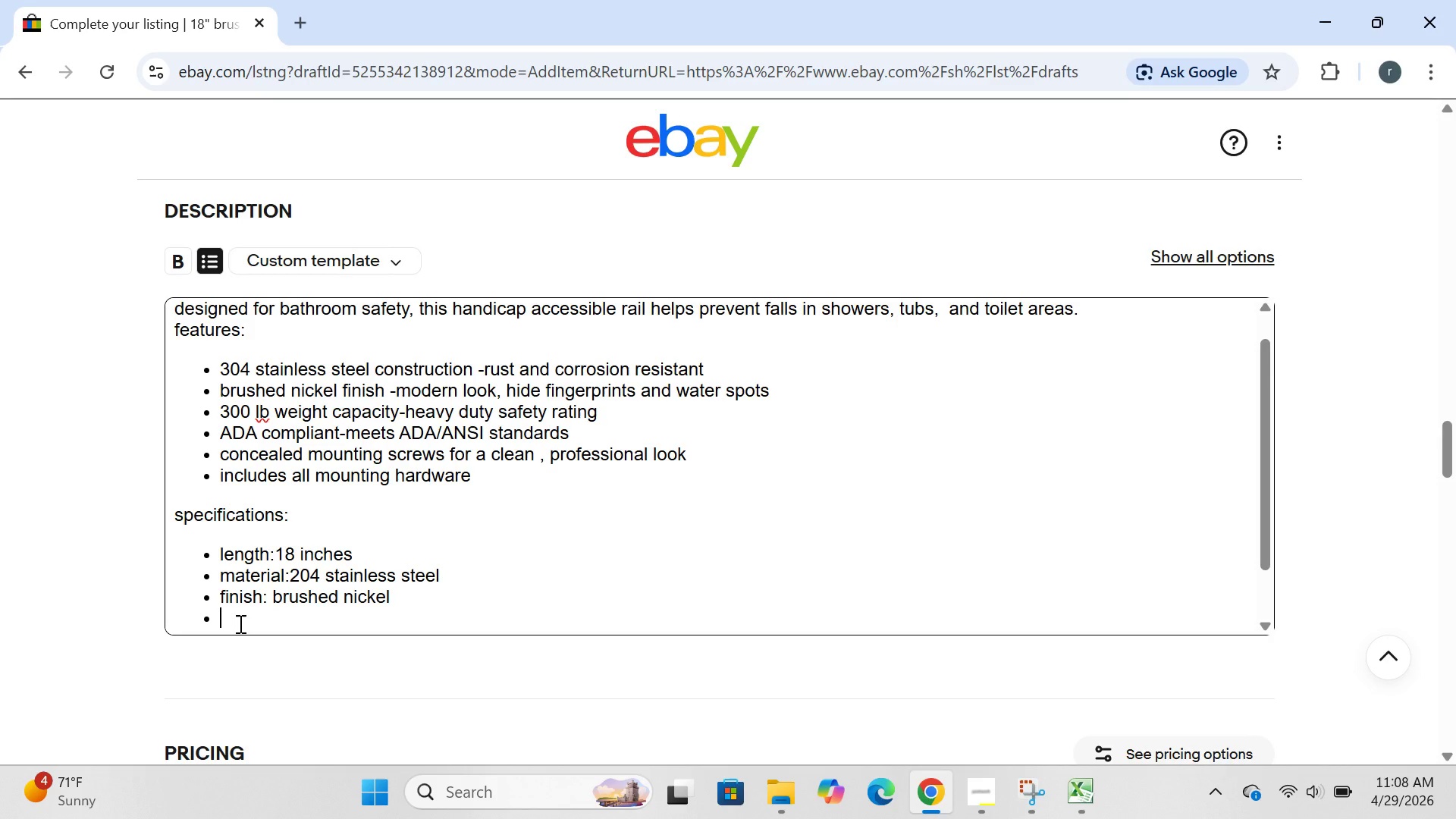 
type(weight: )
key(Backspace)
key(Backspace)
type( capacity:300 ln)
key(Backspace)
type(bs)
 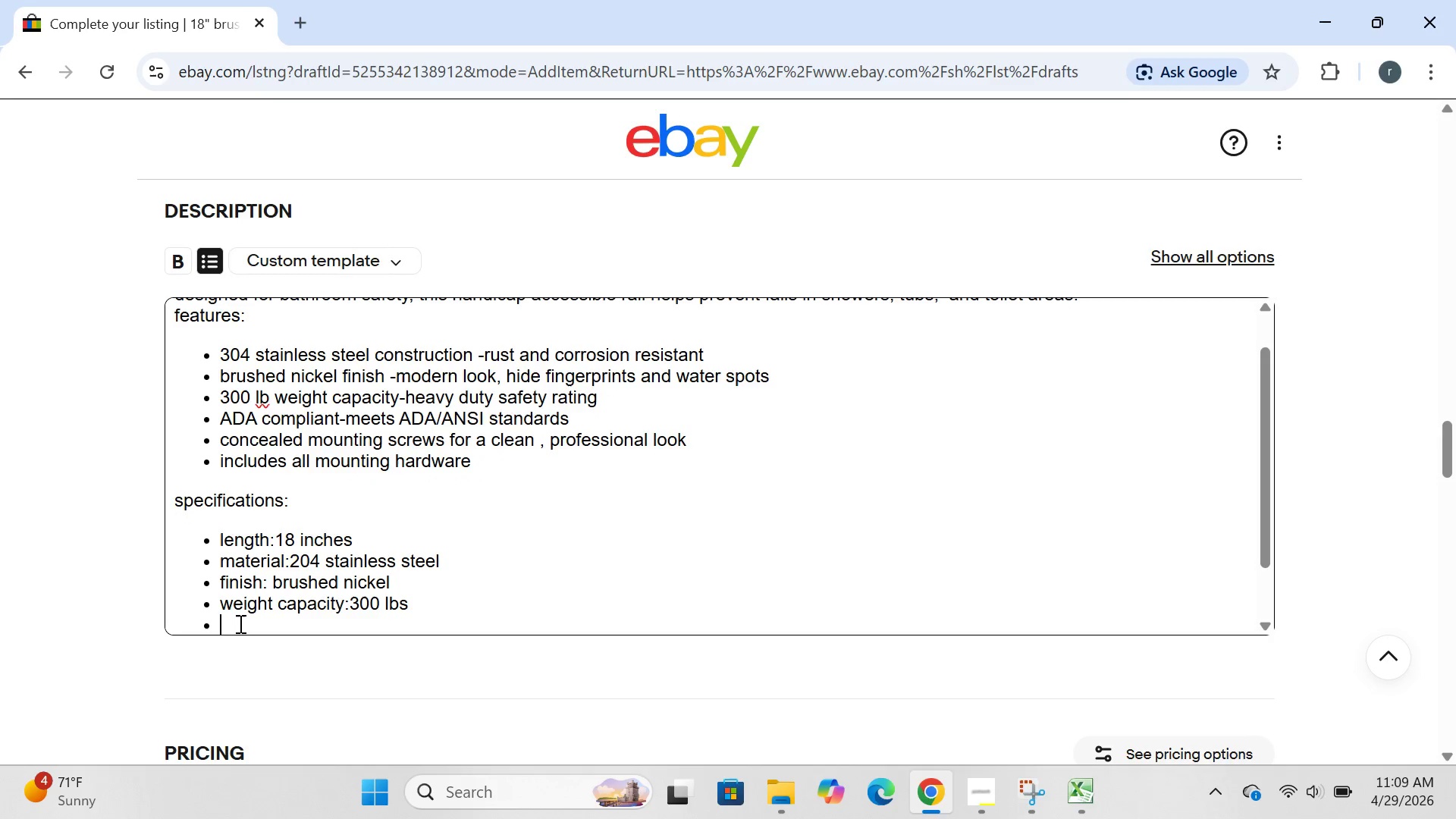 
key(Enter)
 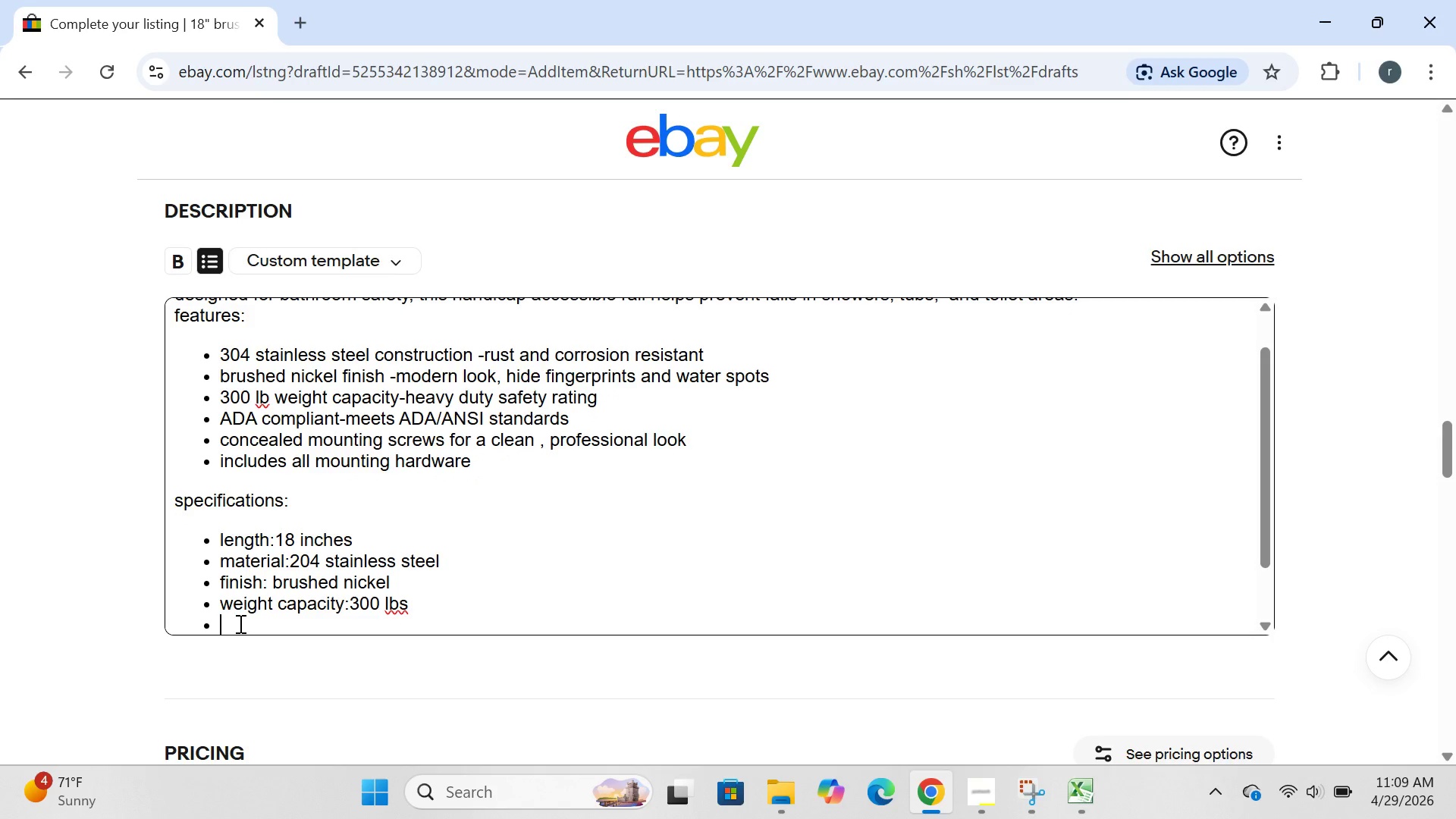 
type(mounting type: wall mounted\)
key(Backspace)
 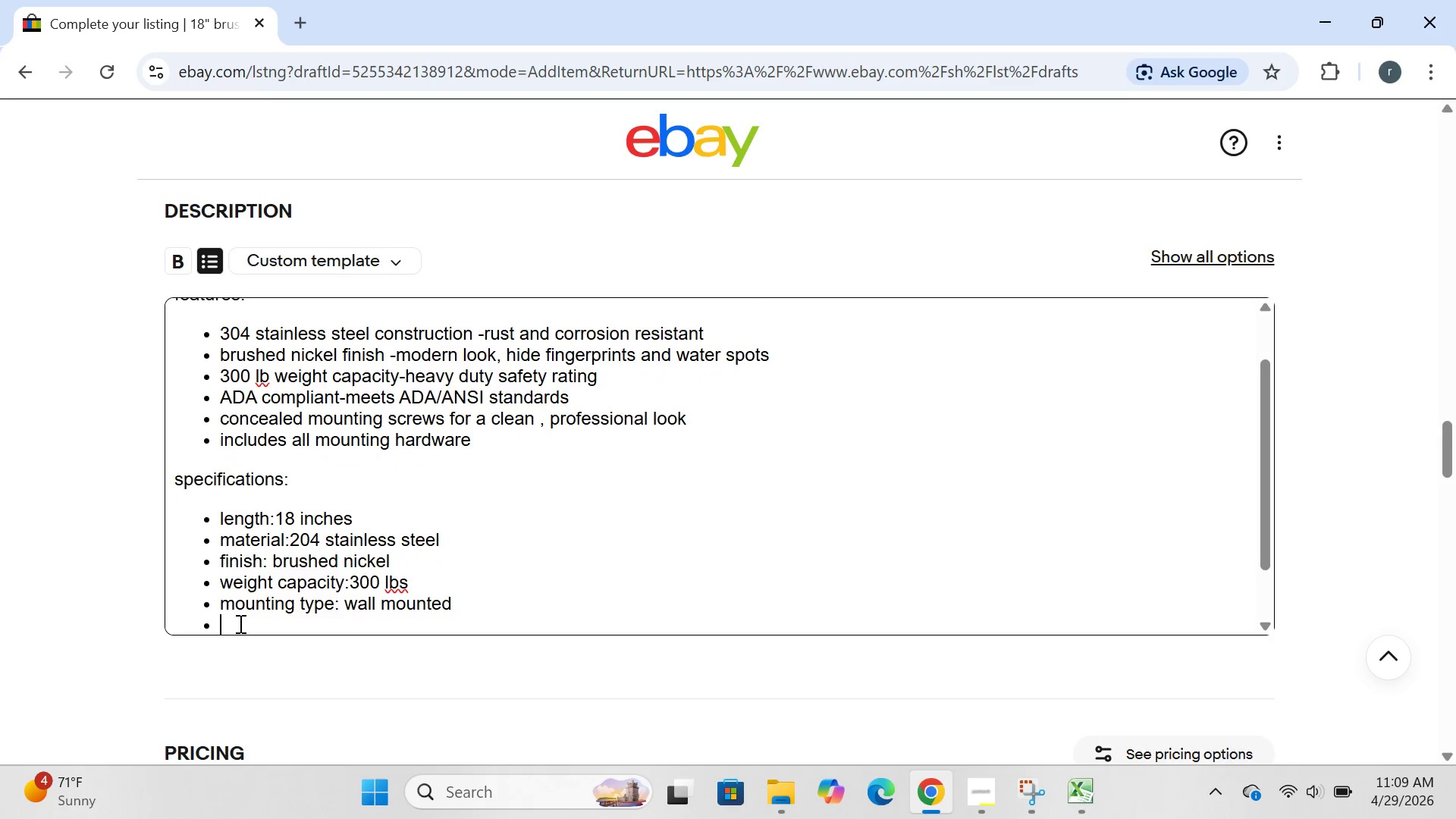 
key(Enter)
 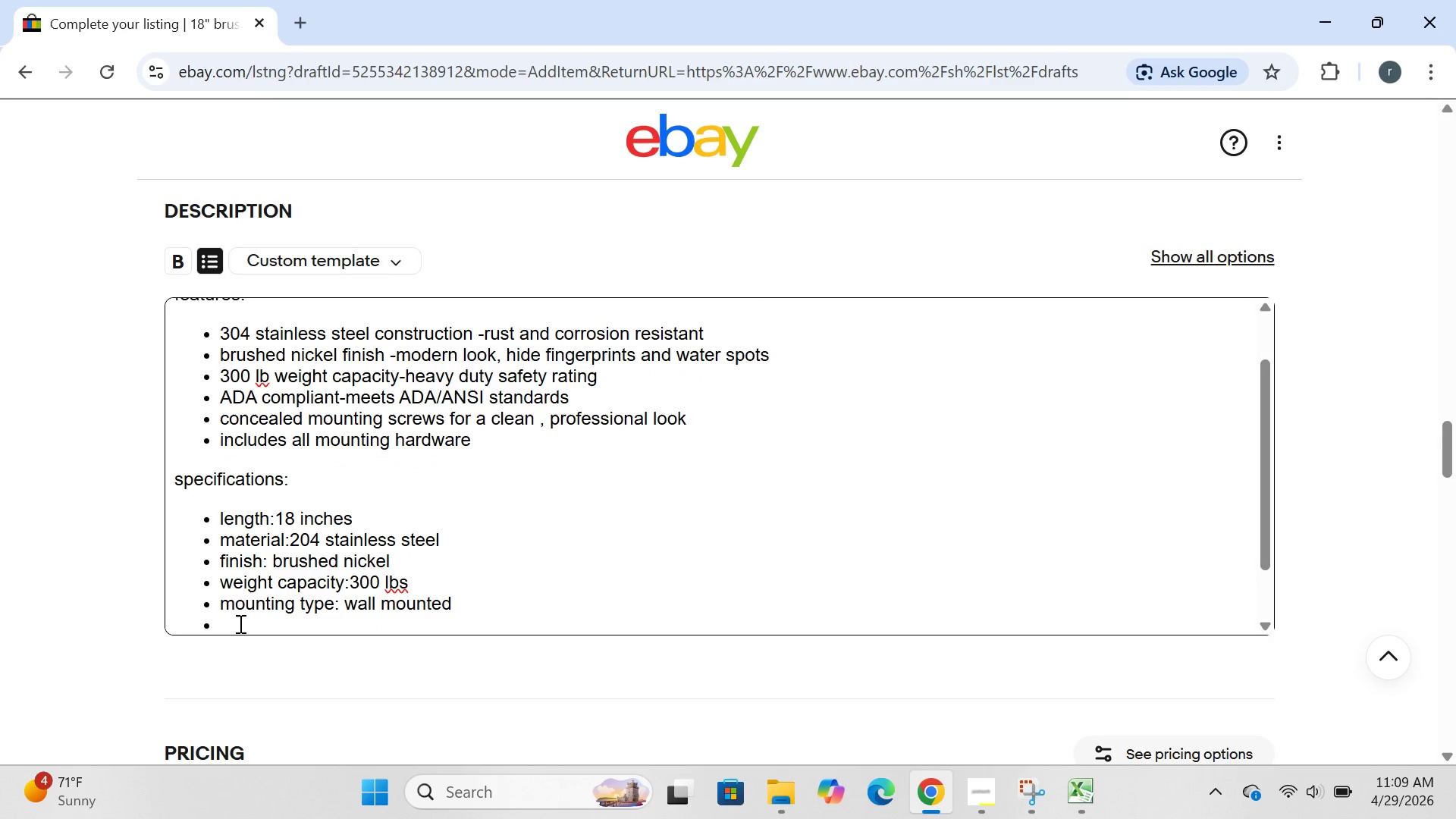 
type(ADA compliant :yes)
 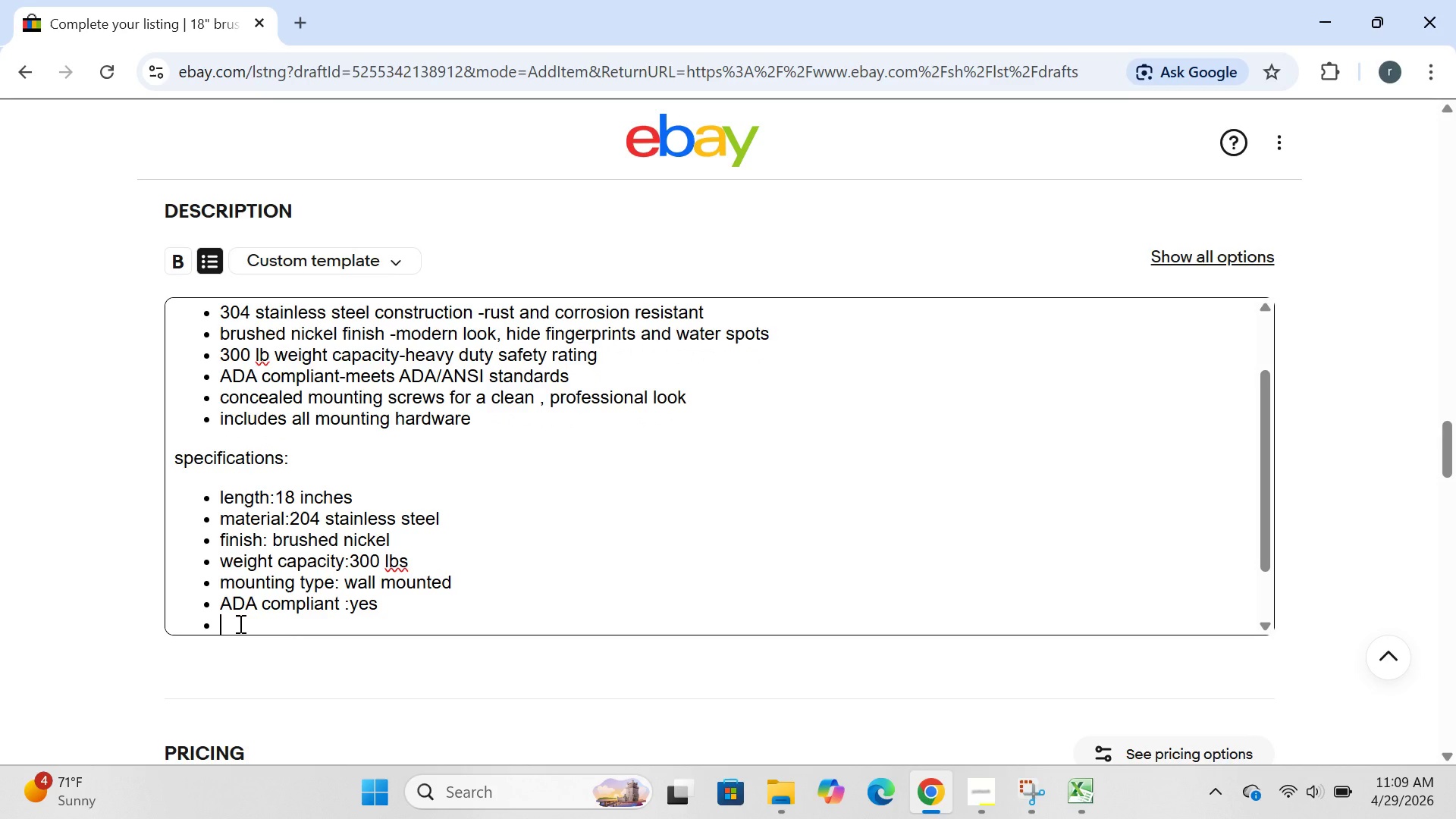 
 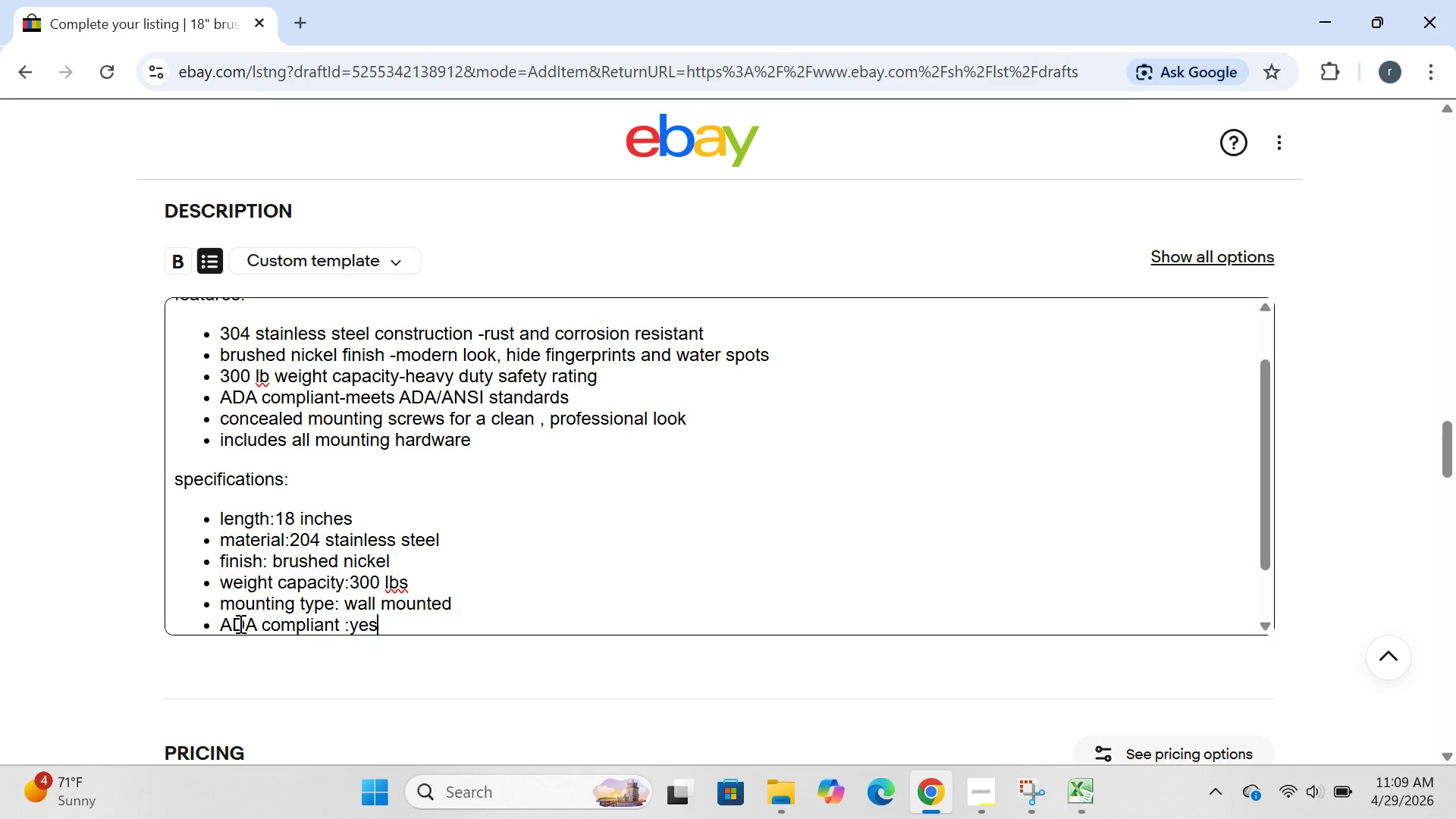 
key(Enter)
 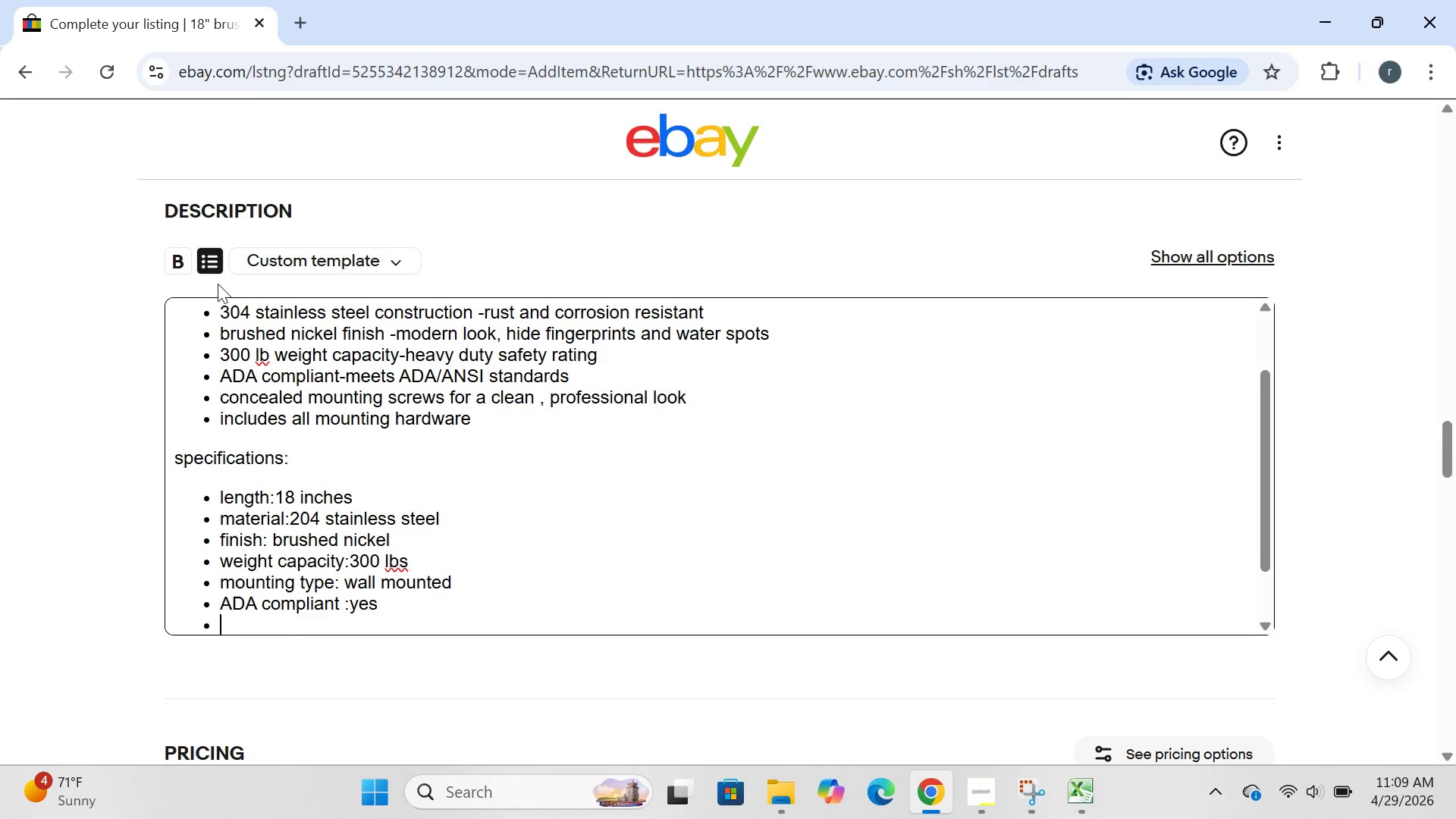 
left_click([211, 265])
 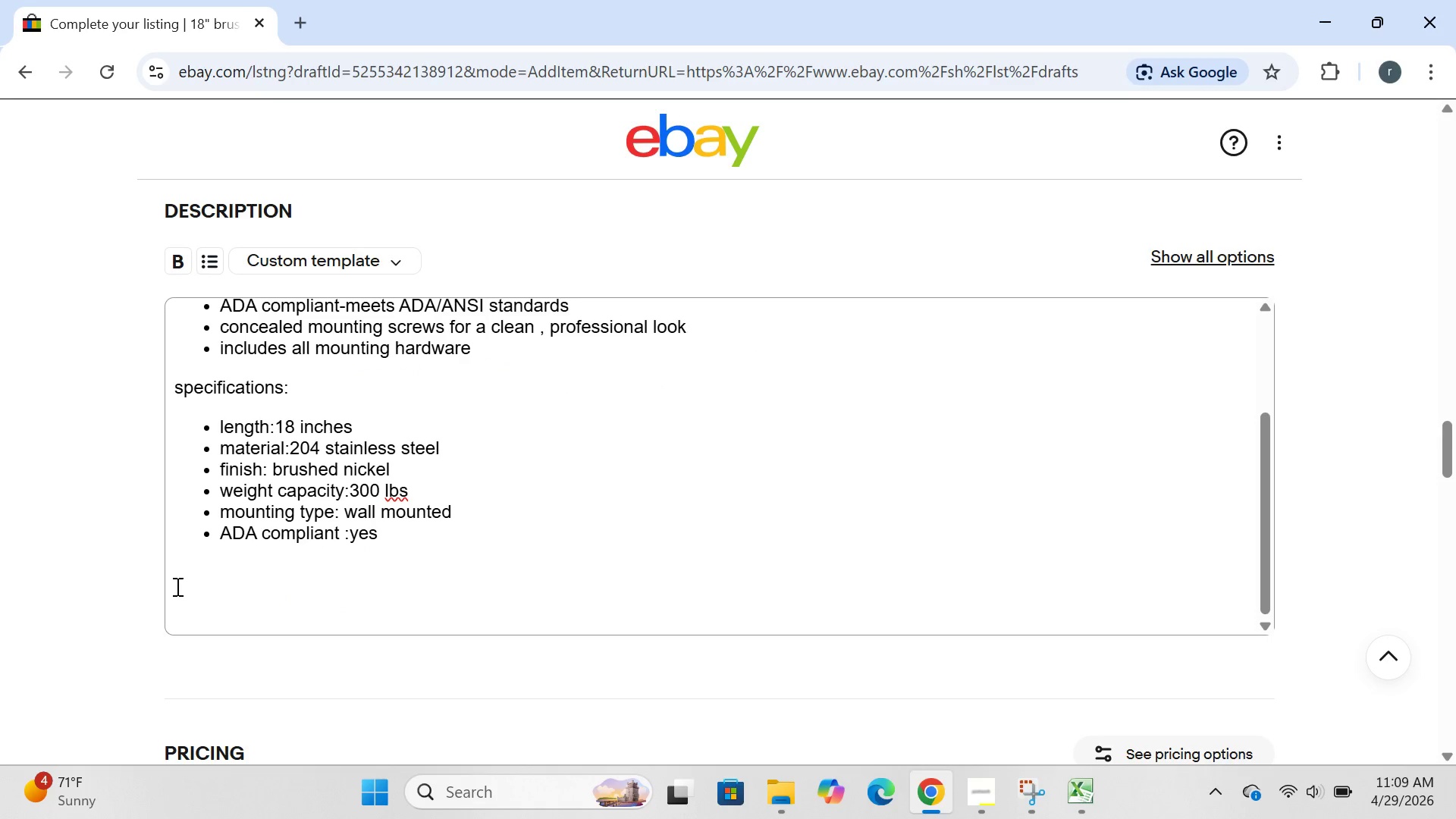 
left_click([184, 565])
 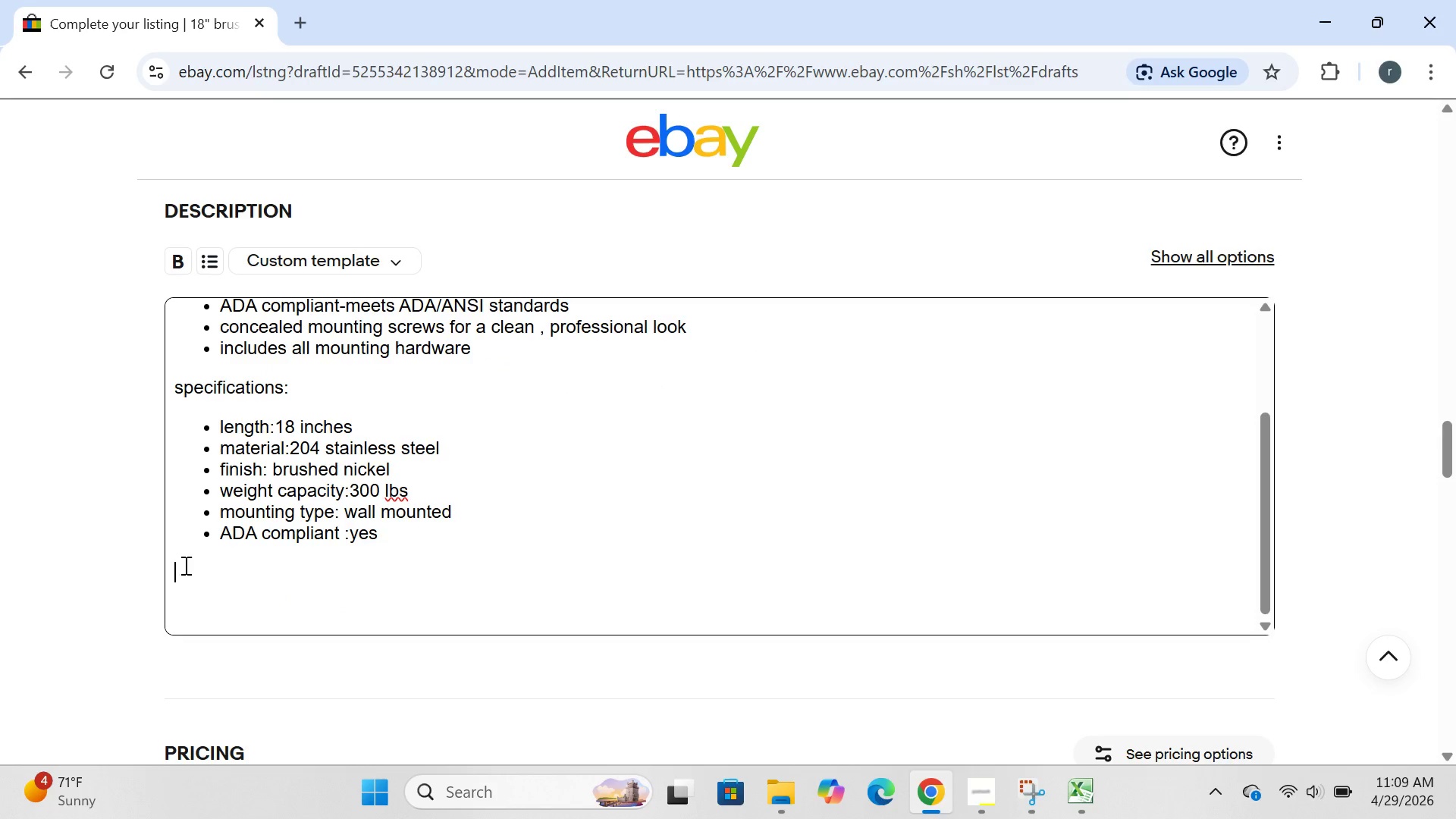 
type(perfect for aging;)
key(Backspace)
type(-in=)
key(Backspace)
type(-place=)
key(Backspace)
type( home modifications, bathri)
key(Backspace)
type(ooms, showers, and handicp)
key(Backspace)
type(ap accessibl)
 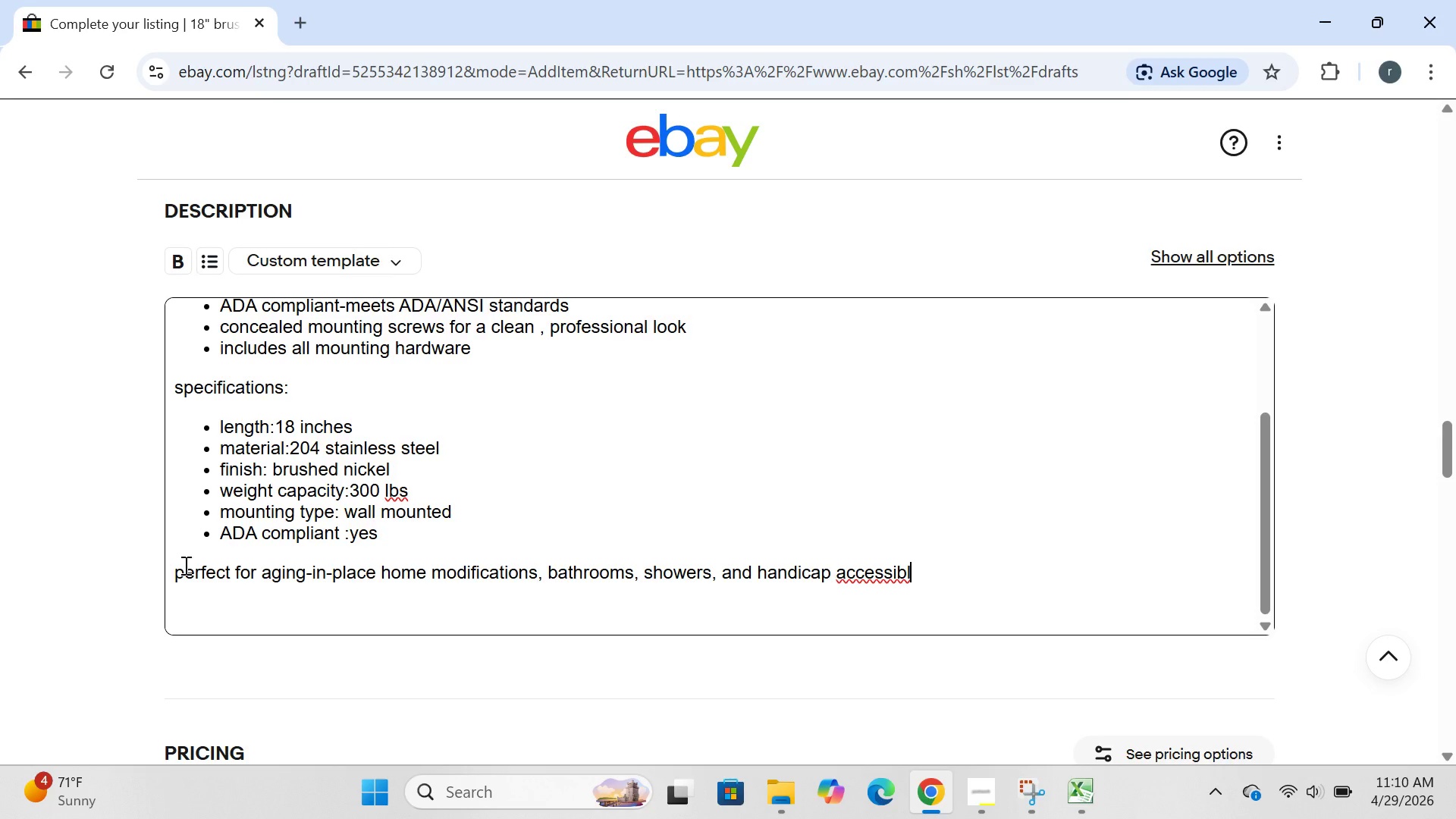 
type(ity needs)
 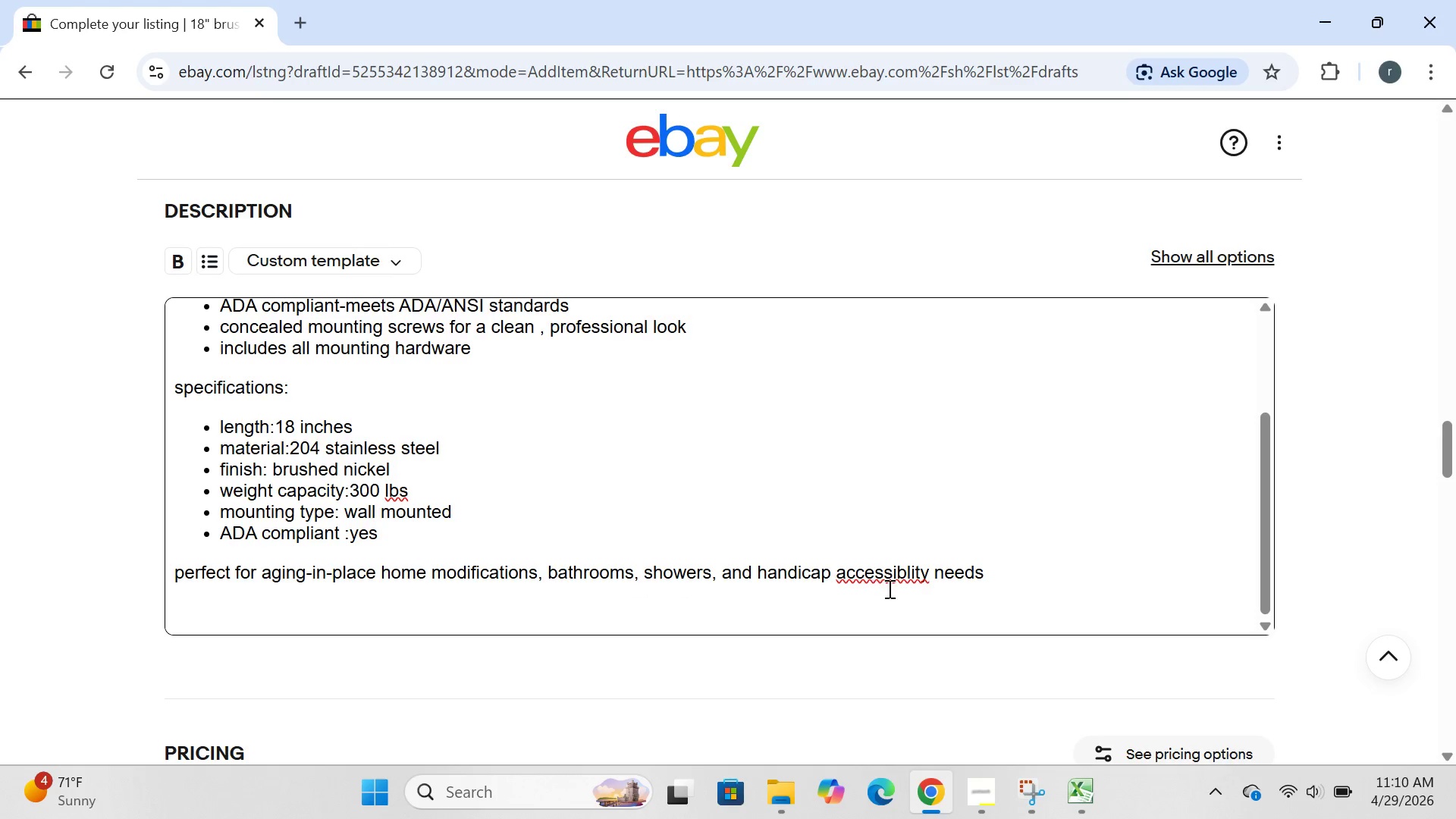 
wait(8.05)
 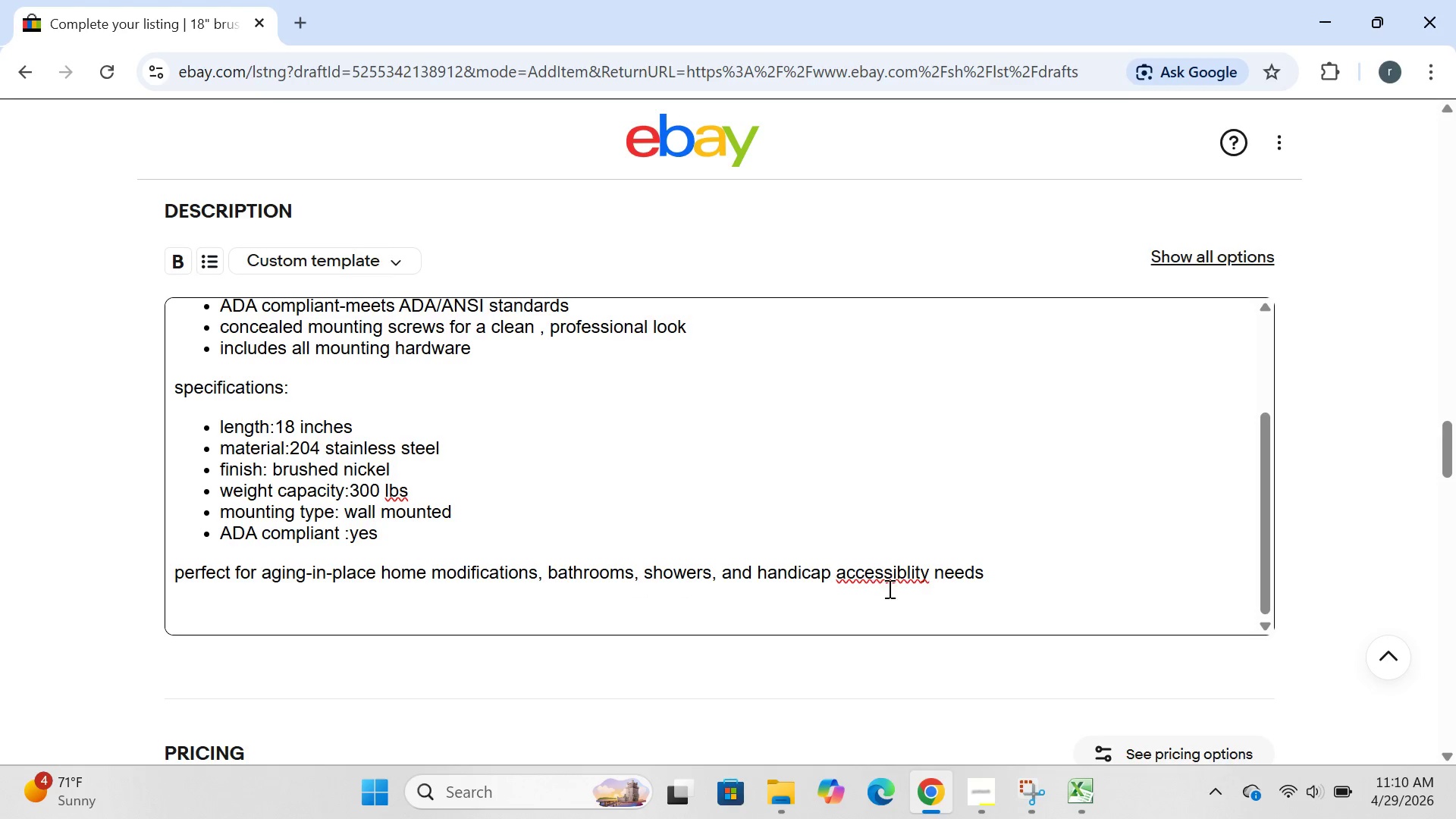 
left_click([907, 578])
 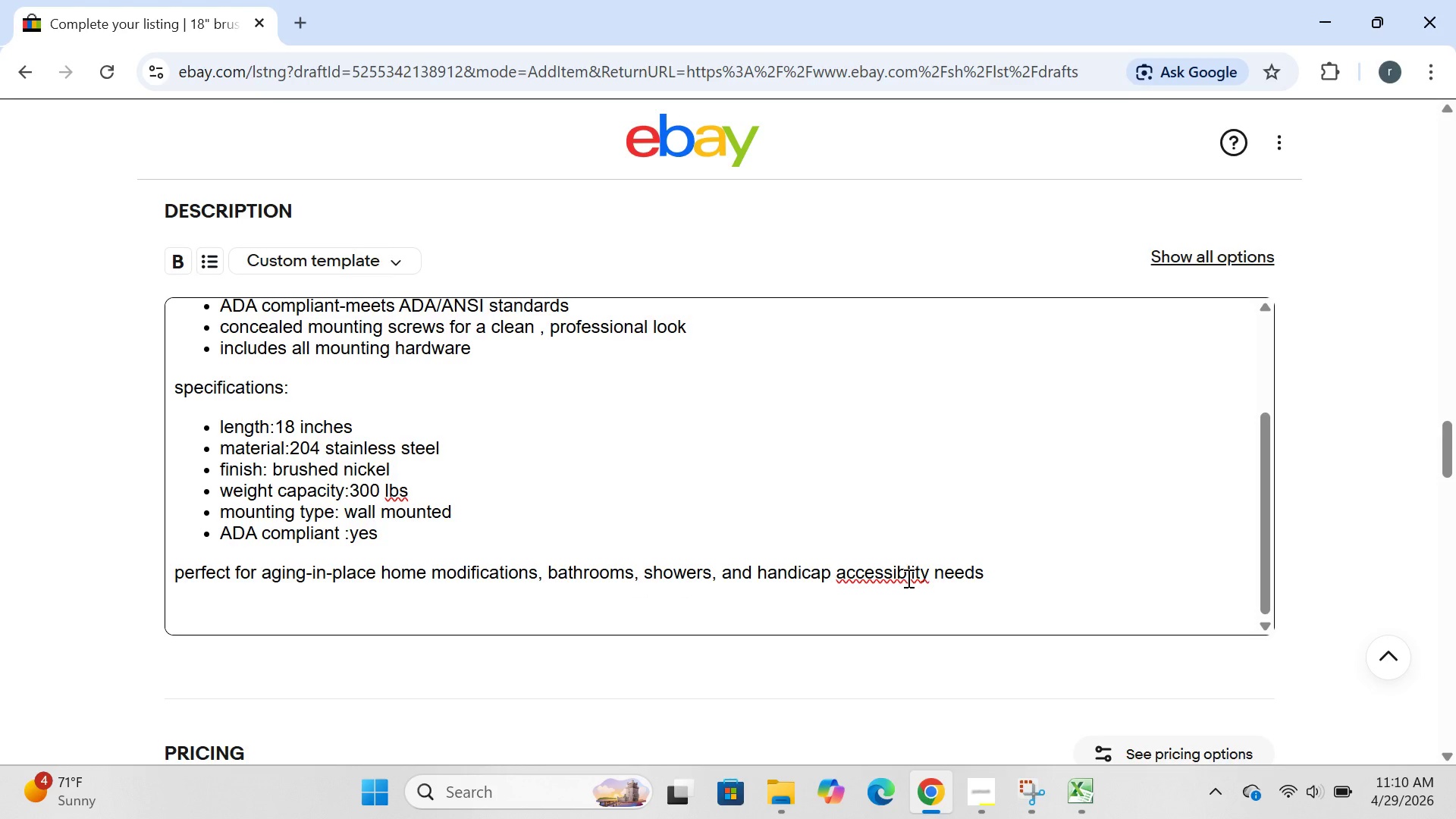 
hold_key(key=E, duration=17.12)
 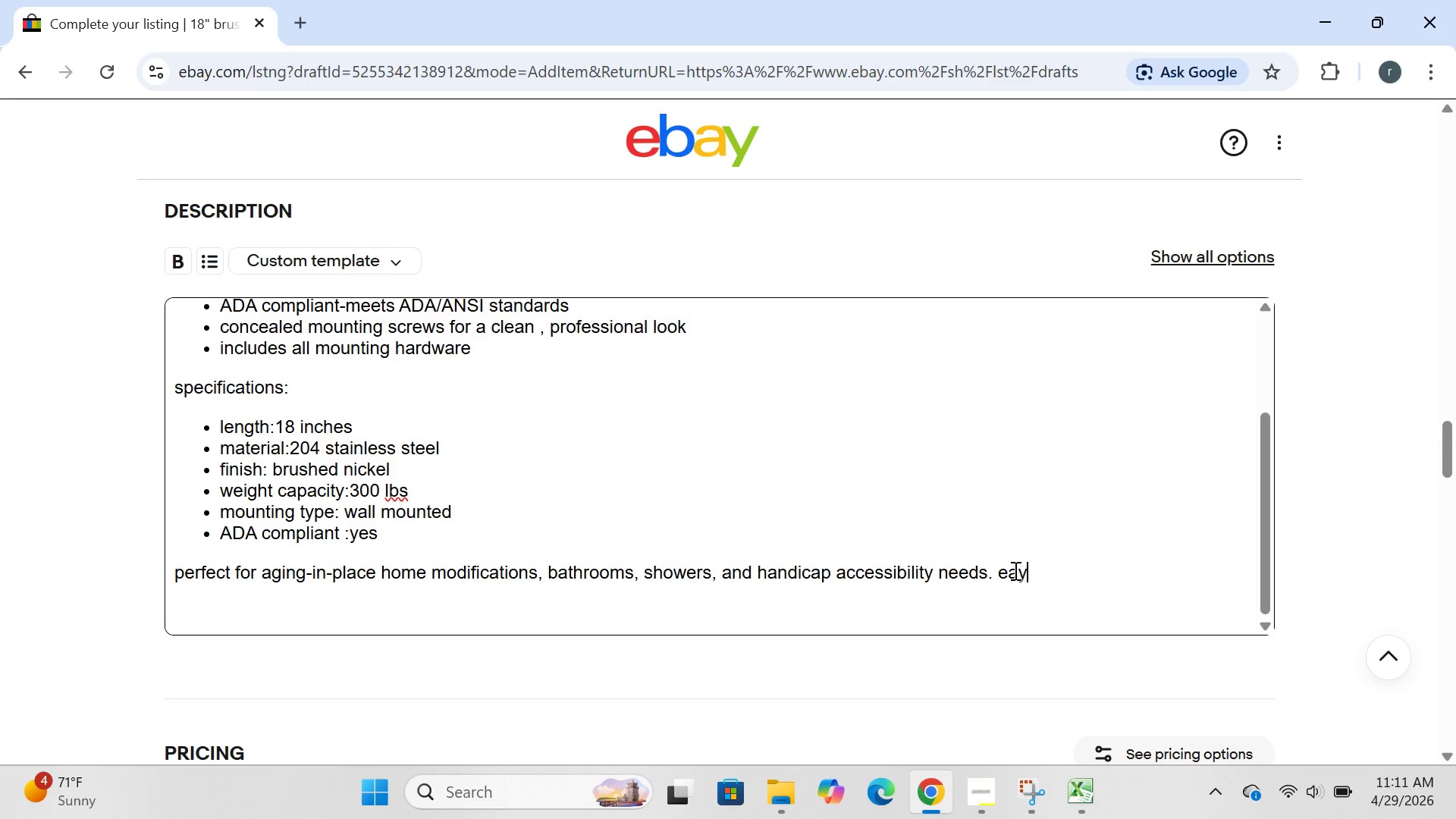 
key(I)
 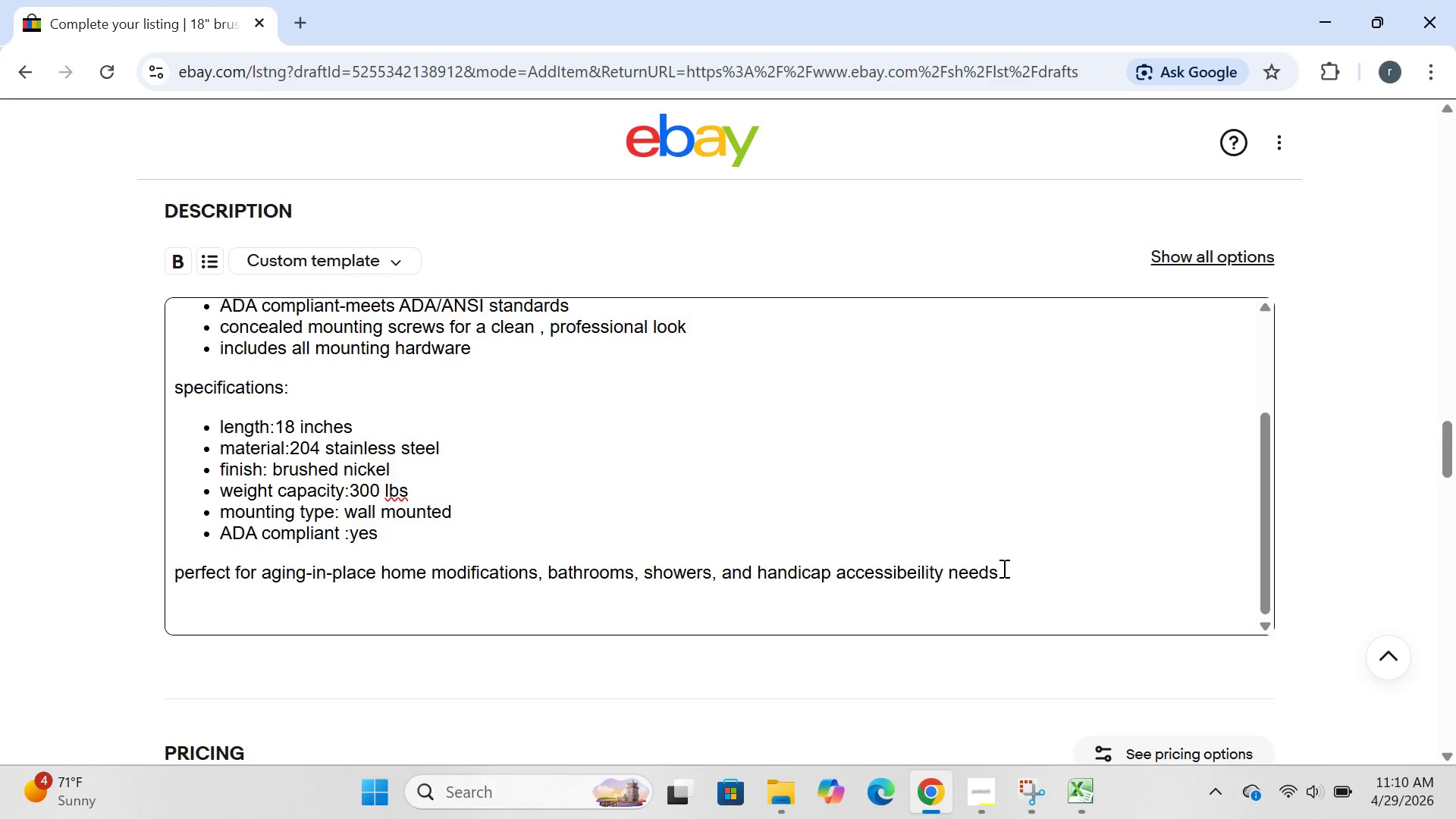 
left_click([1001, 568])
 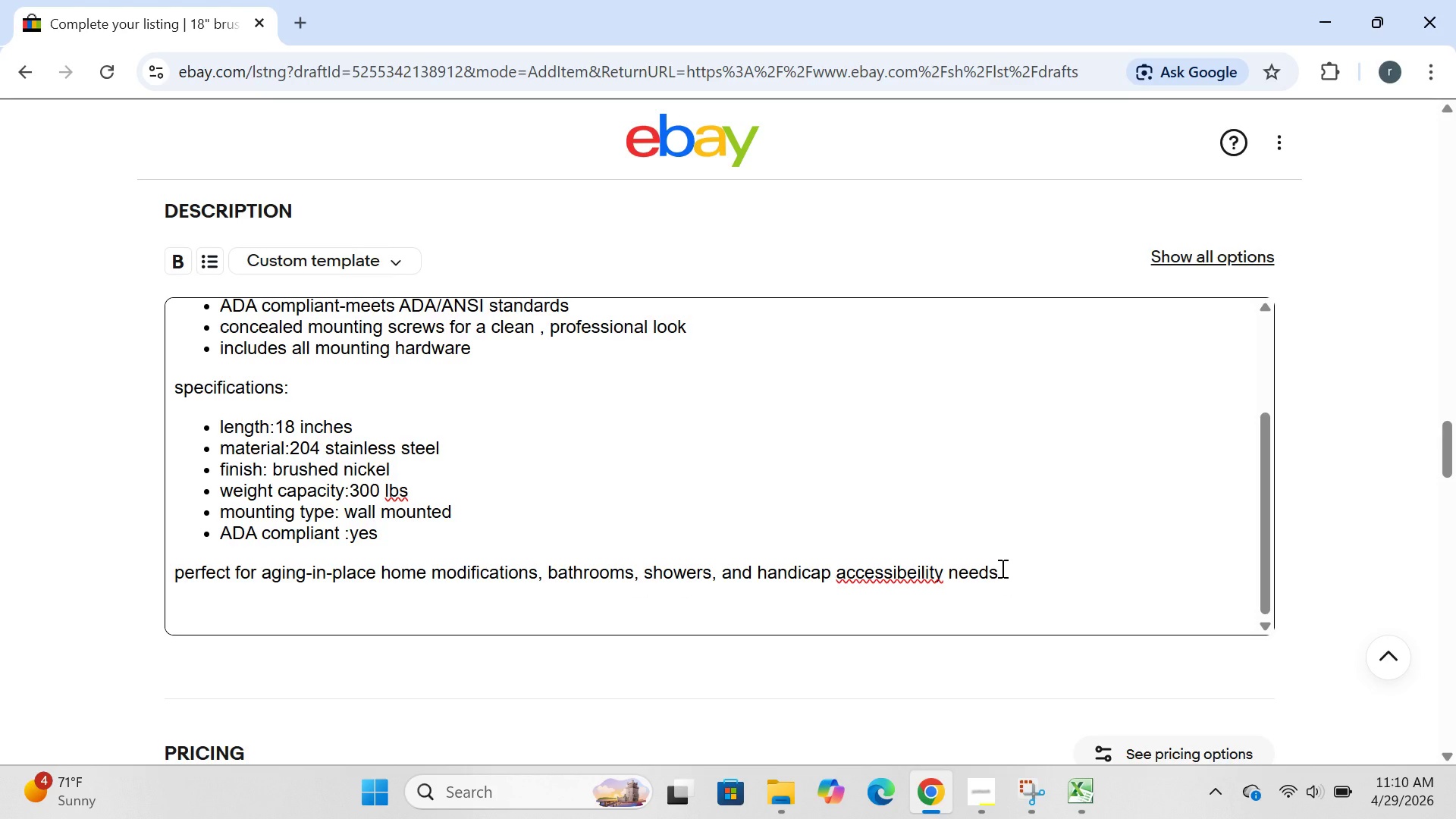 
key(Period)
 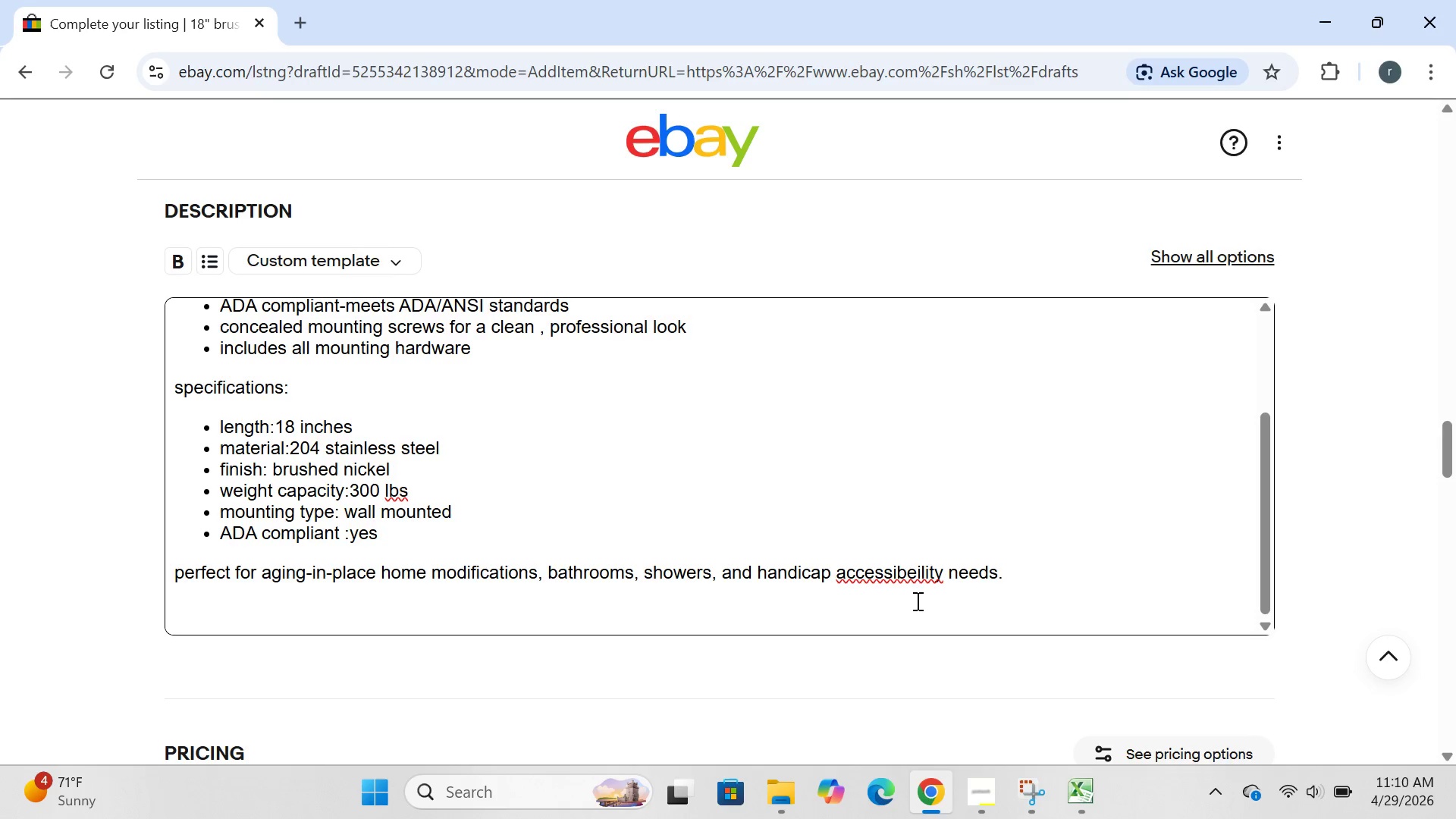 
left_click([917, 572])
 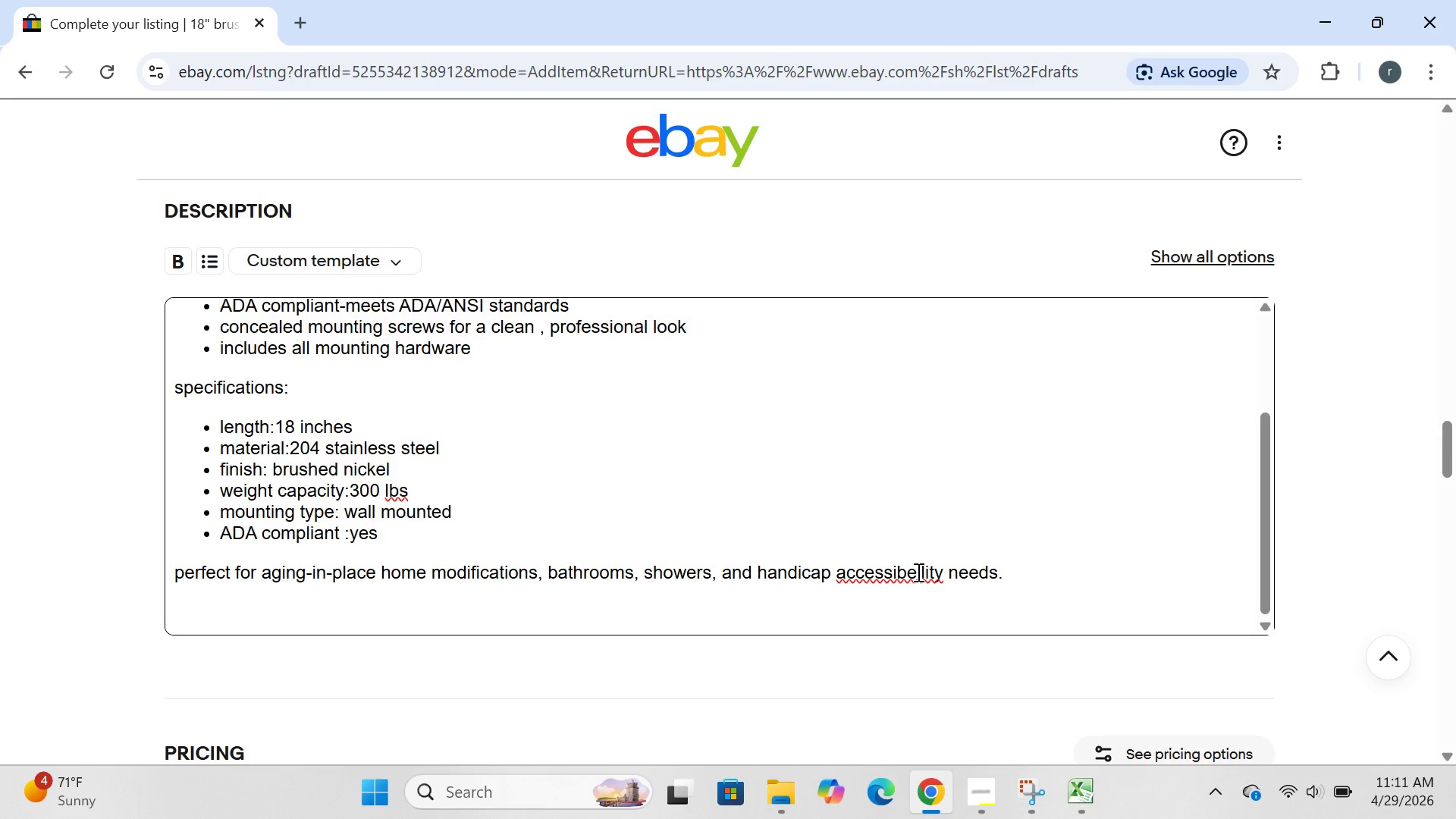 
key(Backspace)
 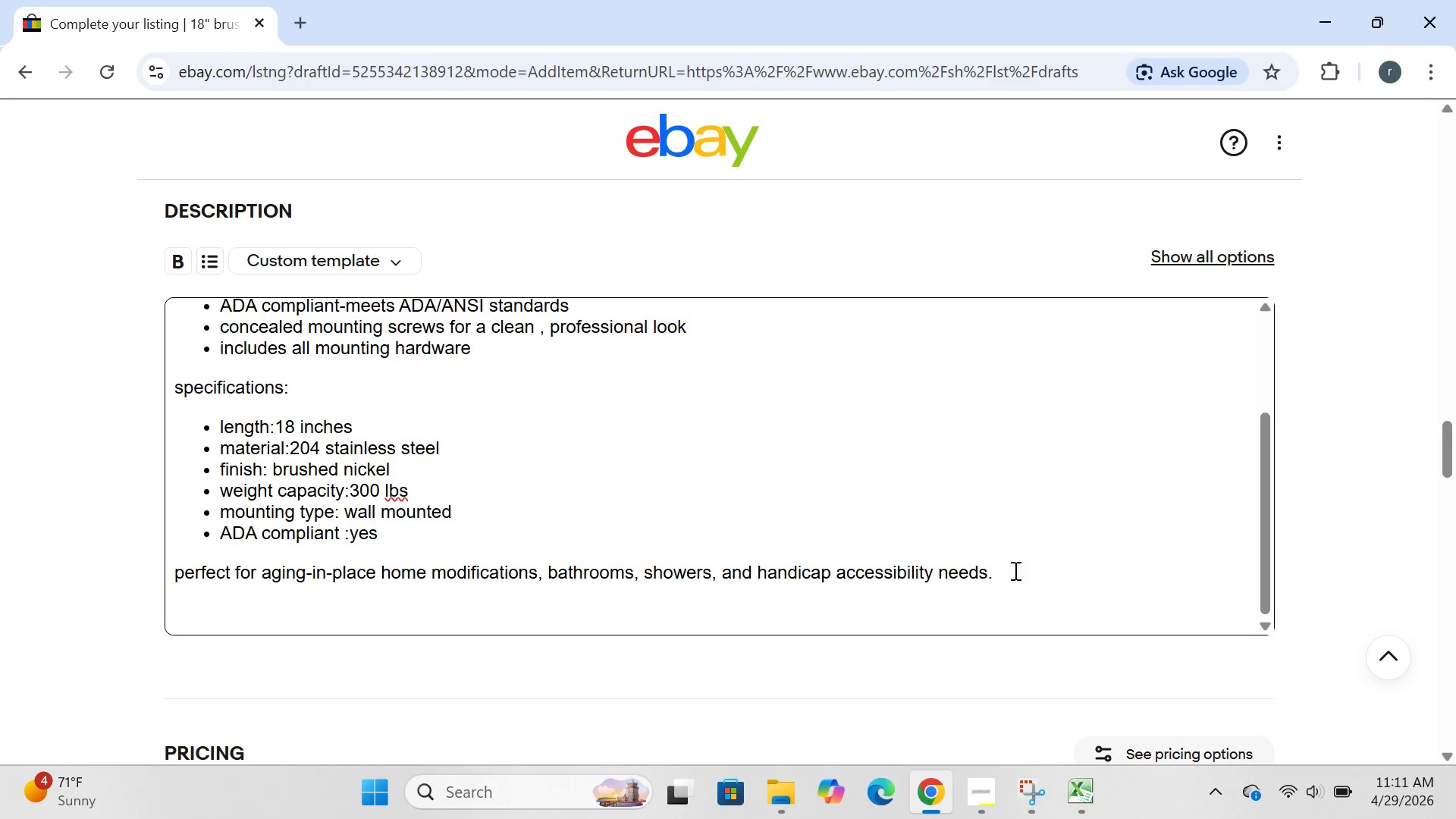 
left_click([1014, 570])
 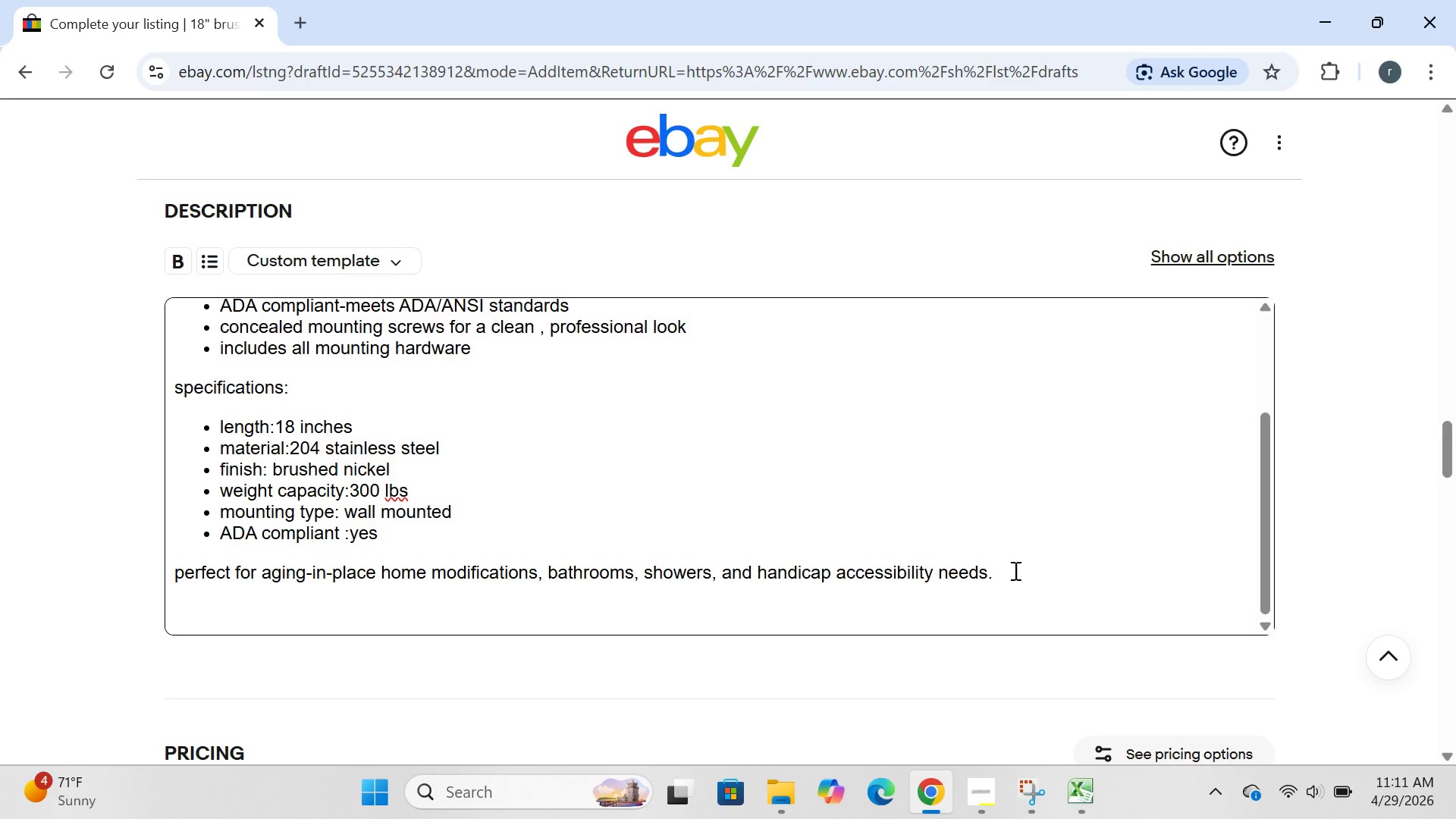 
type( ay)
key(Backspace)
type(sy to install with included hardware.)
 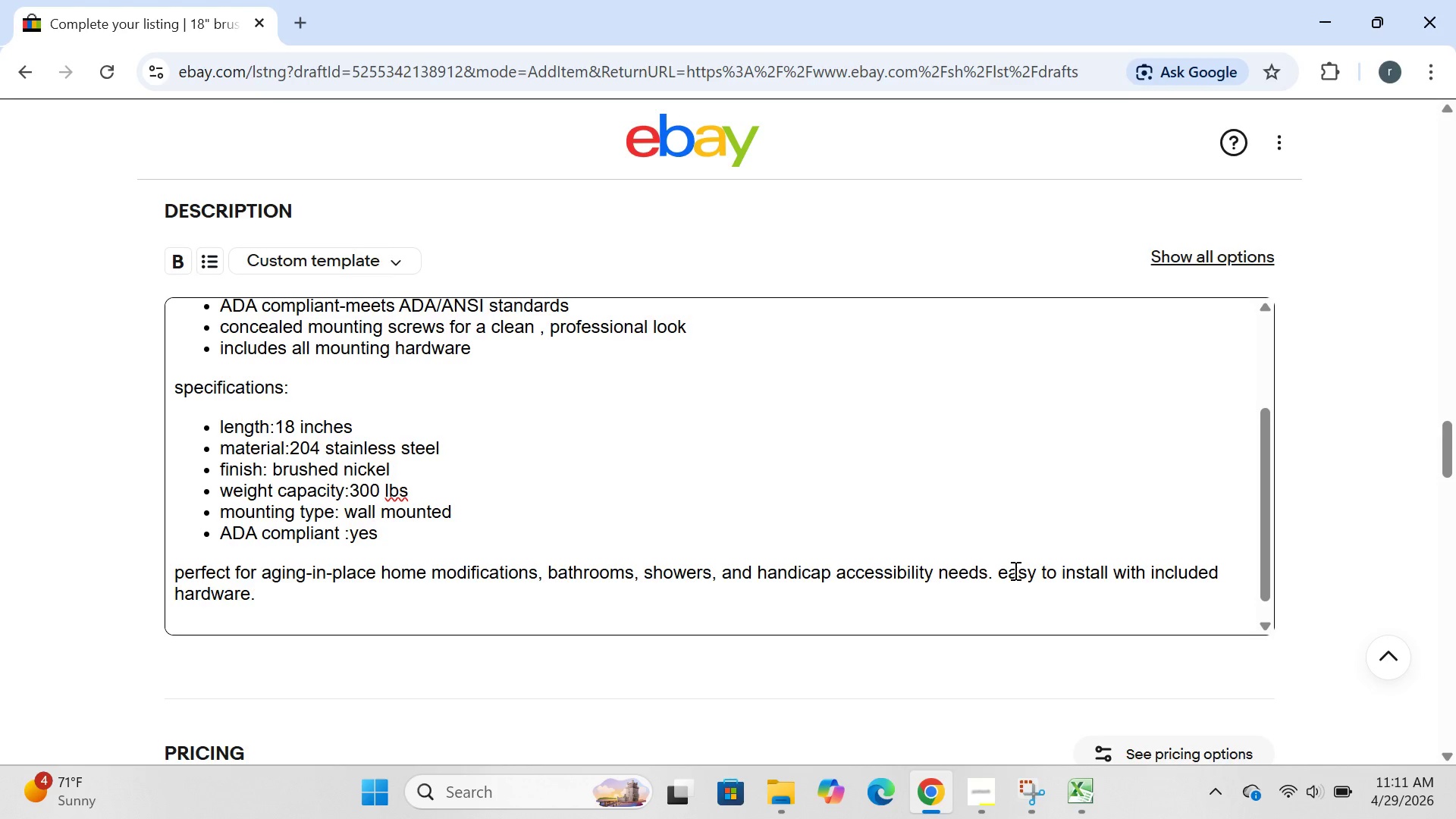 
key(Enter)
 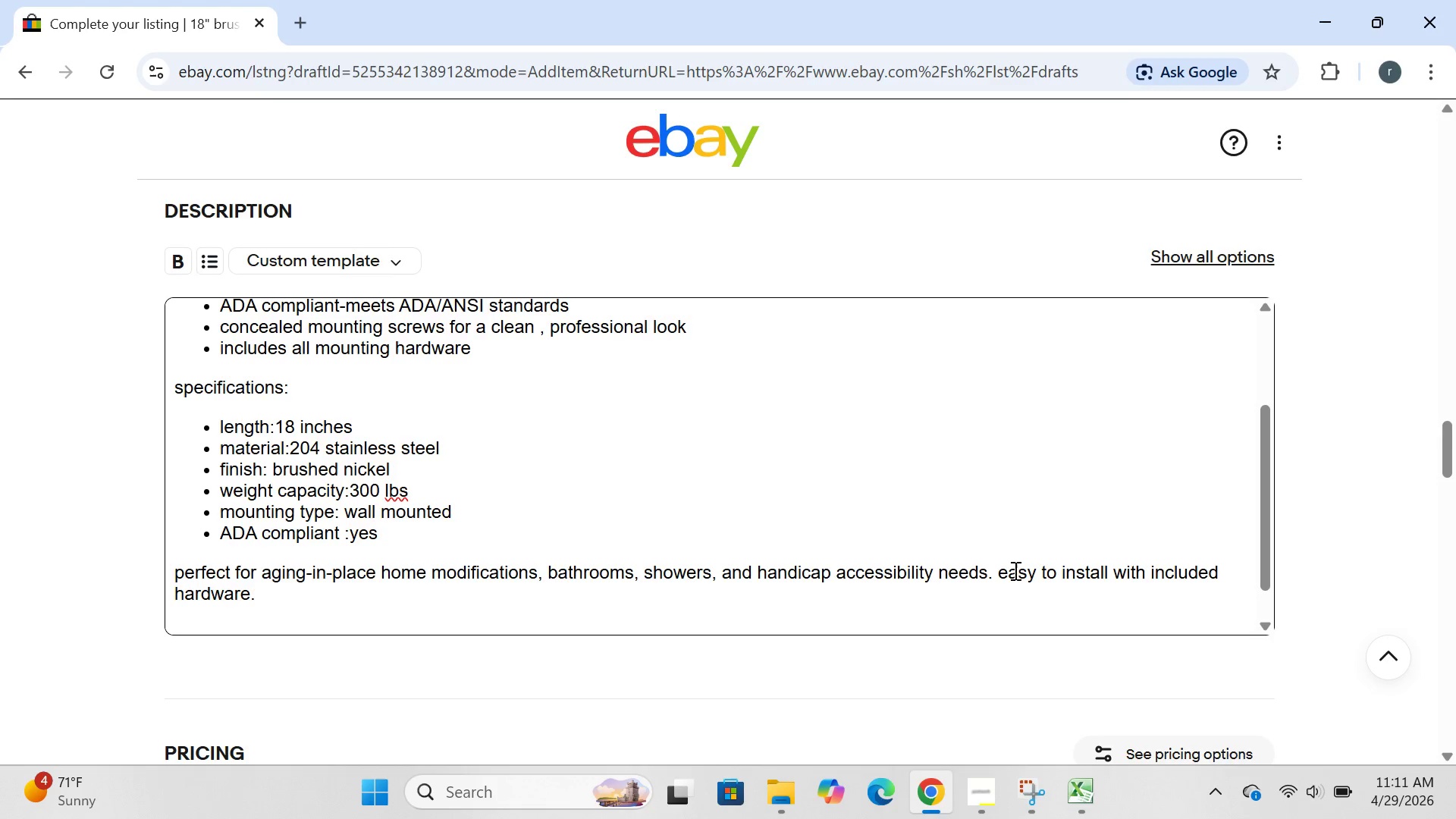 
type(WARNINH)
key(Backspace)
type(G : this product can expose you to chemicals including)
key(Backspace)
key(Backspace)
type(ng lead, which is know to the state og)
key(Backspace)
type(f california )
 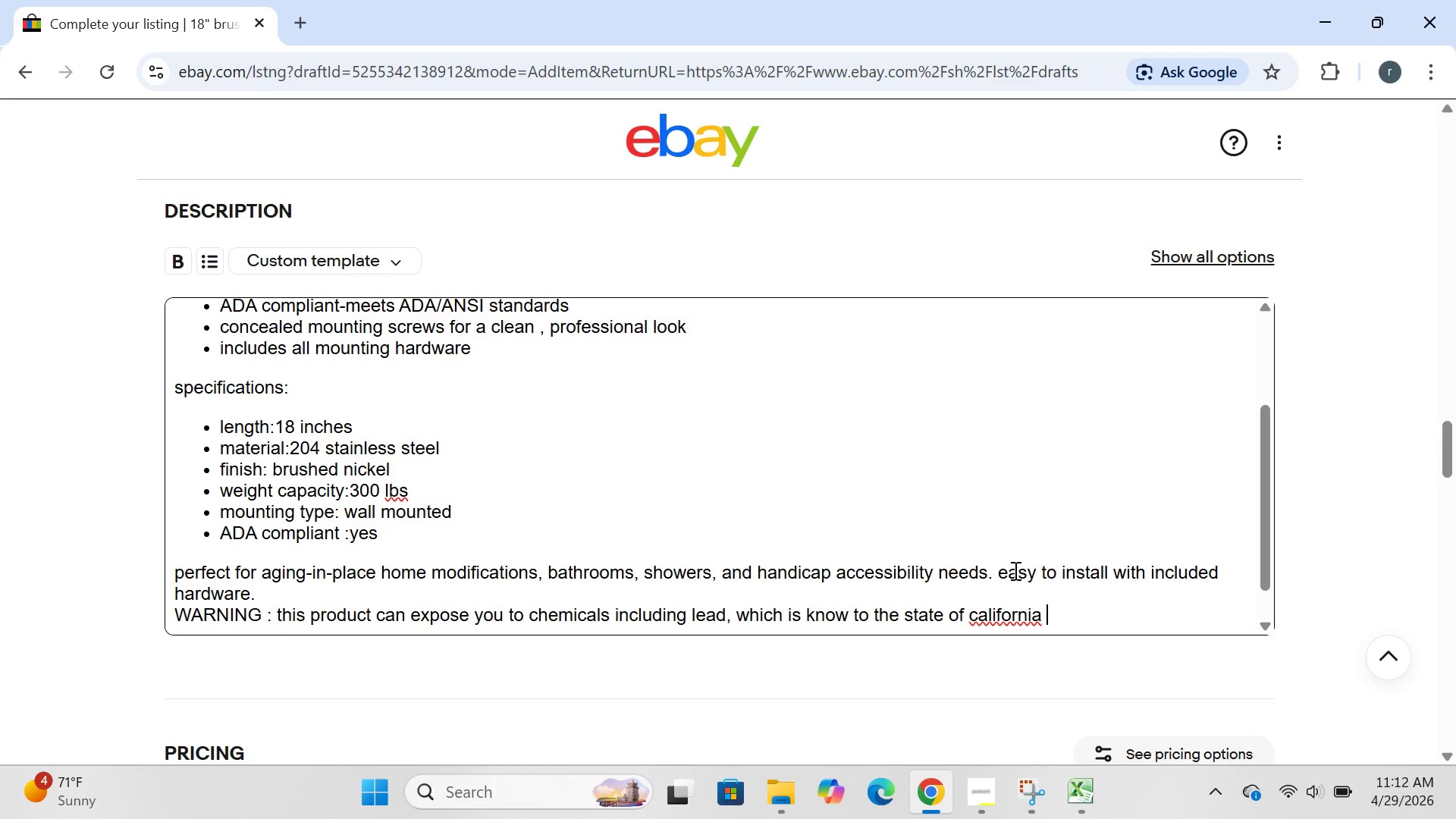 
wait(5.76)
 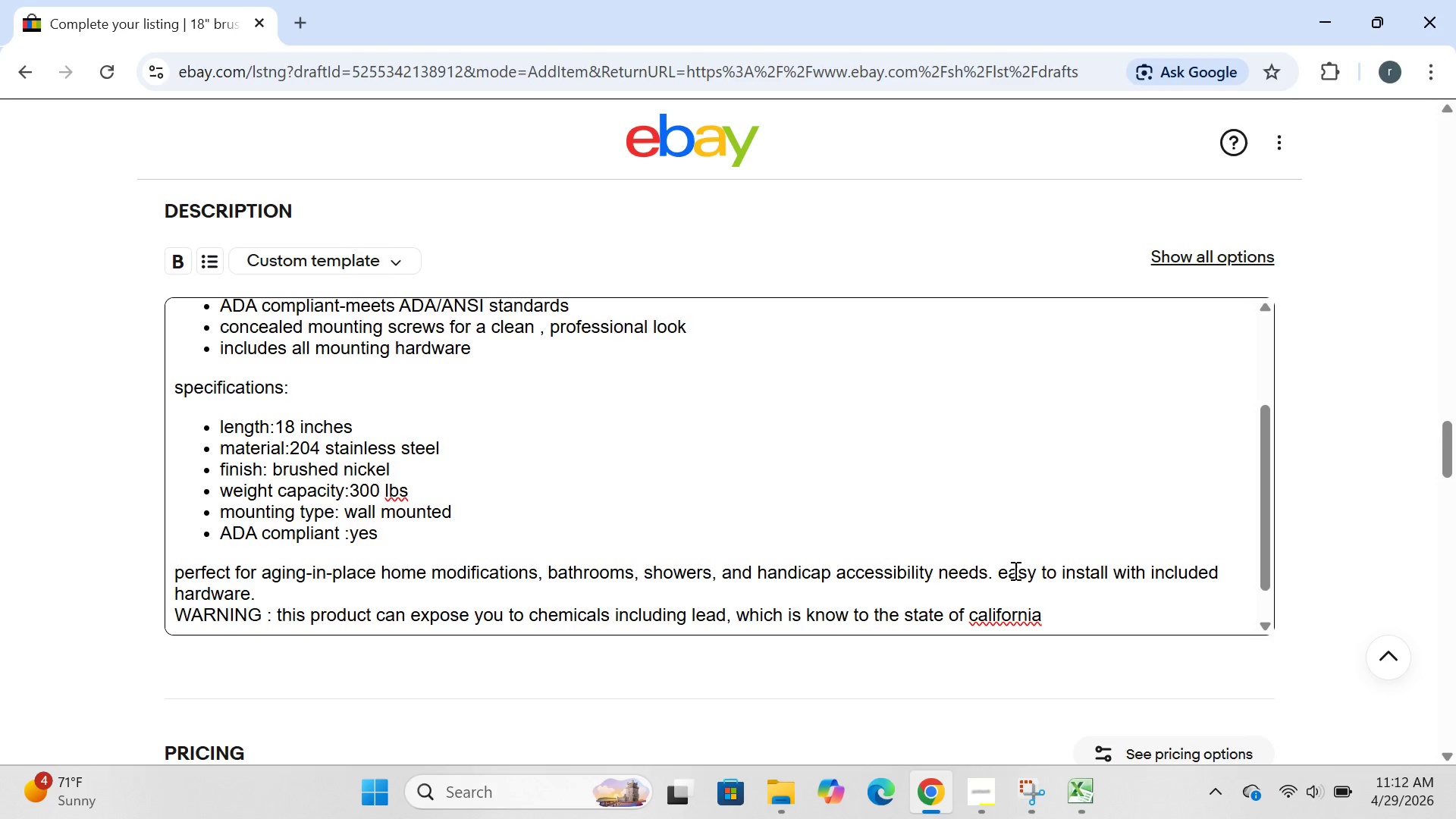 
key(Backspace)
key(Backspace)
key(Backspace)
key(Backspace)
type(nia)
 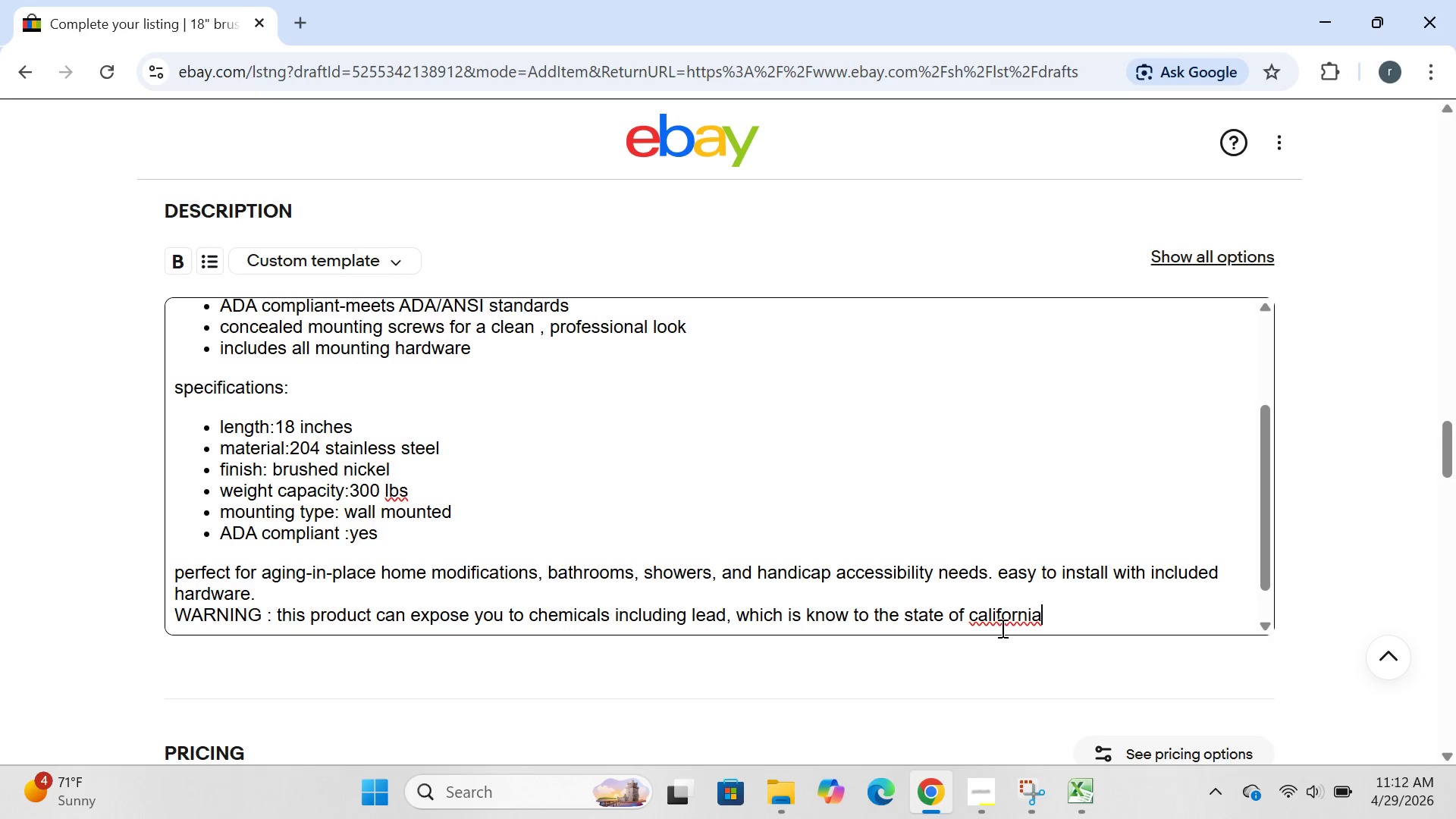 
left_click([974, 617])
 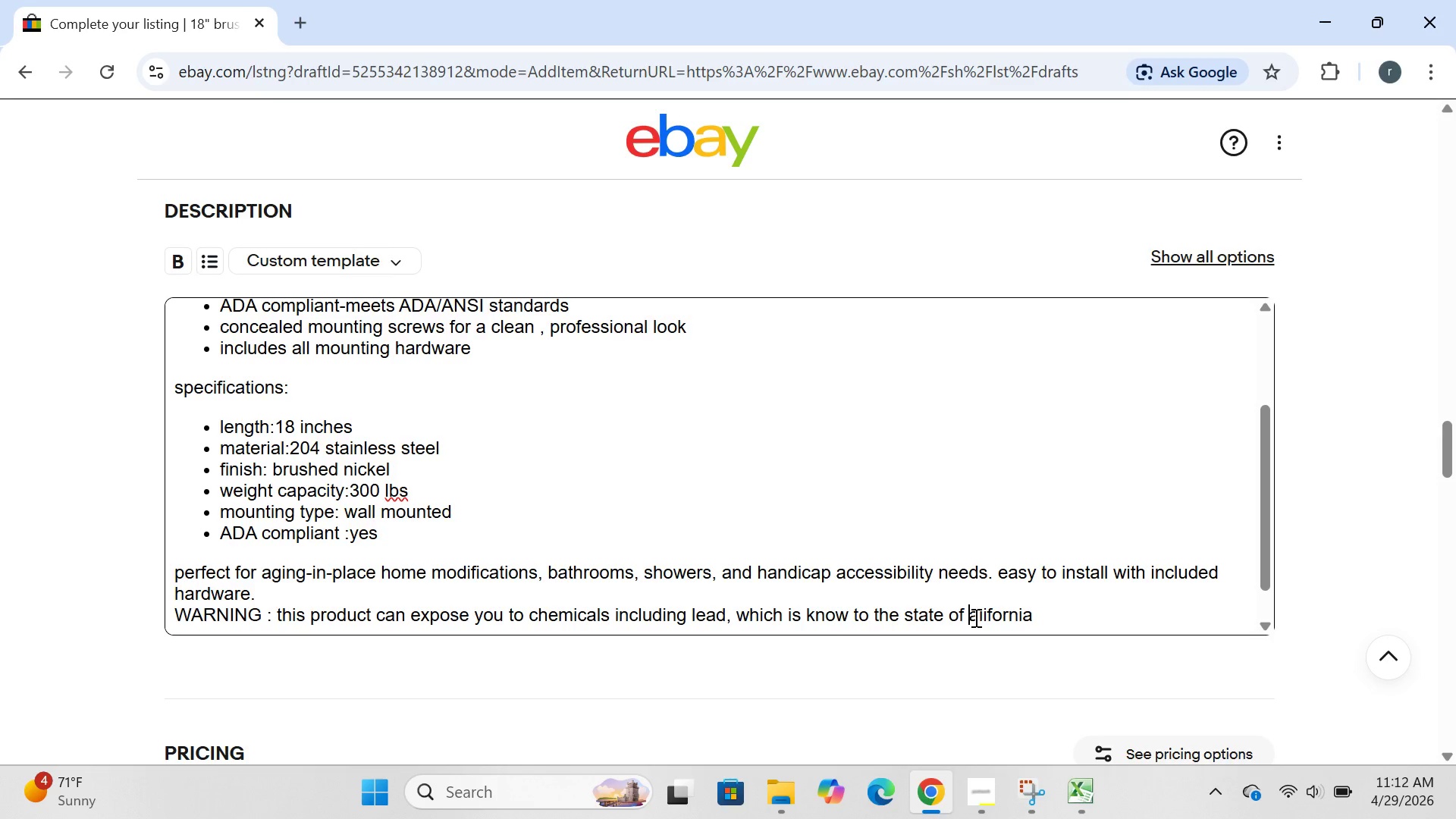 
key(Backspace)
 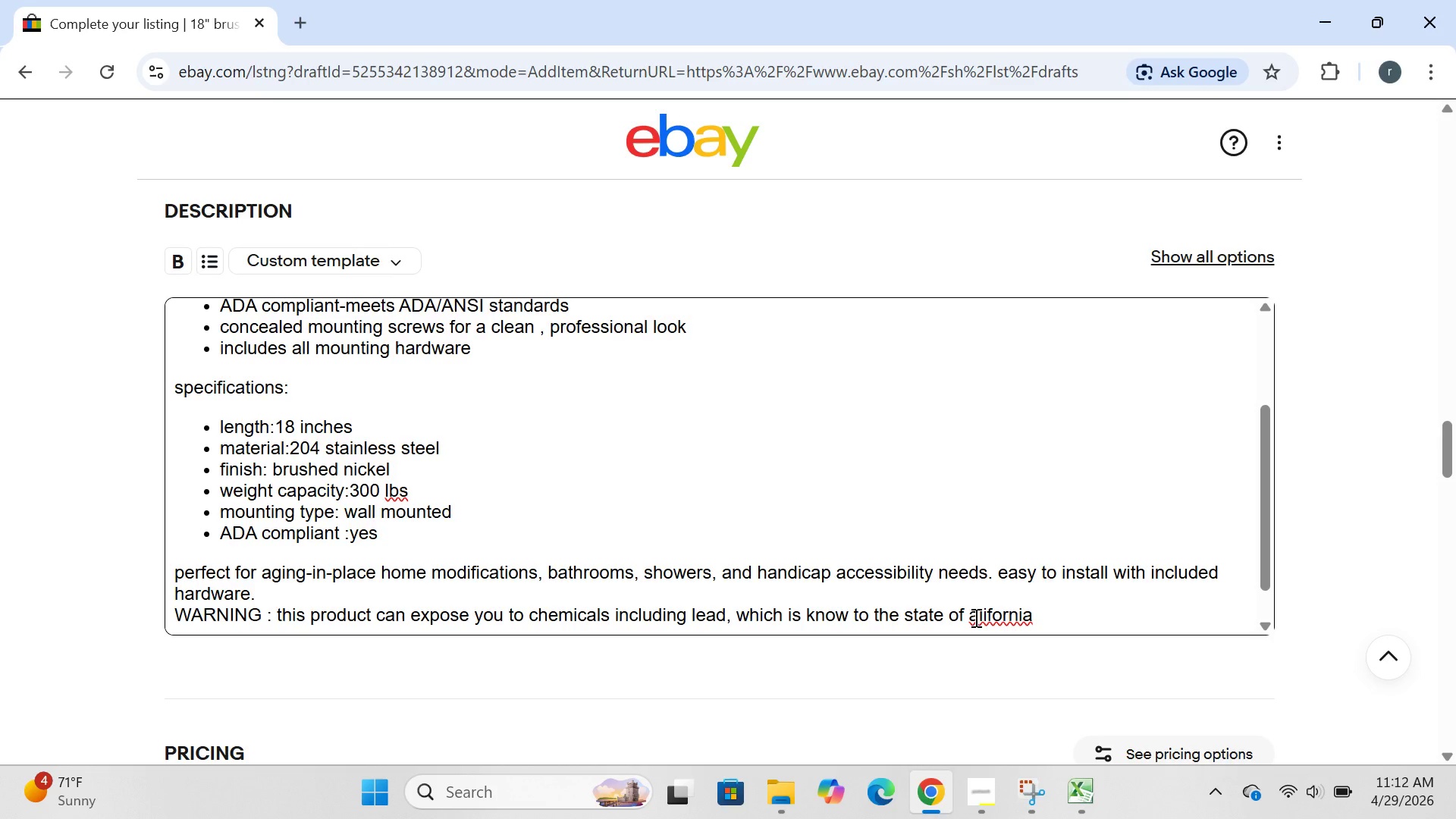 
key(CapsLock)
 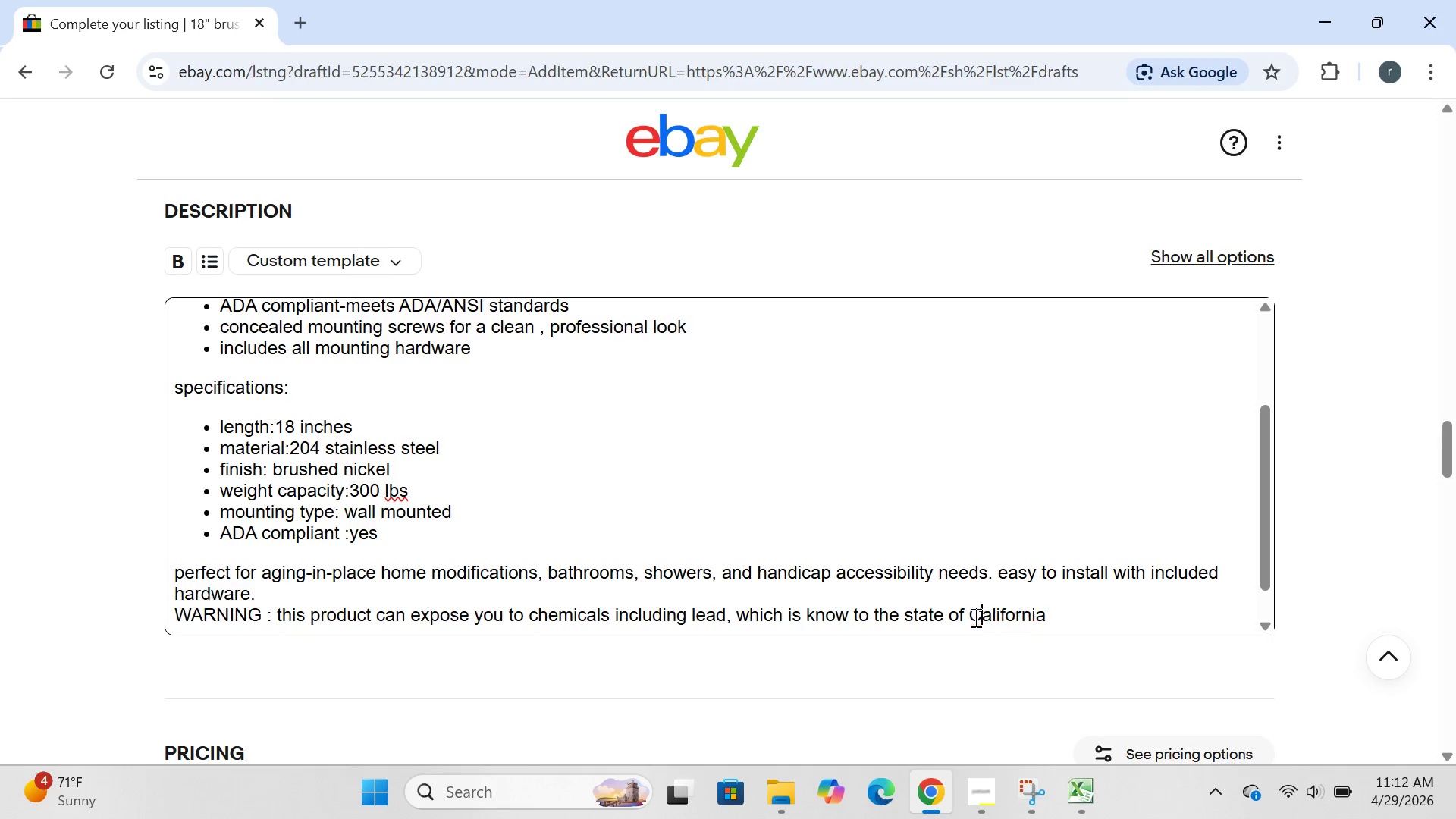 
key(C)
 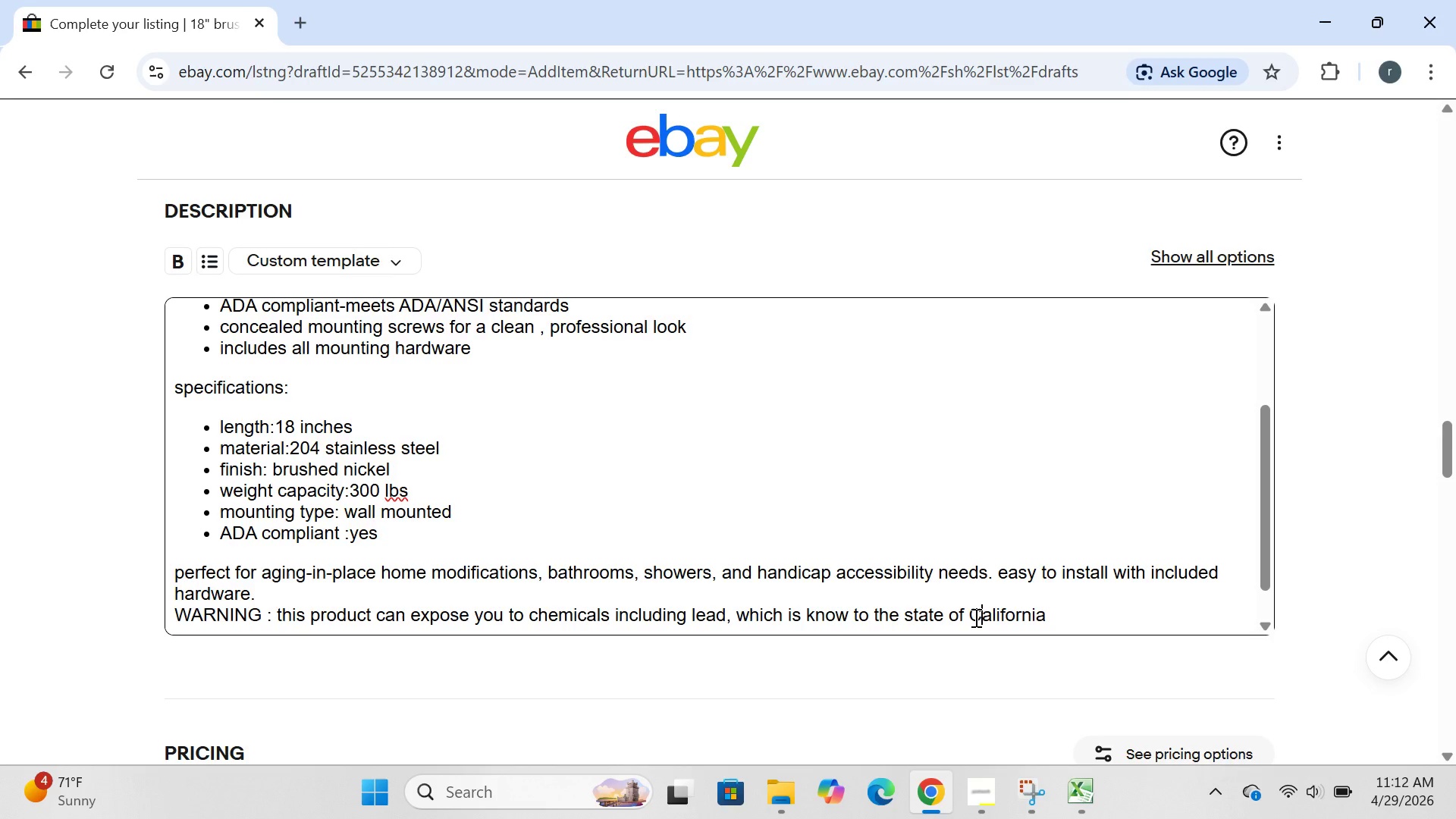 
key(CapsLock)
 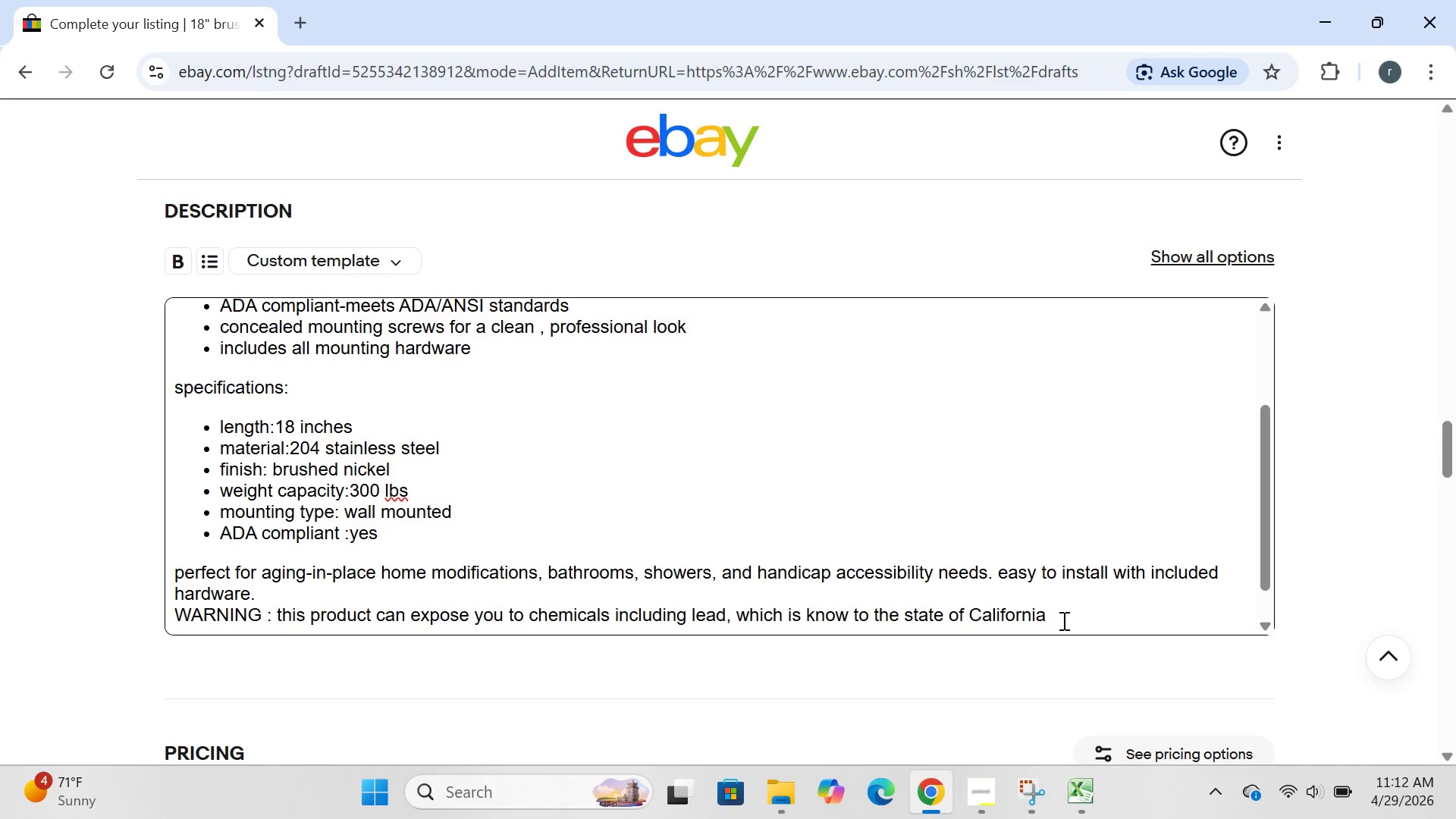 
left_click([1062, 620])
 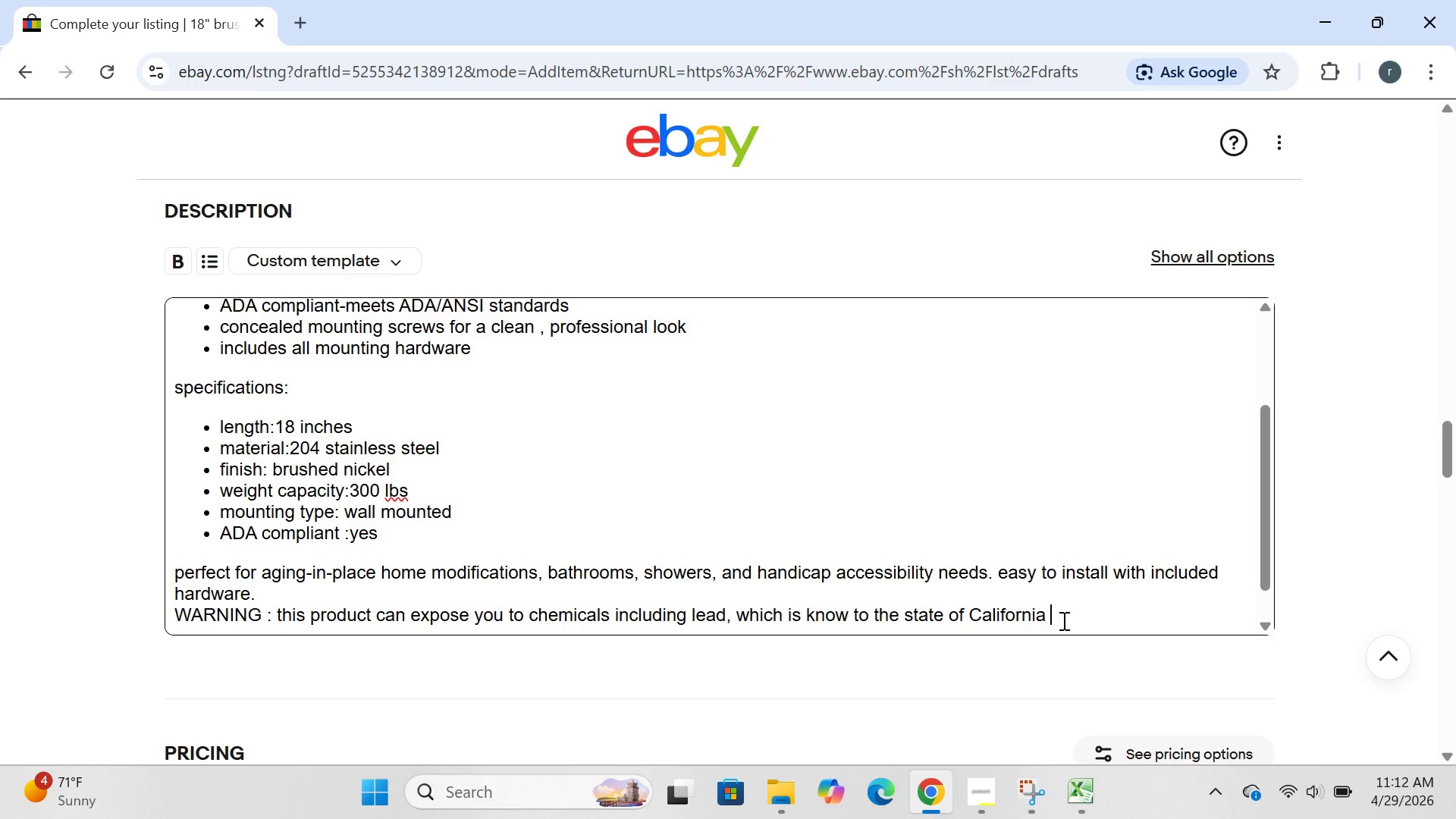 
type( to cause cancer and bitrt)
key(Backspace)
 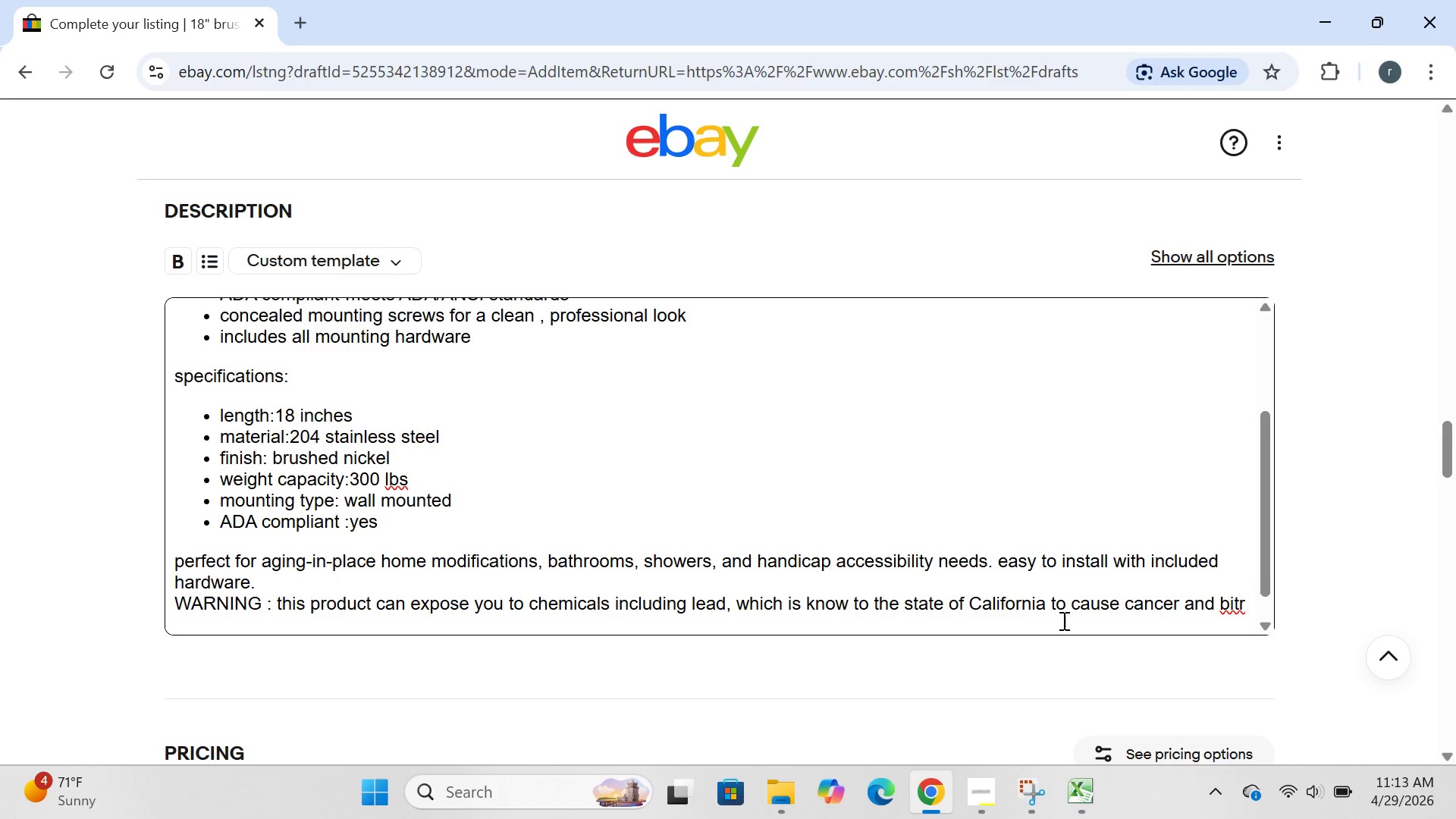 
key(Backspace)
key(Backspace)
type(rth d)
 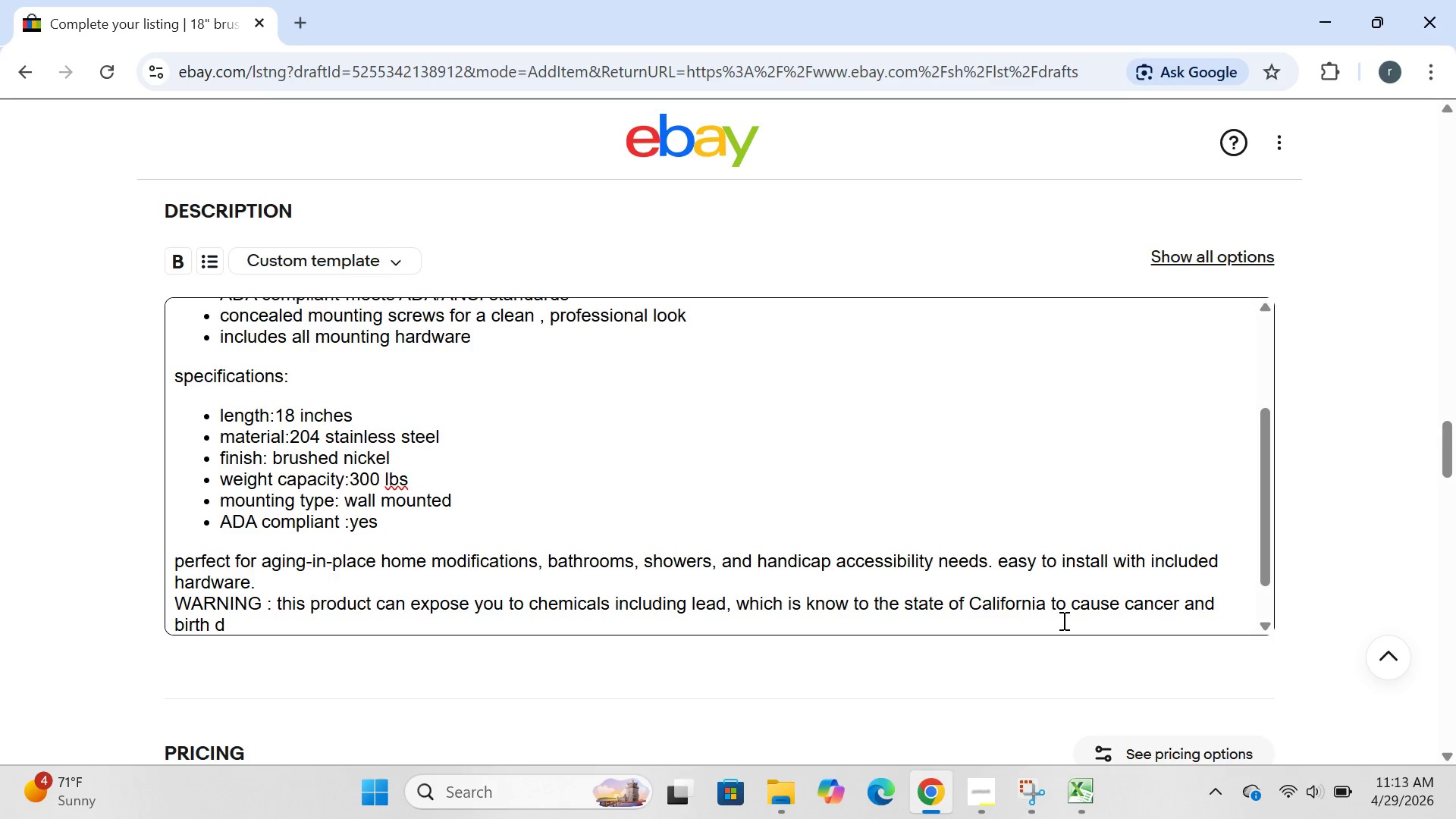 
wait(11.95)
 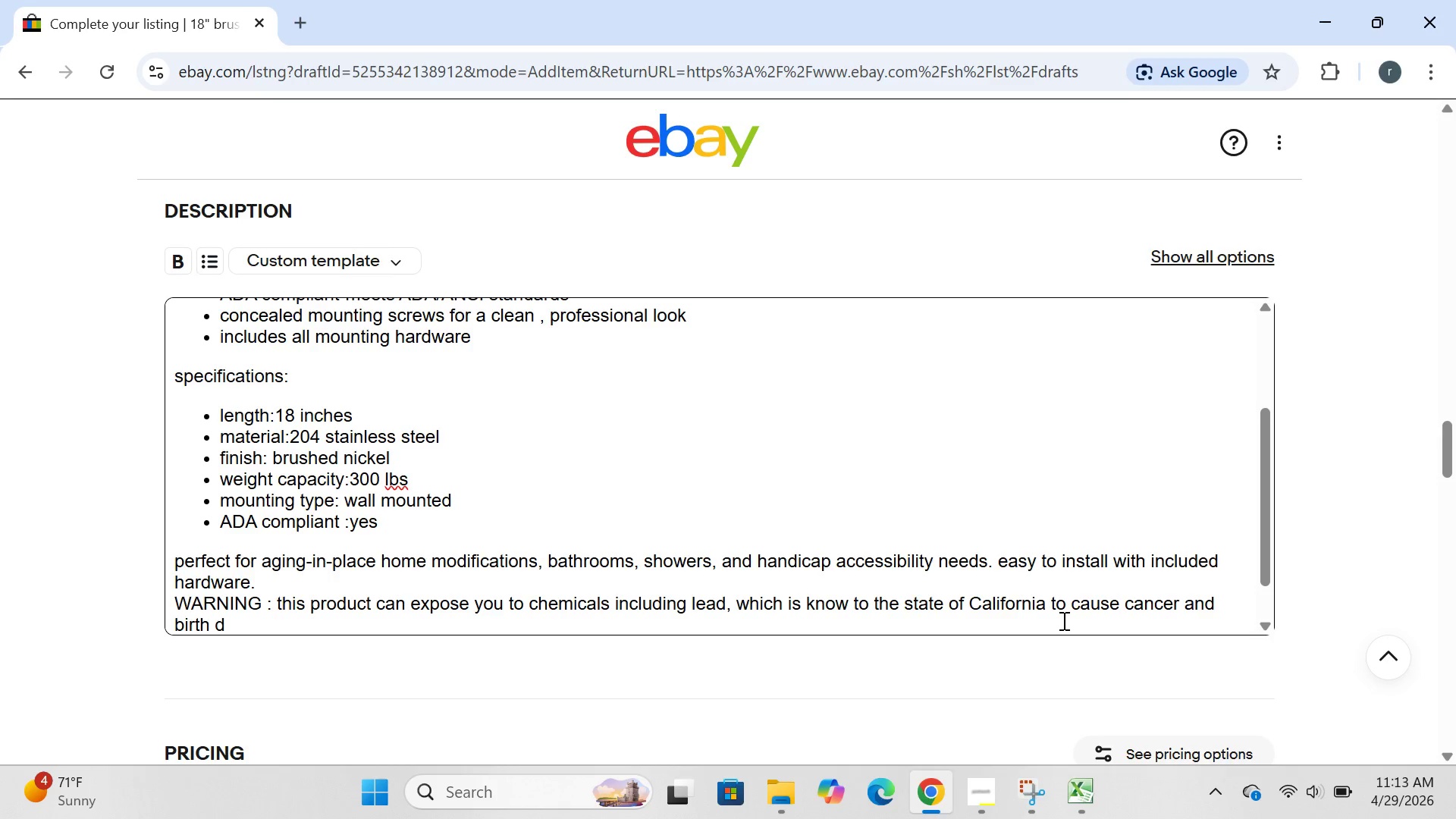 
type(efects or other reproductive harm .for more information go ti)
key(Backspace)
type(o )
 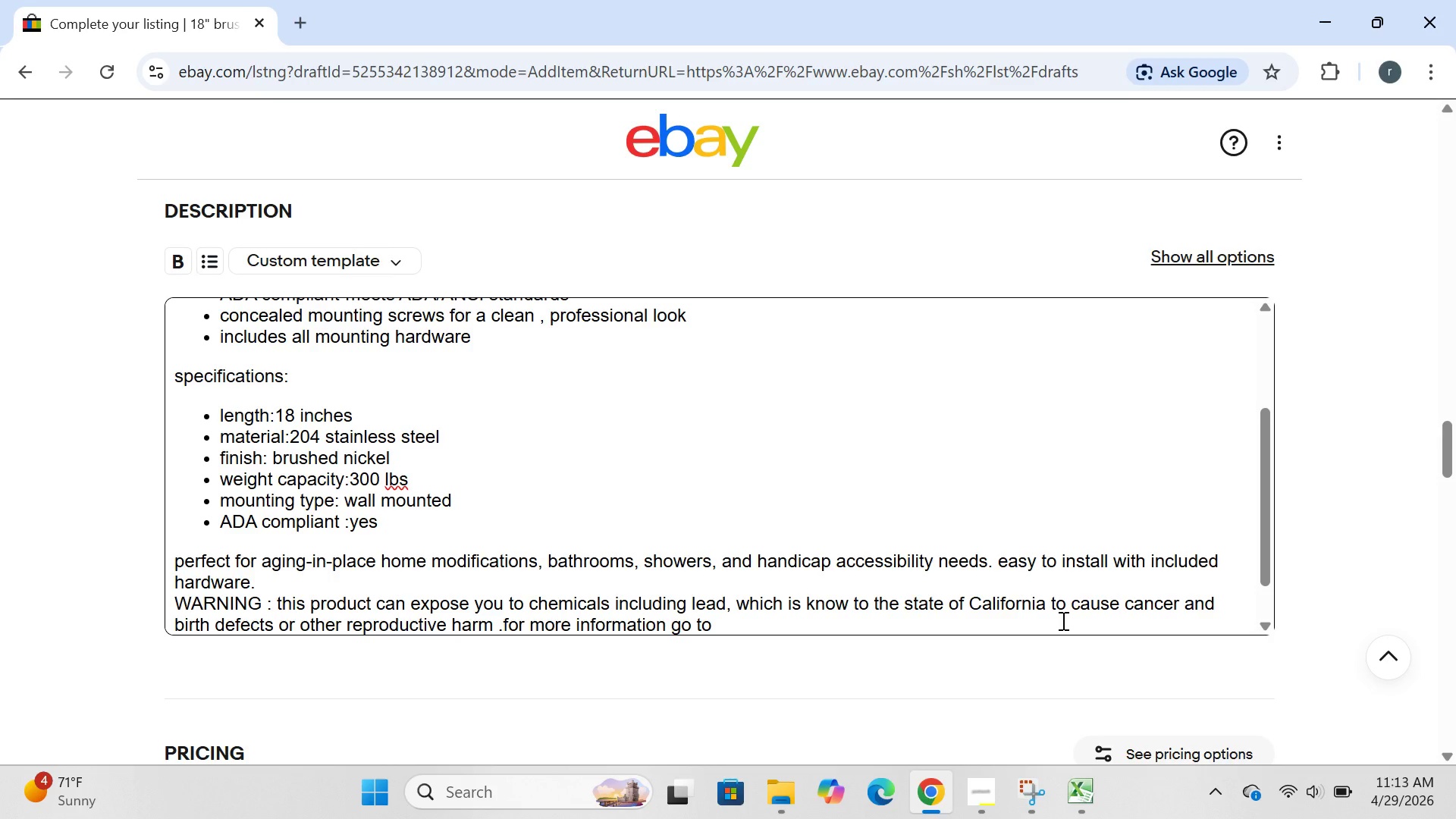 
type(www.P65Warnings.ca.giv)
key(Backspace)
key(Backspace)
type(ov.)
 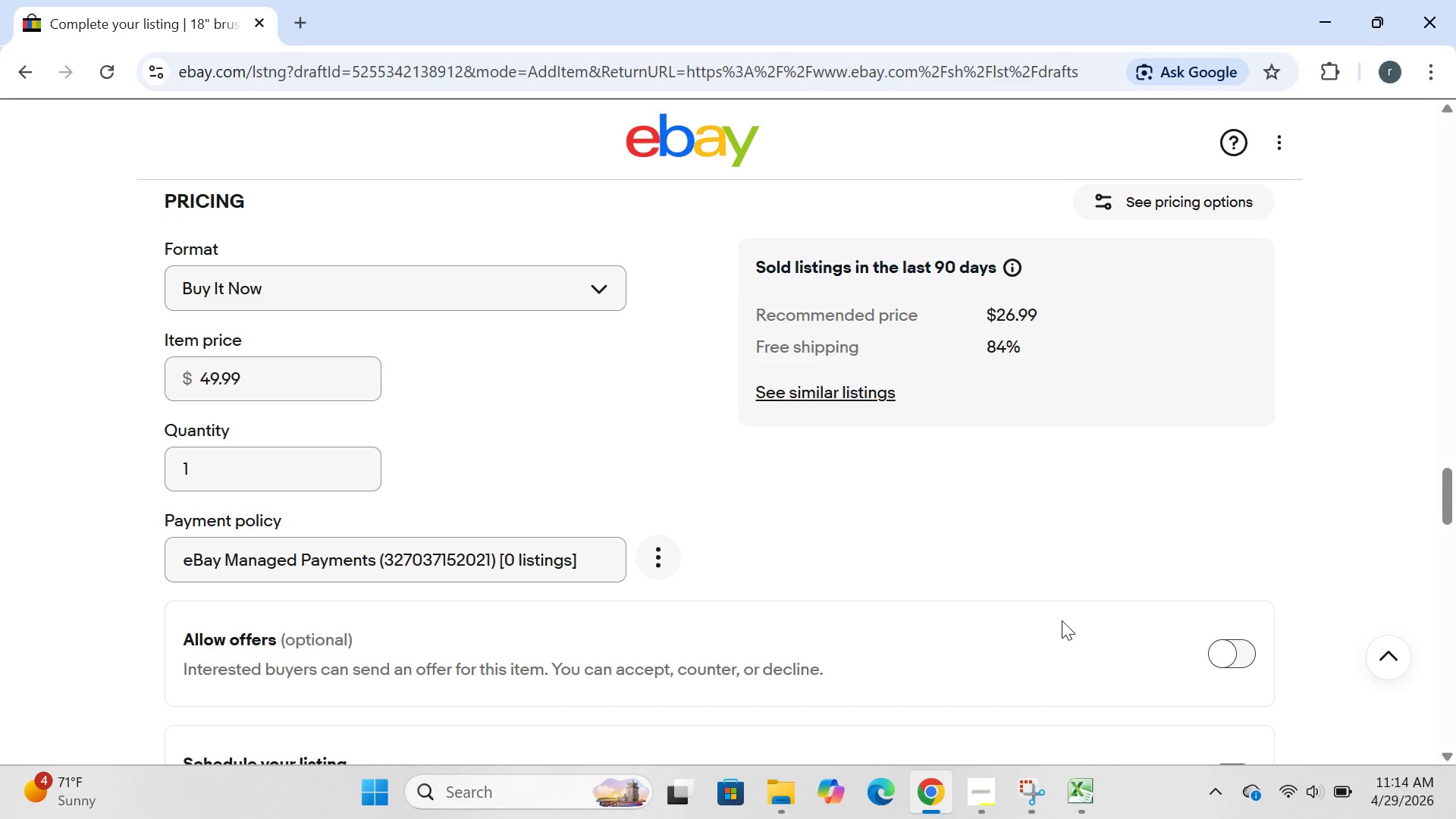 
wait(35.98)
 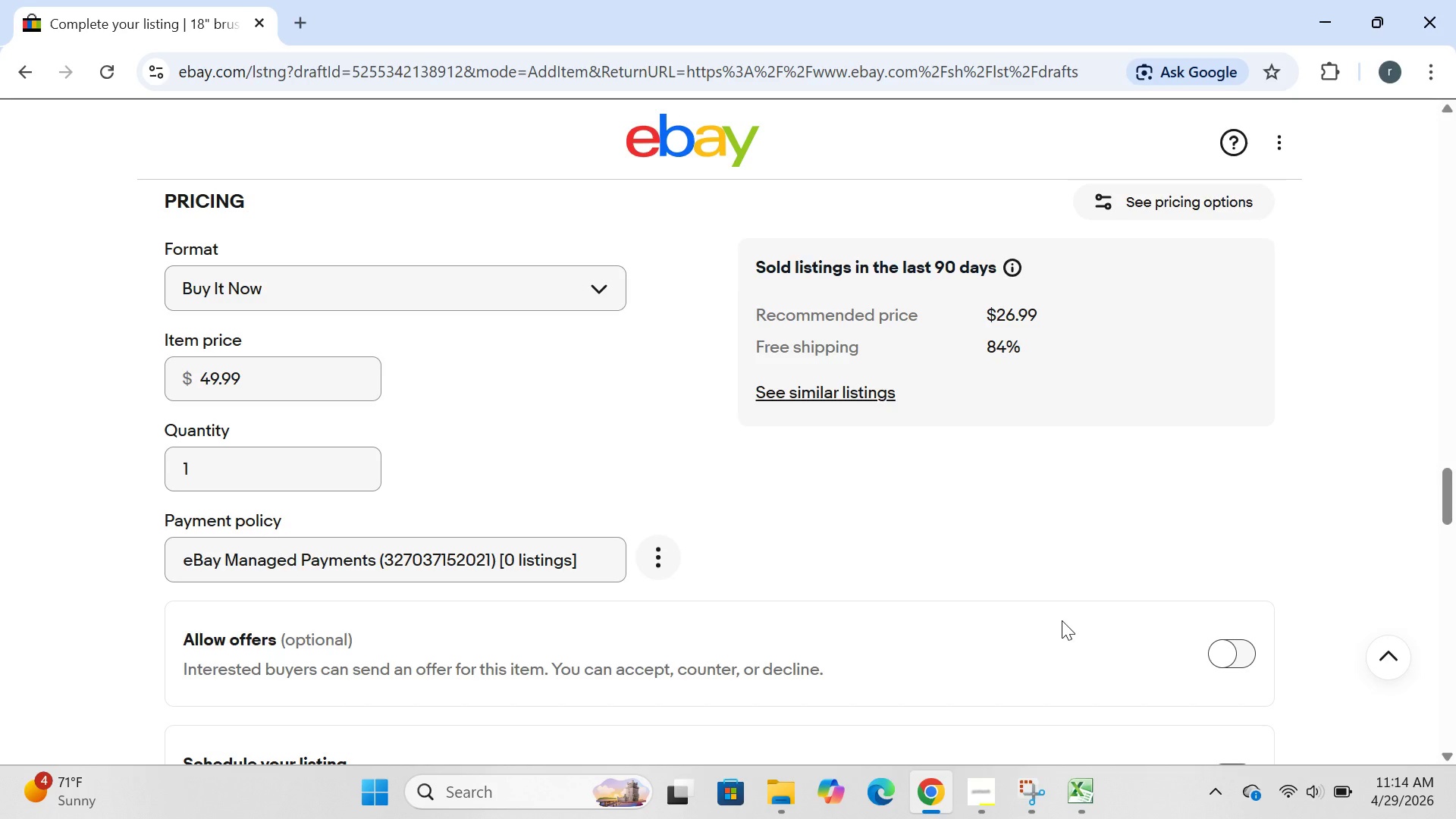 
left_click([283, 382])
 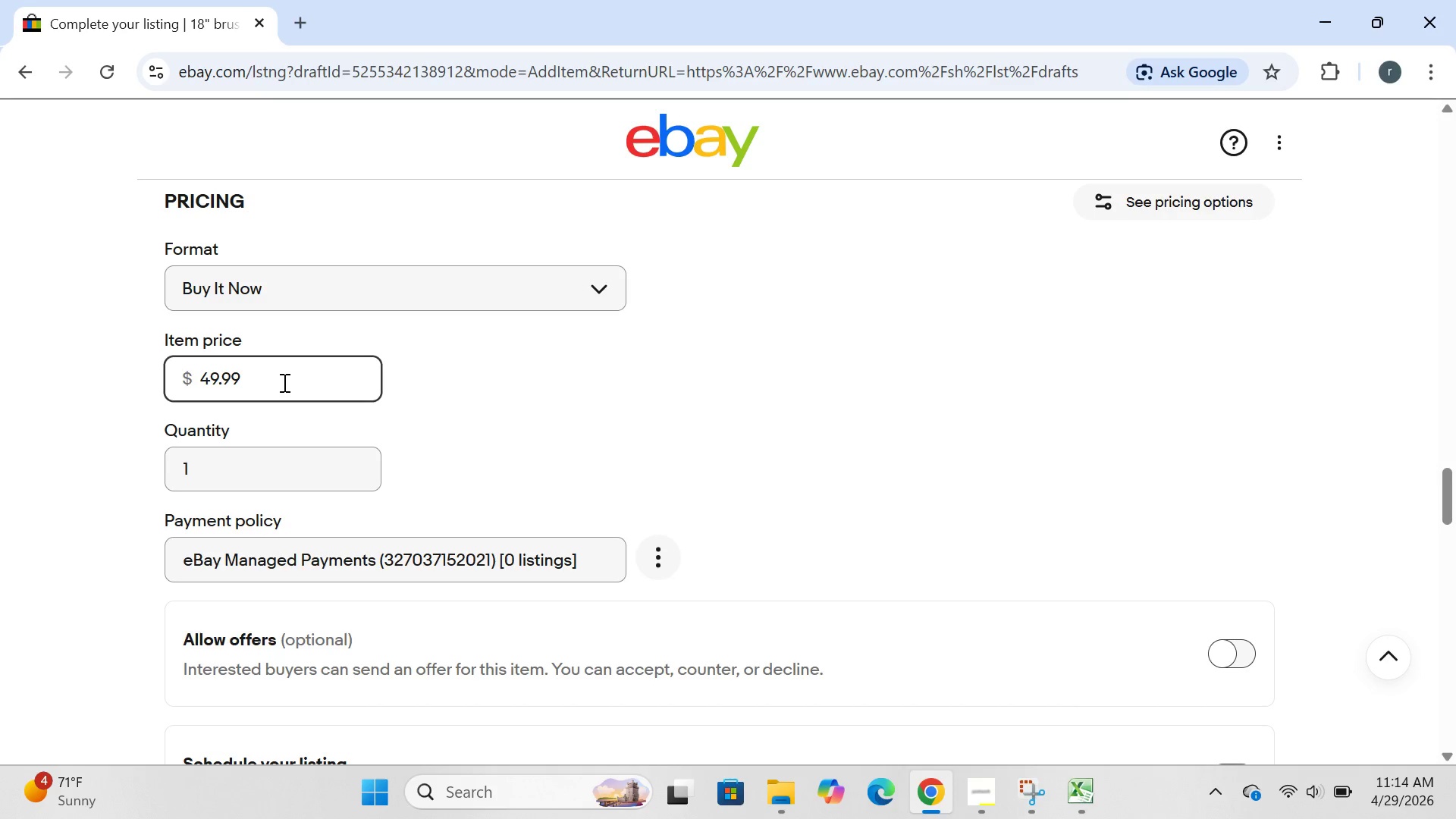 
key(Backspace)
key(Backspace)
key(Backspace)
key(Backspace)
key(Backspace)
type(59.95)
 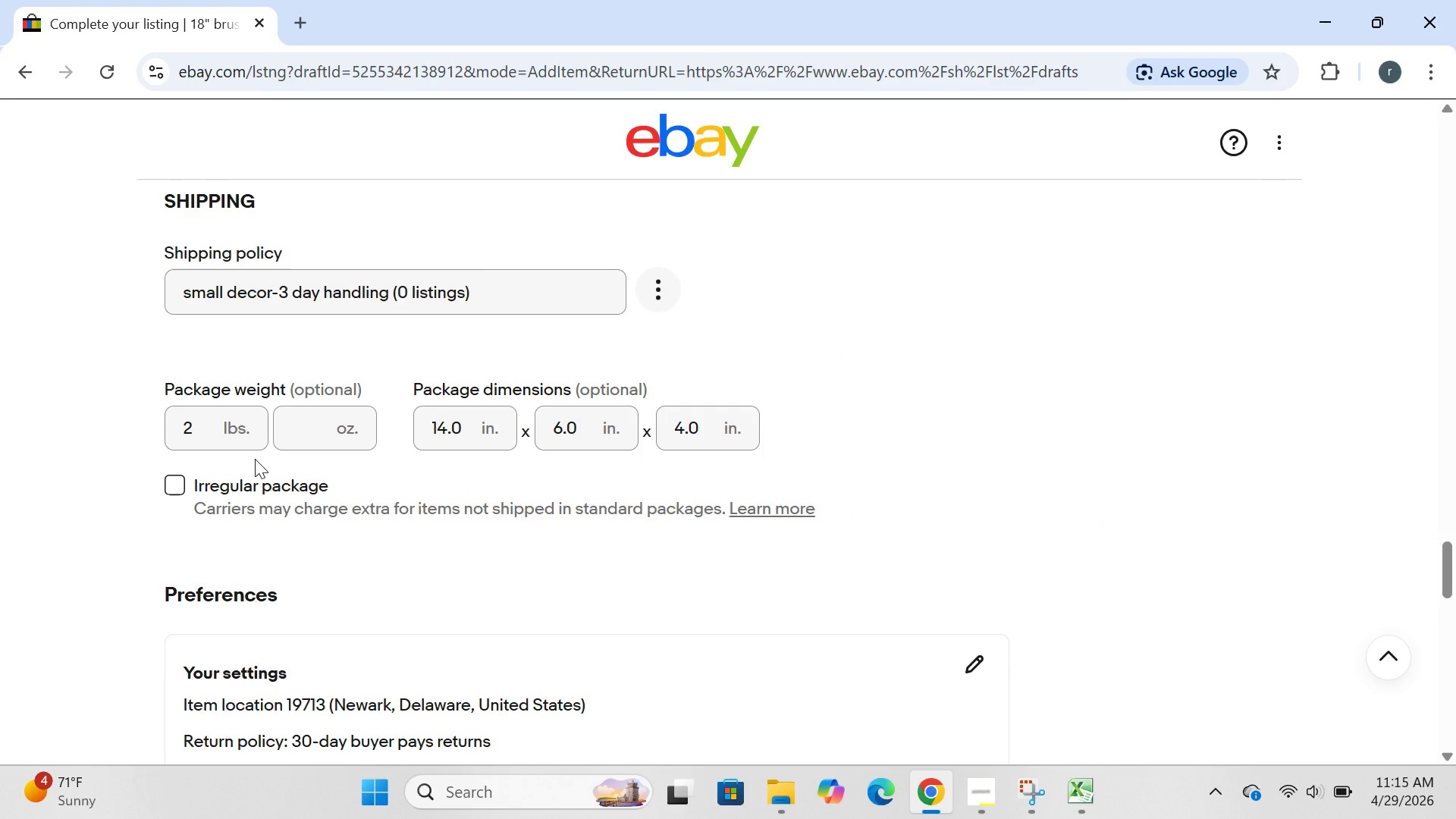 
wait(38.51)
 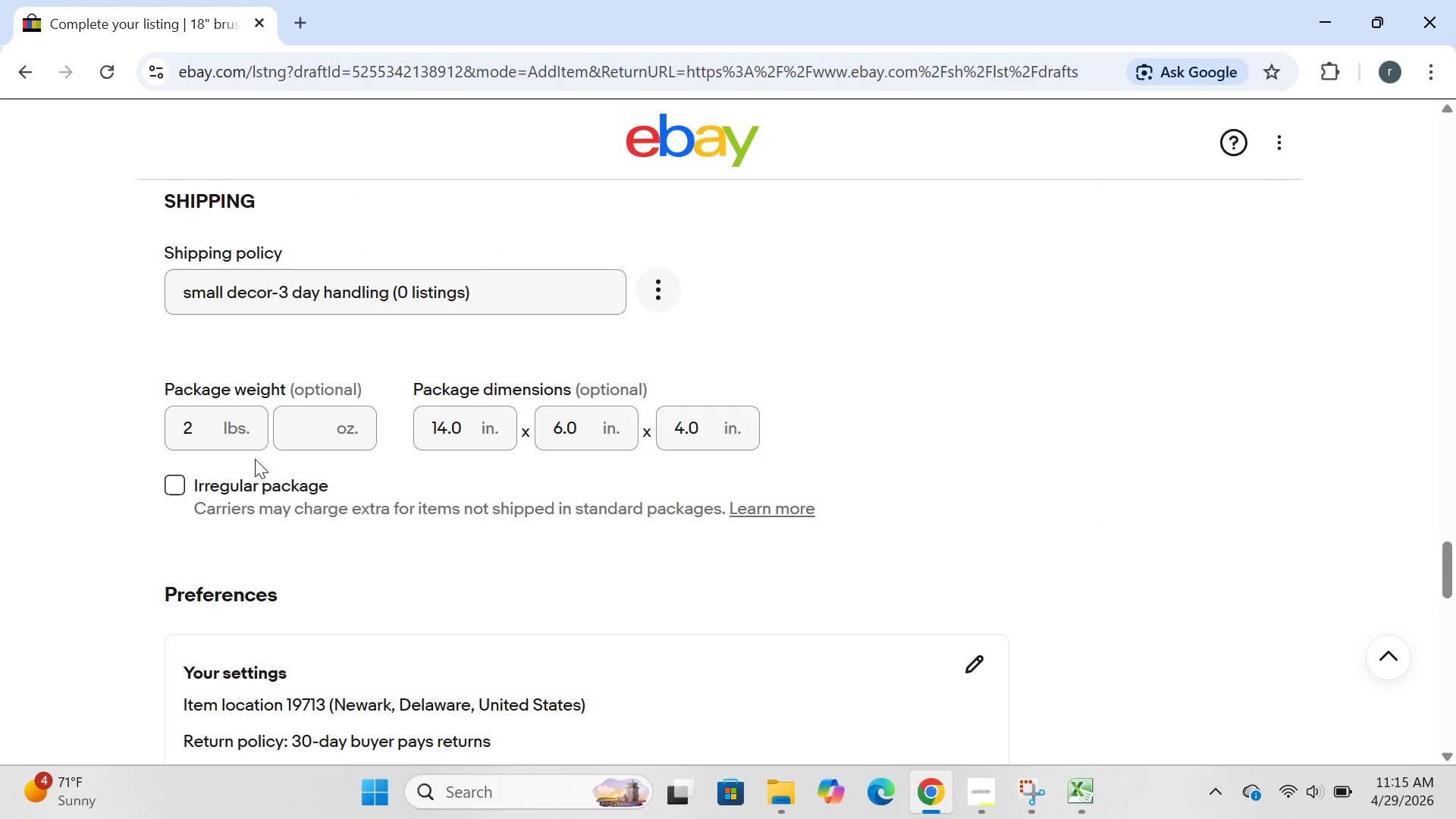 
left_click([214, 420])
 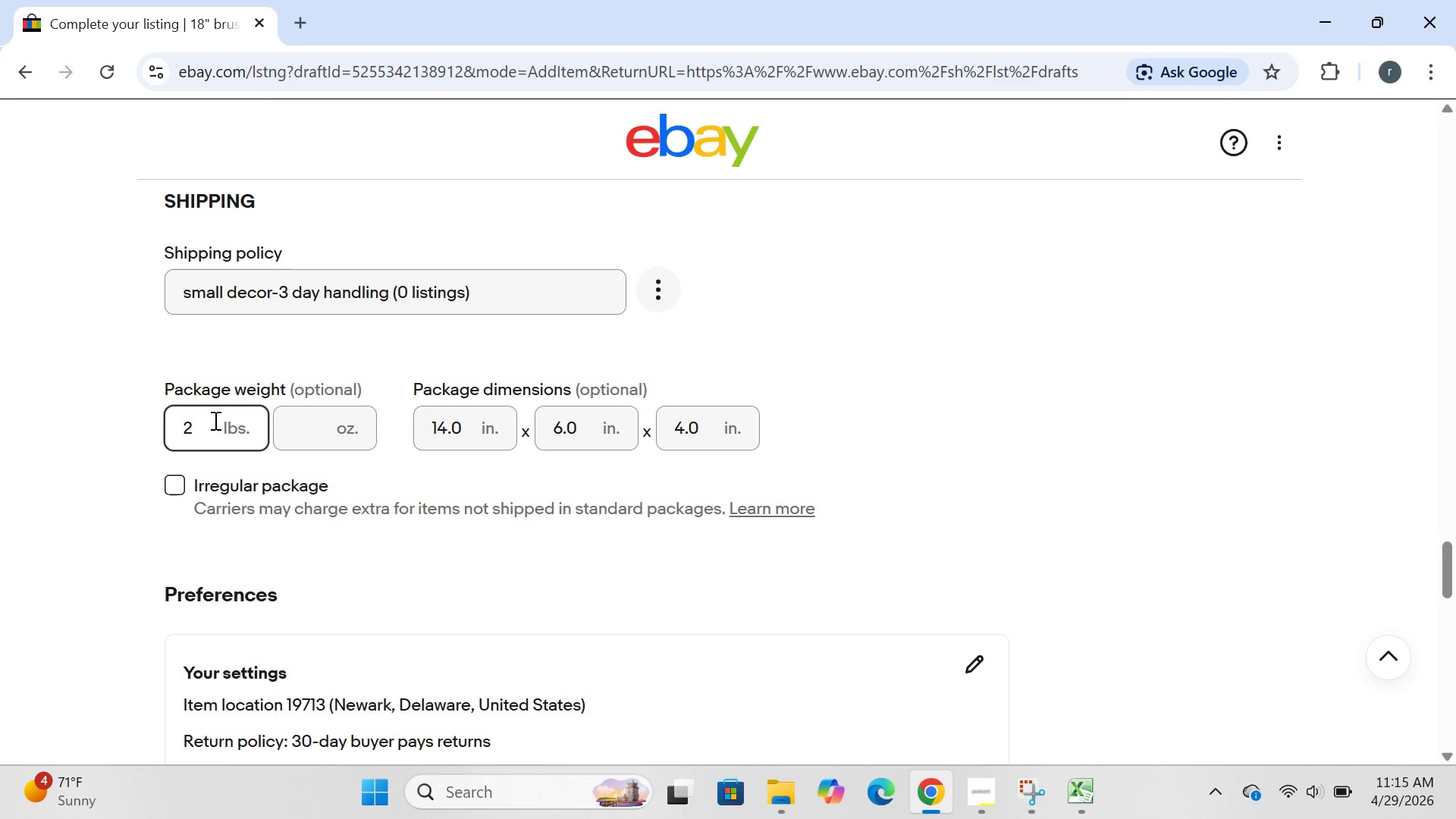 
key(Period)
 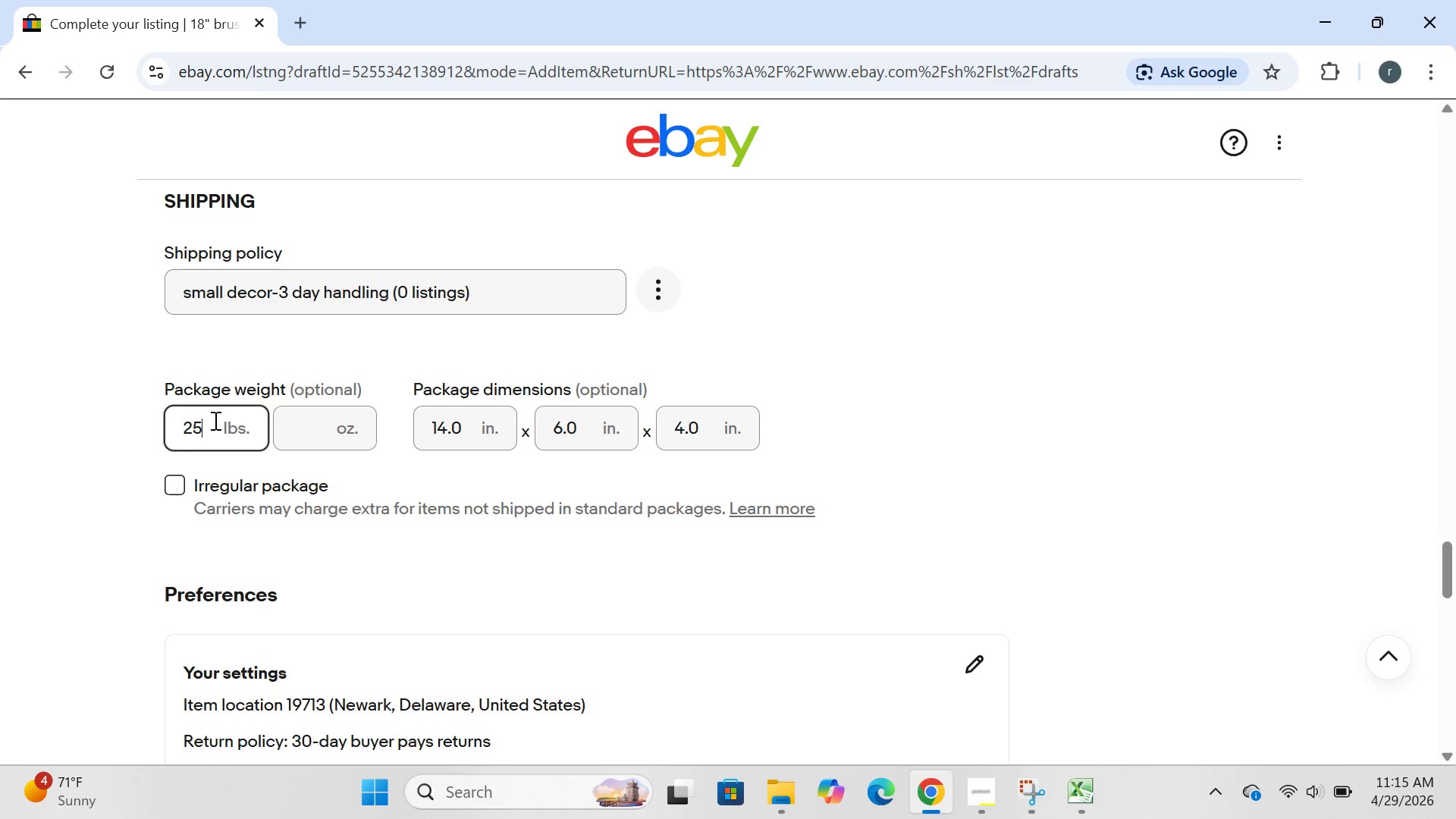 
key(5)
 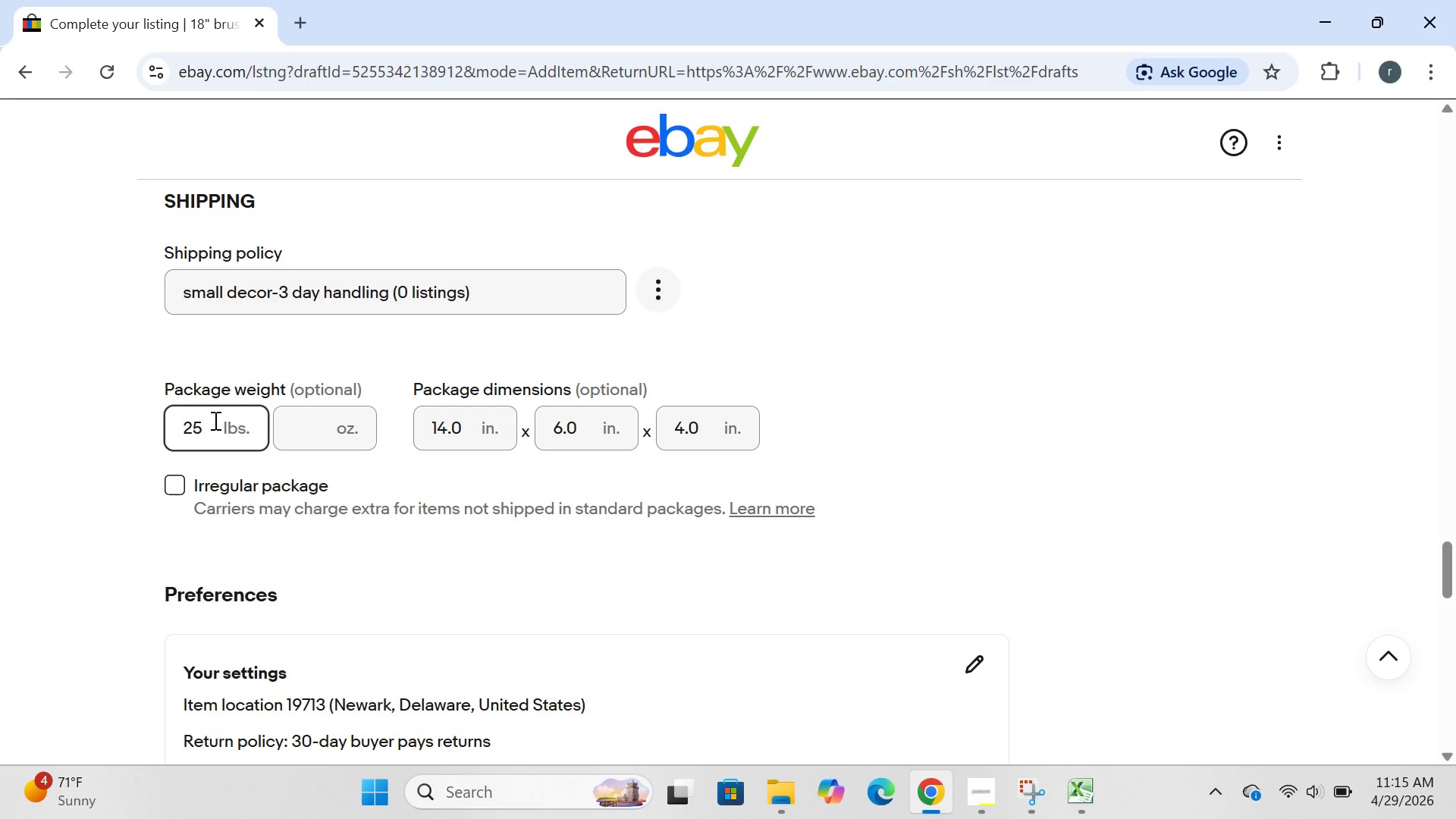 
key(Backspace)
 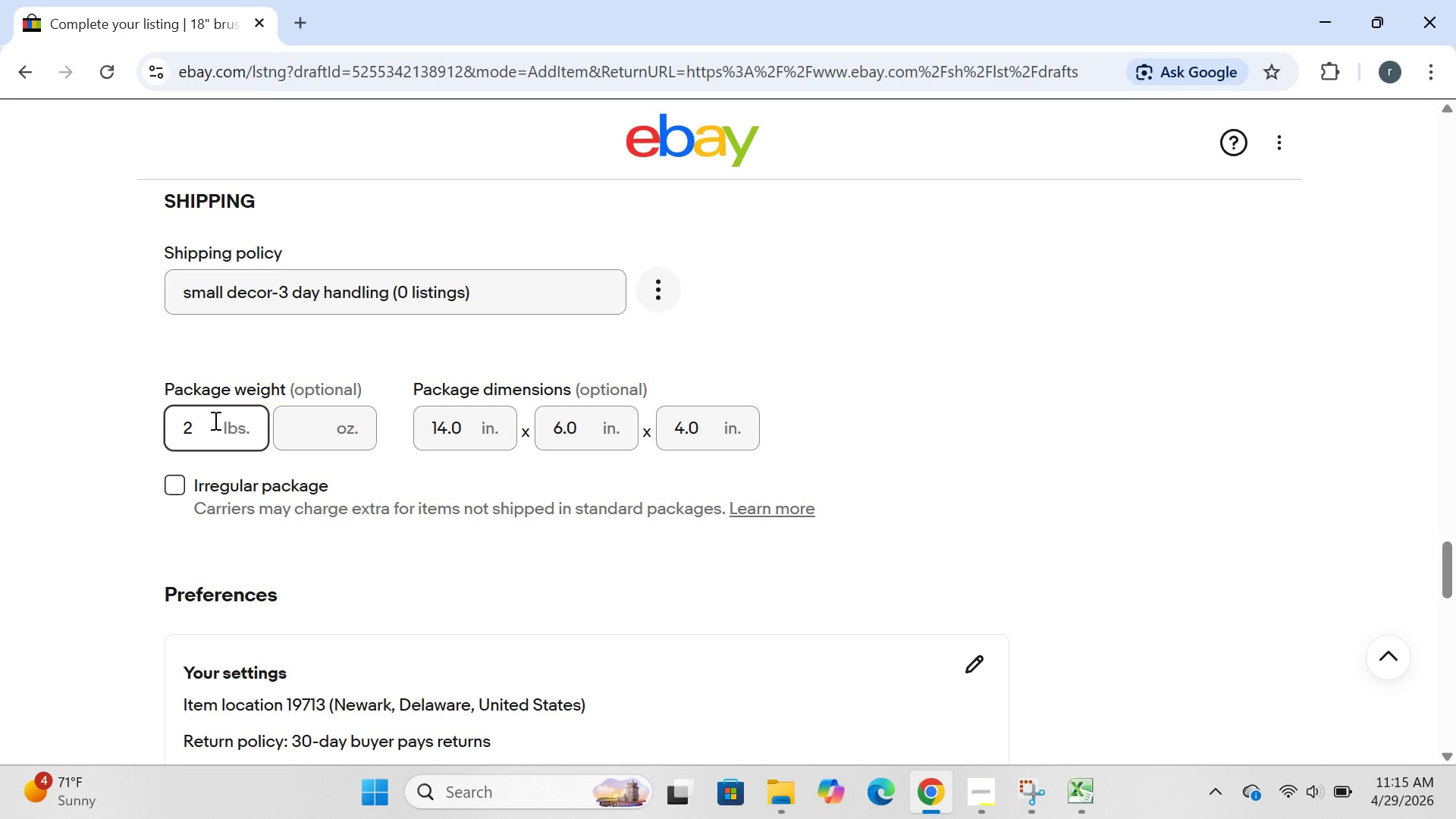 
key(Period)
 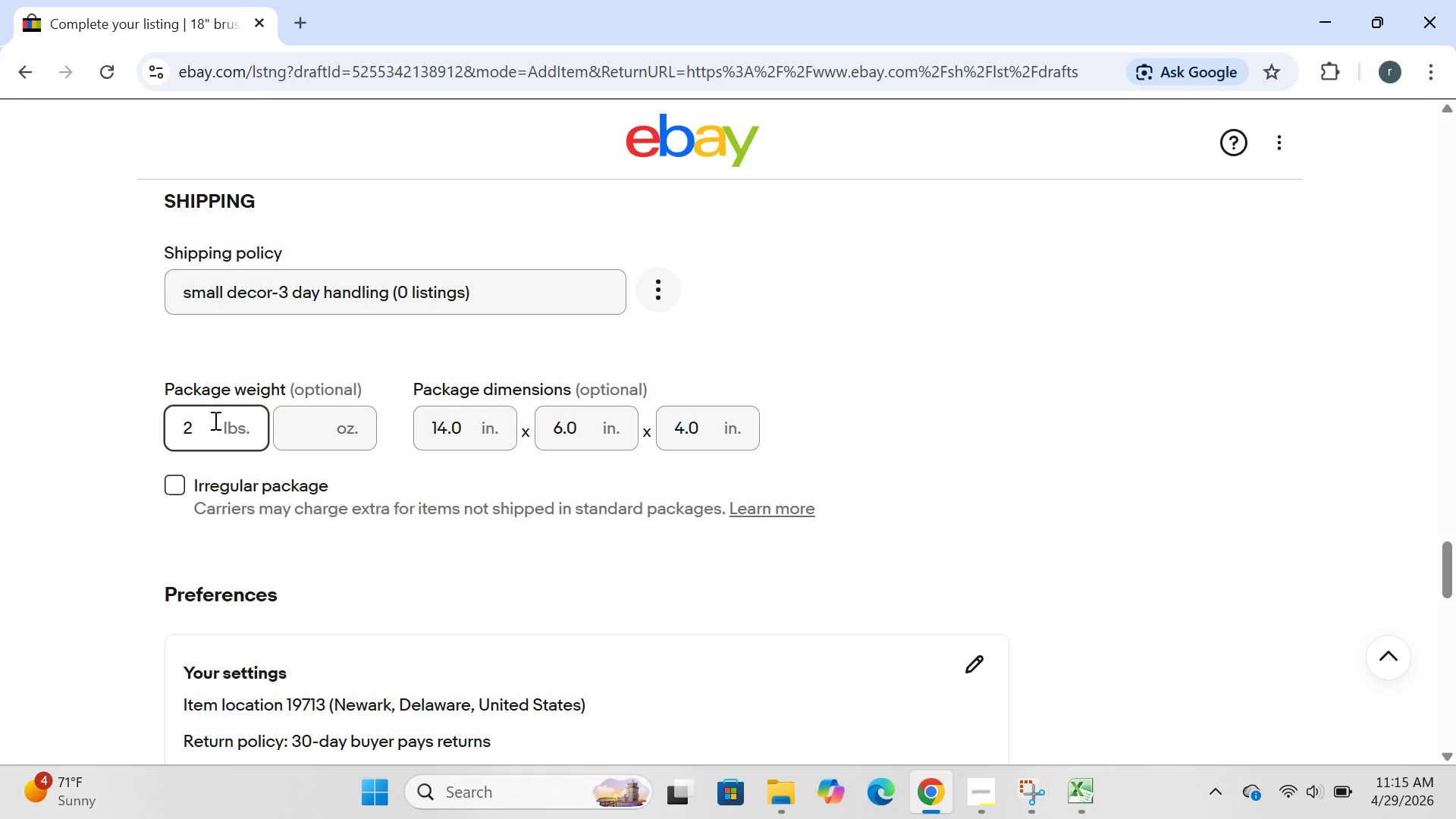 
key(Backspace)
 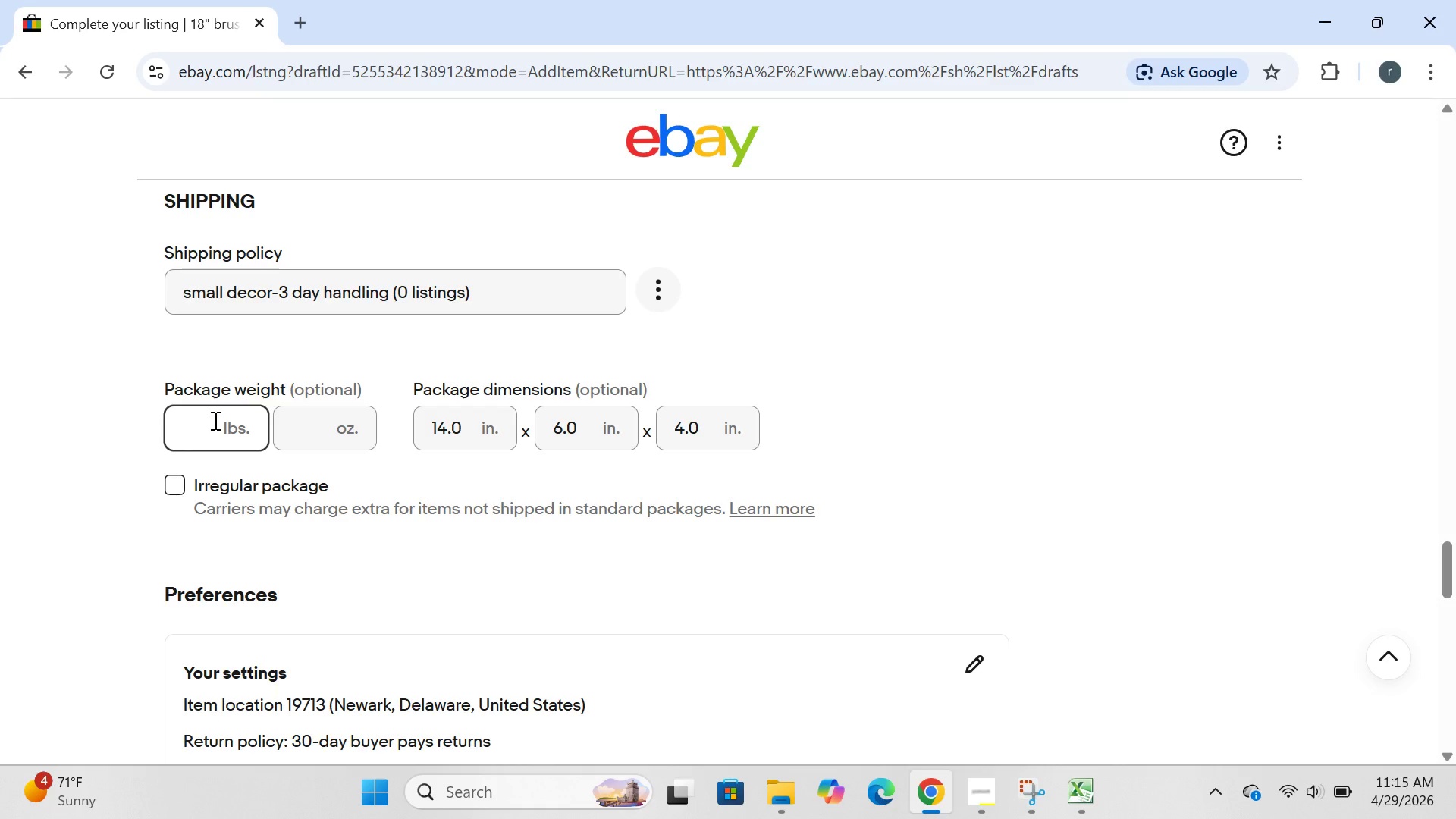 
key(2)
 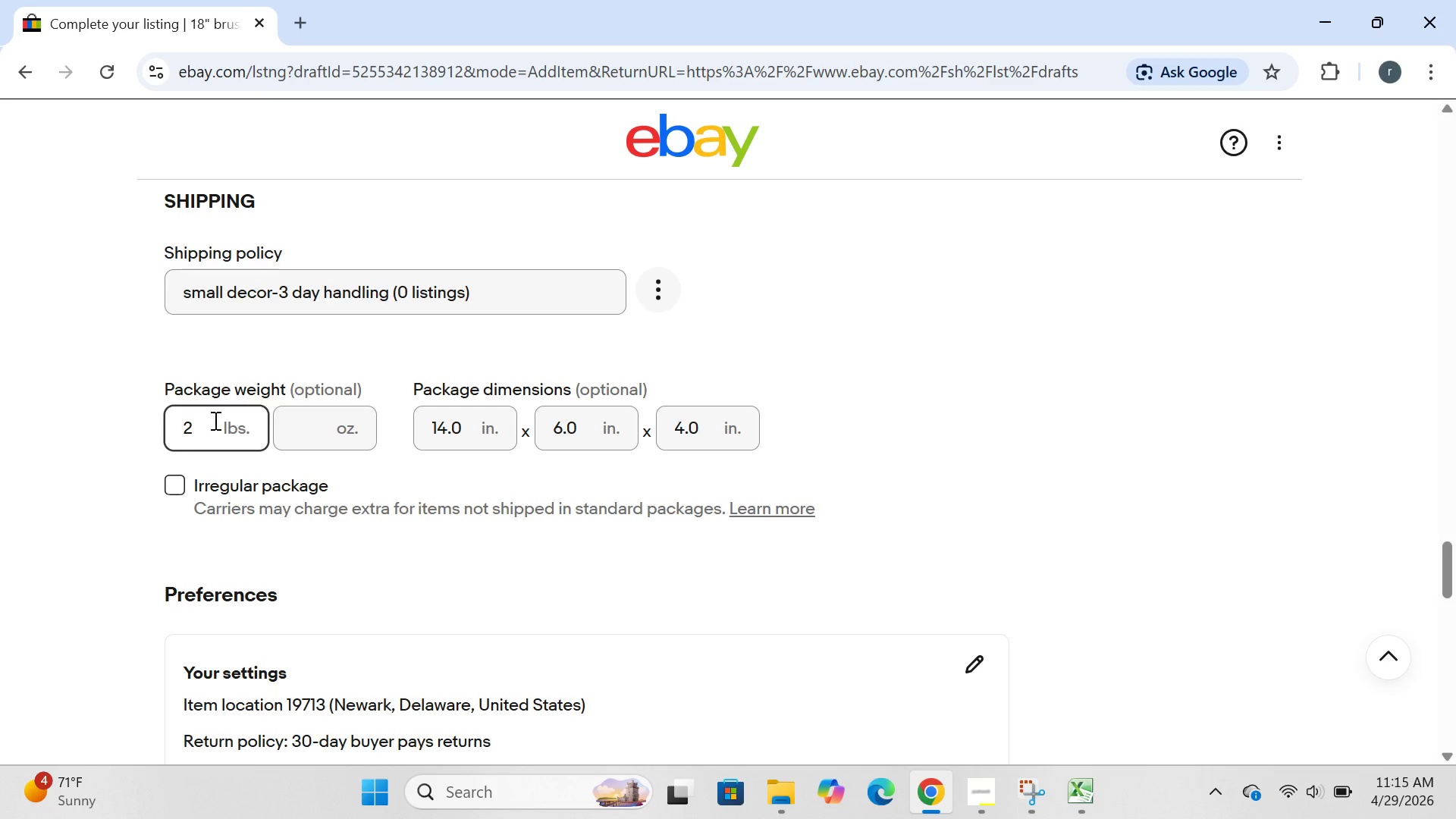 
key(Period)
 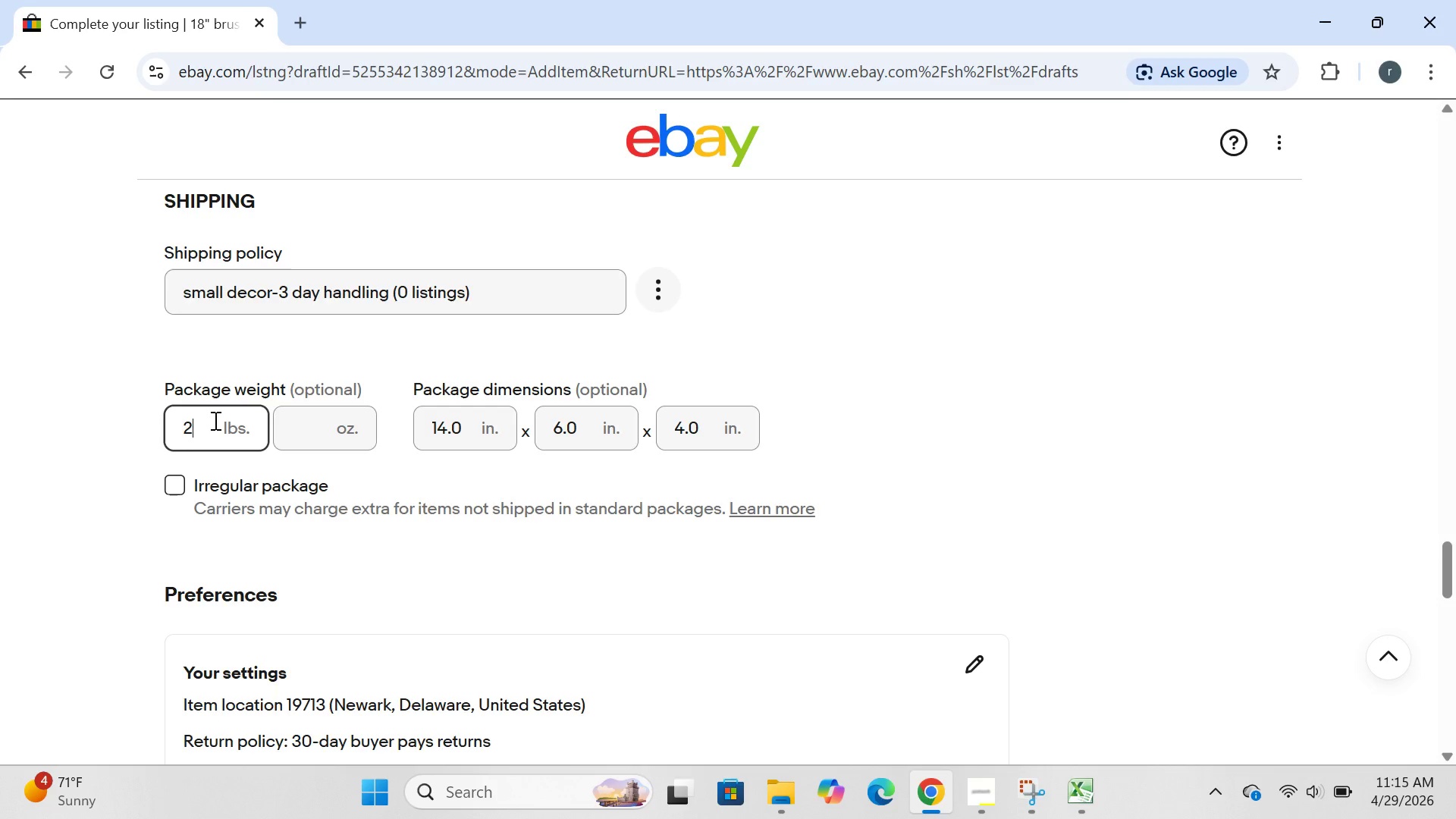 
key(Period)
 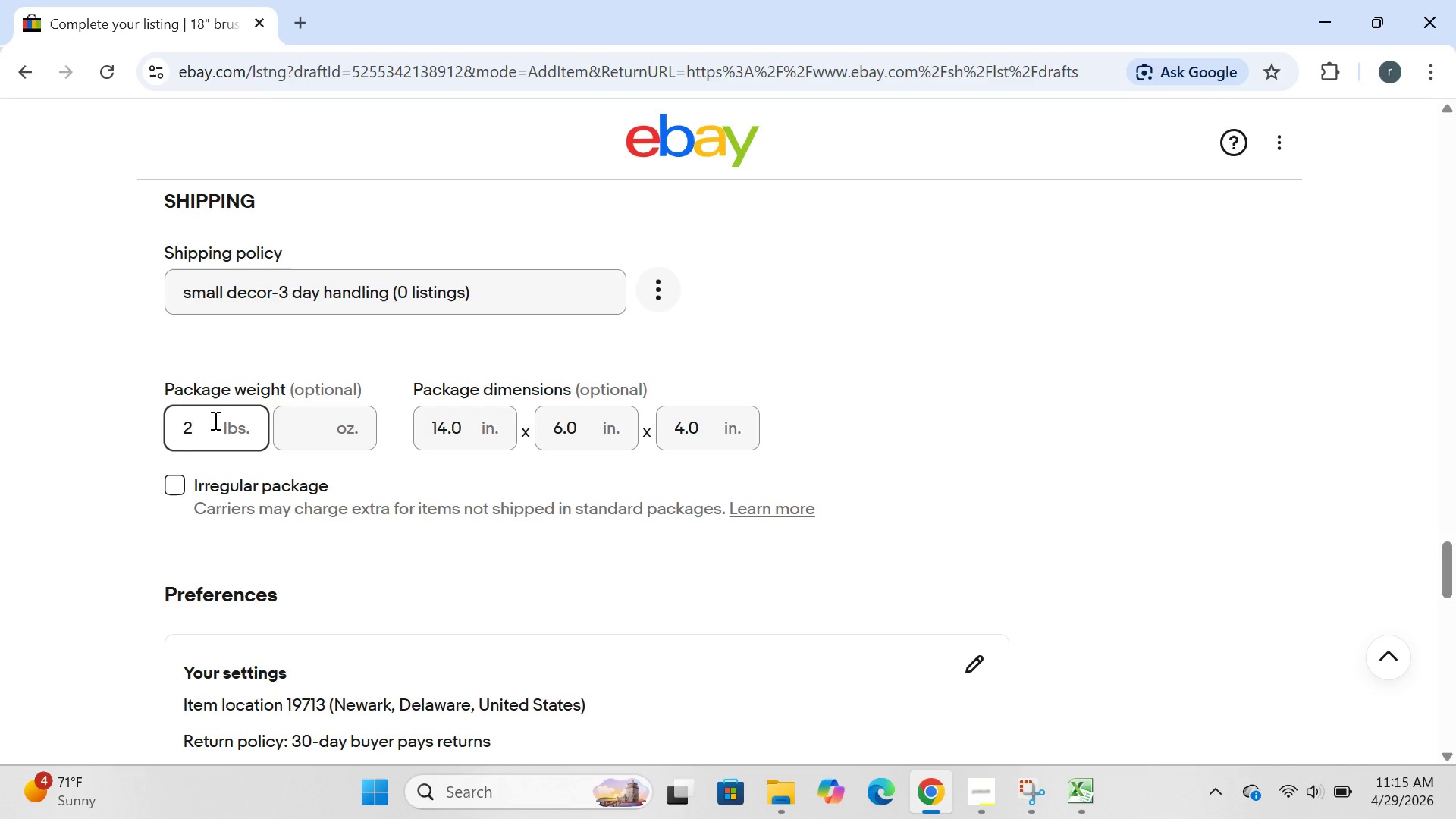 
key(Period)
 